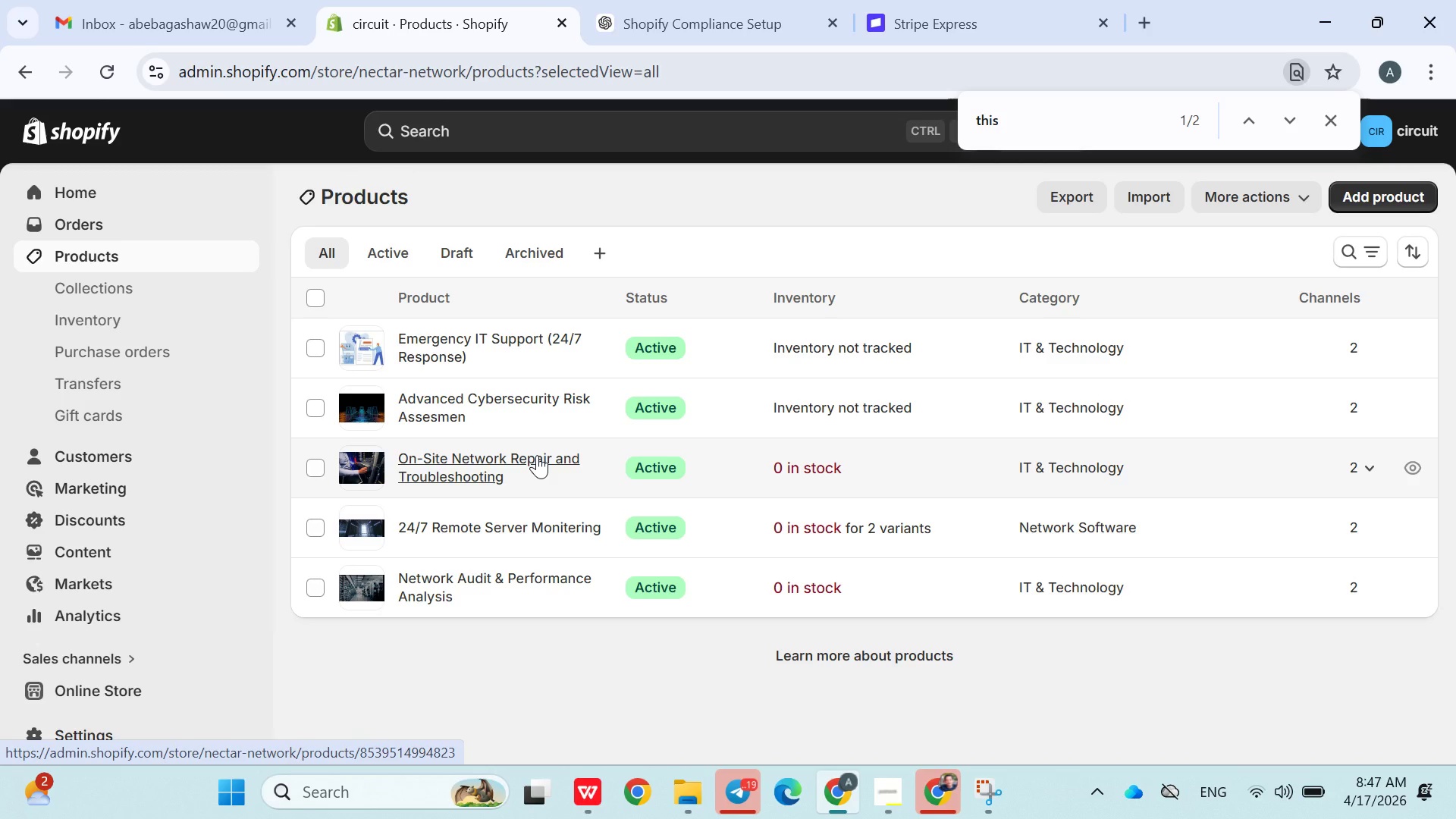 
wait(15.17)
 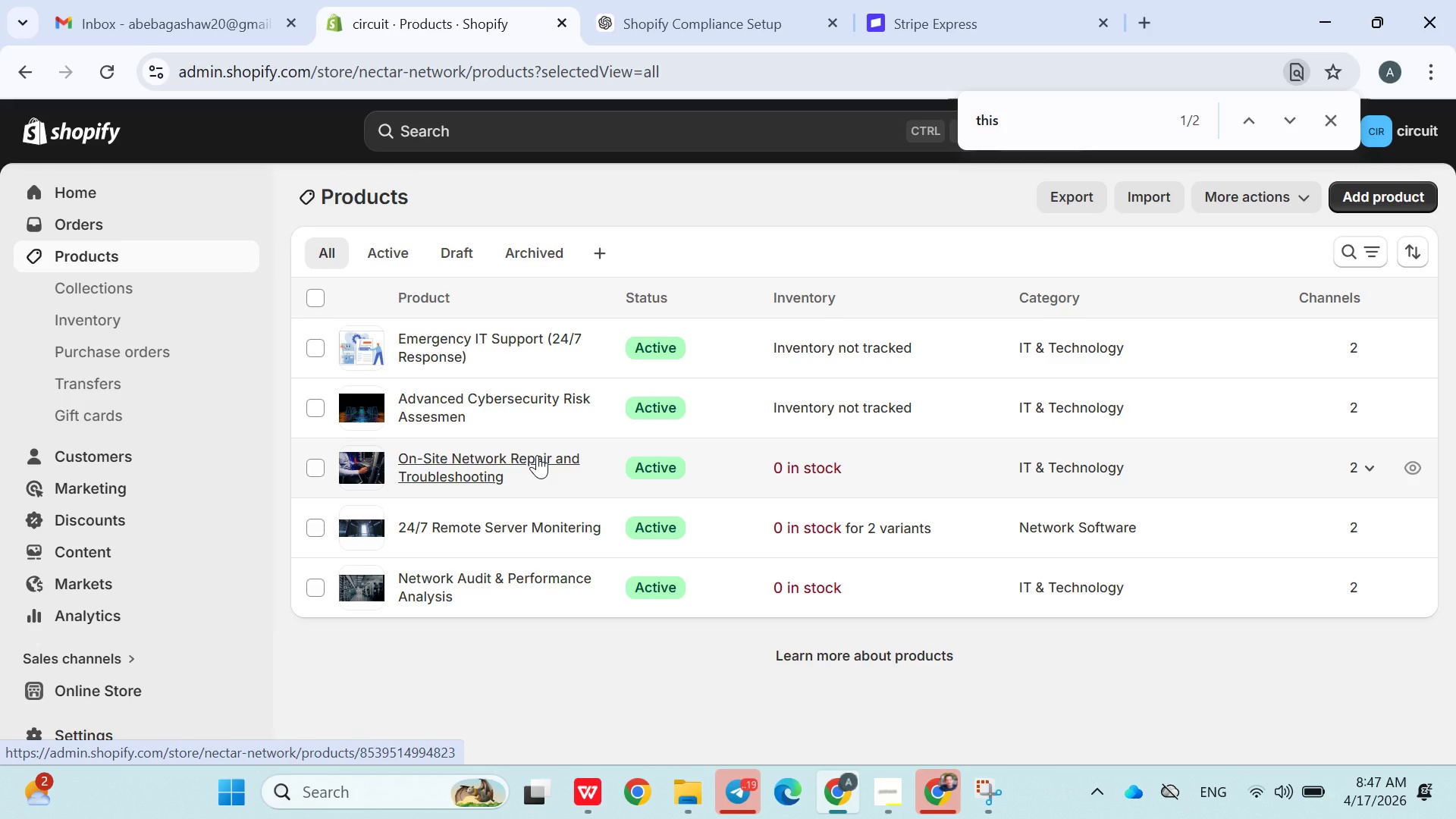 
left_click([526, 472])
 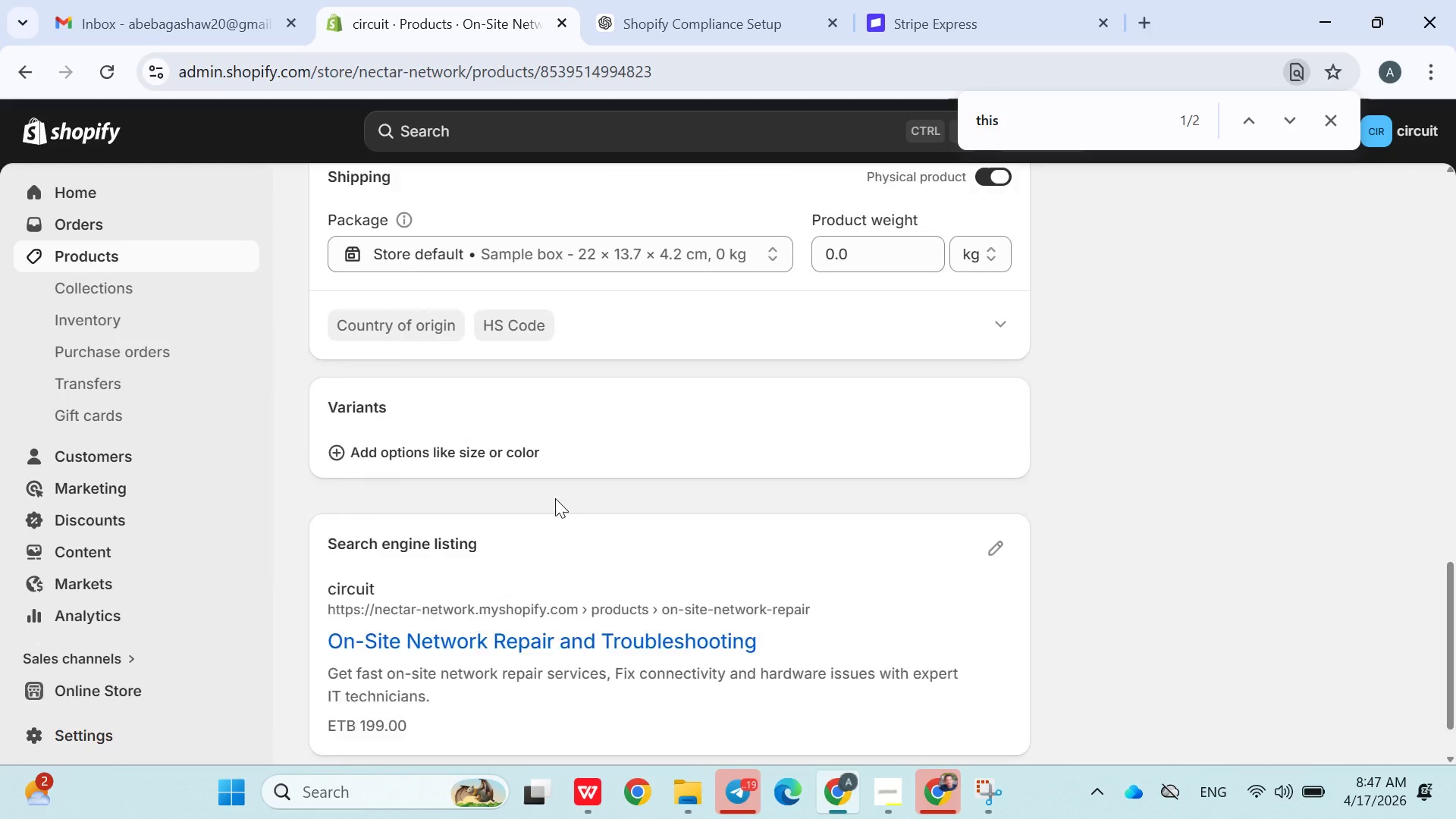 
wait(6.72)
 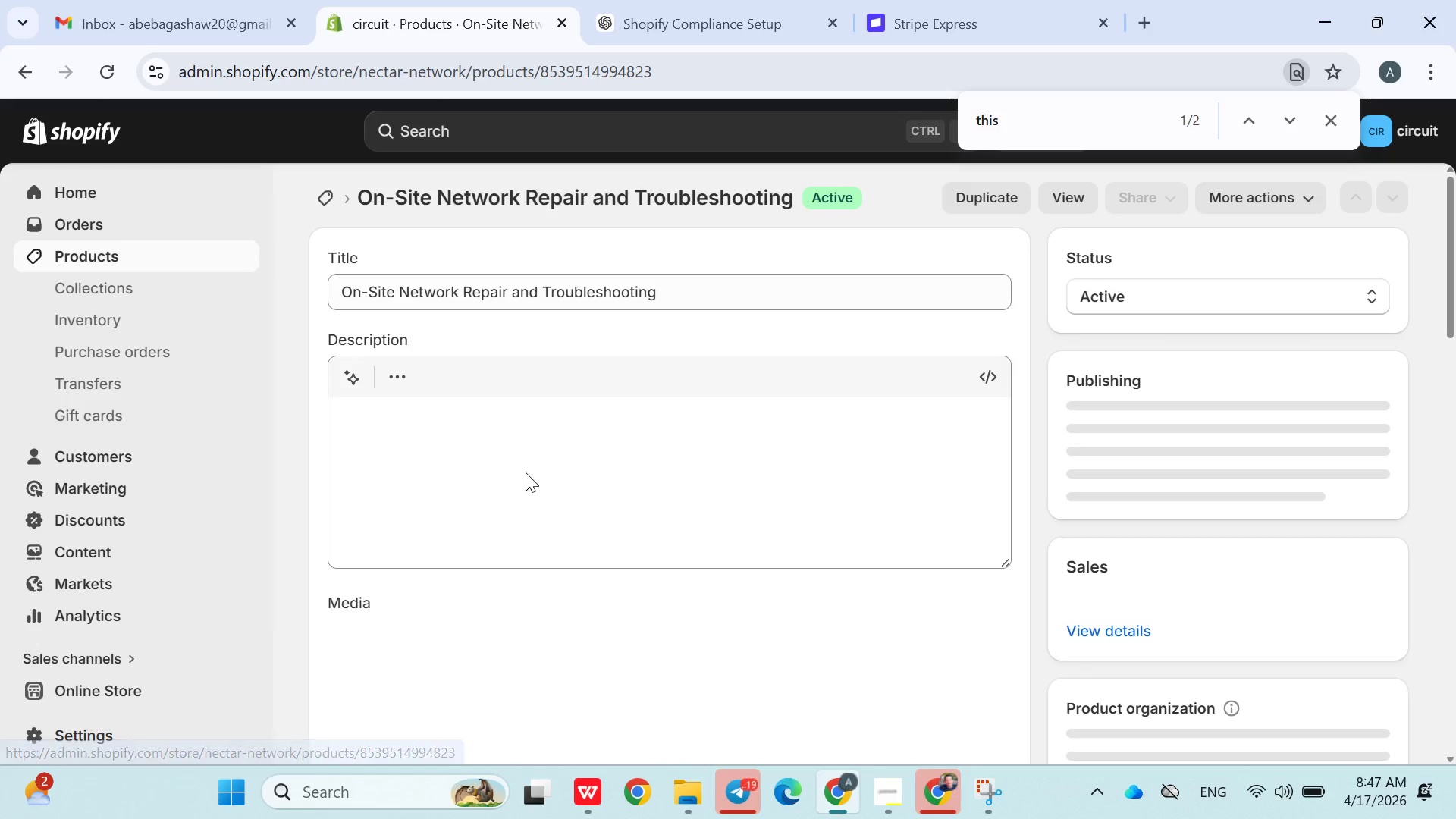 
left_click([992, 436])
 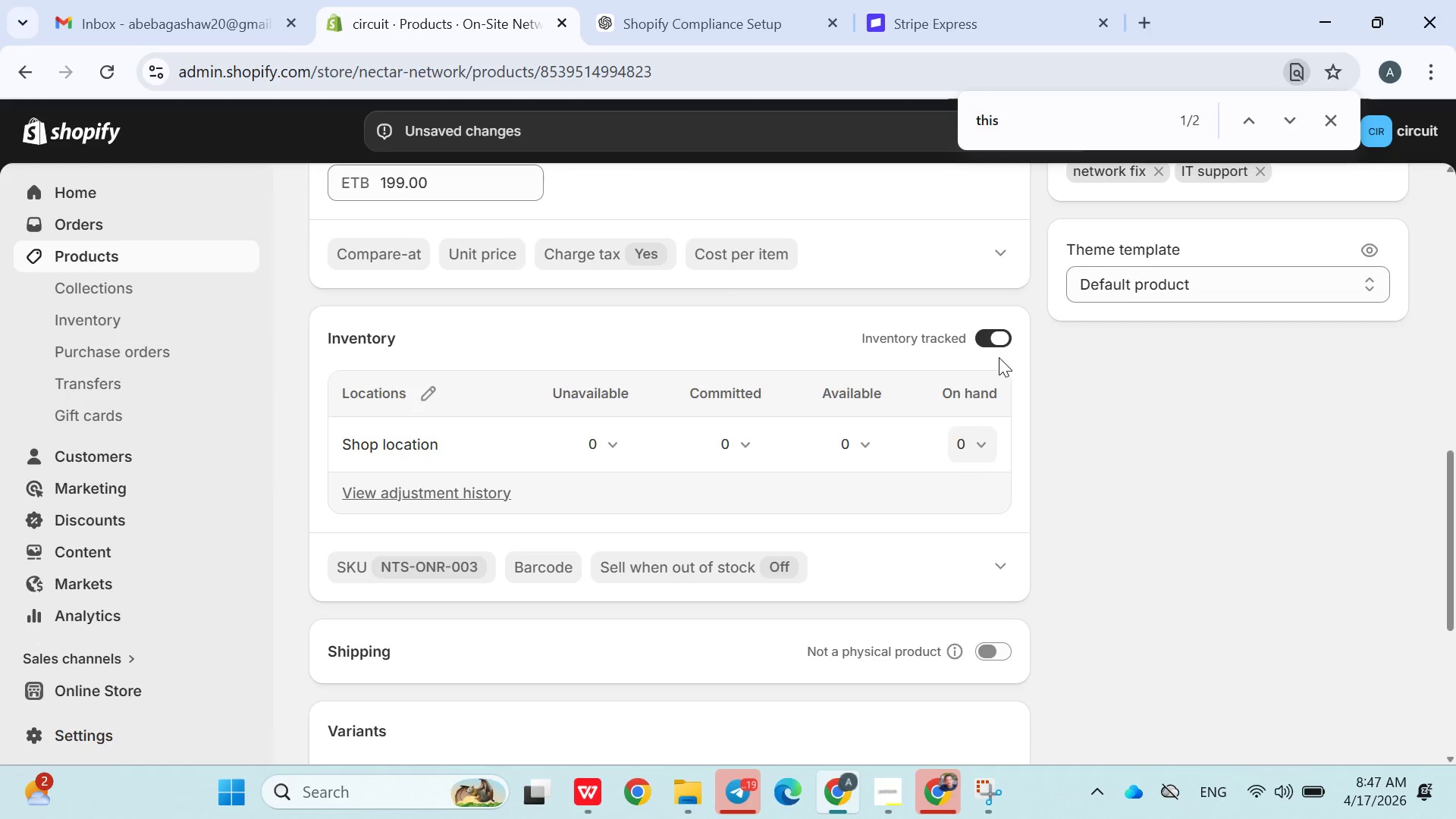 
left_click([1000, 338])
 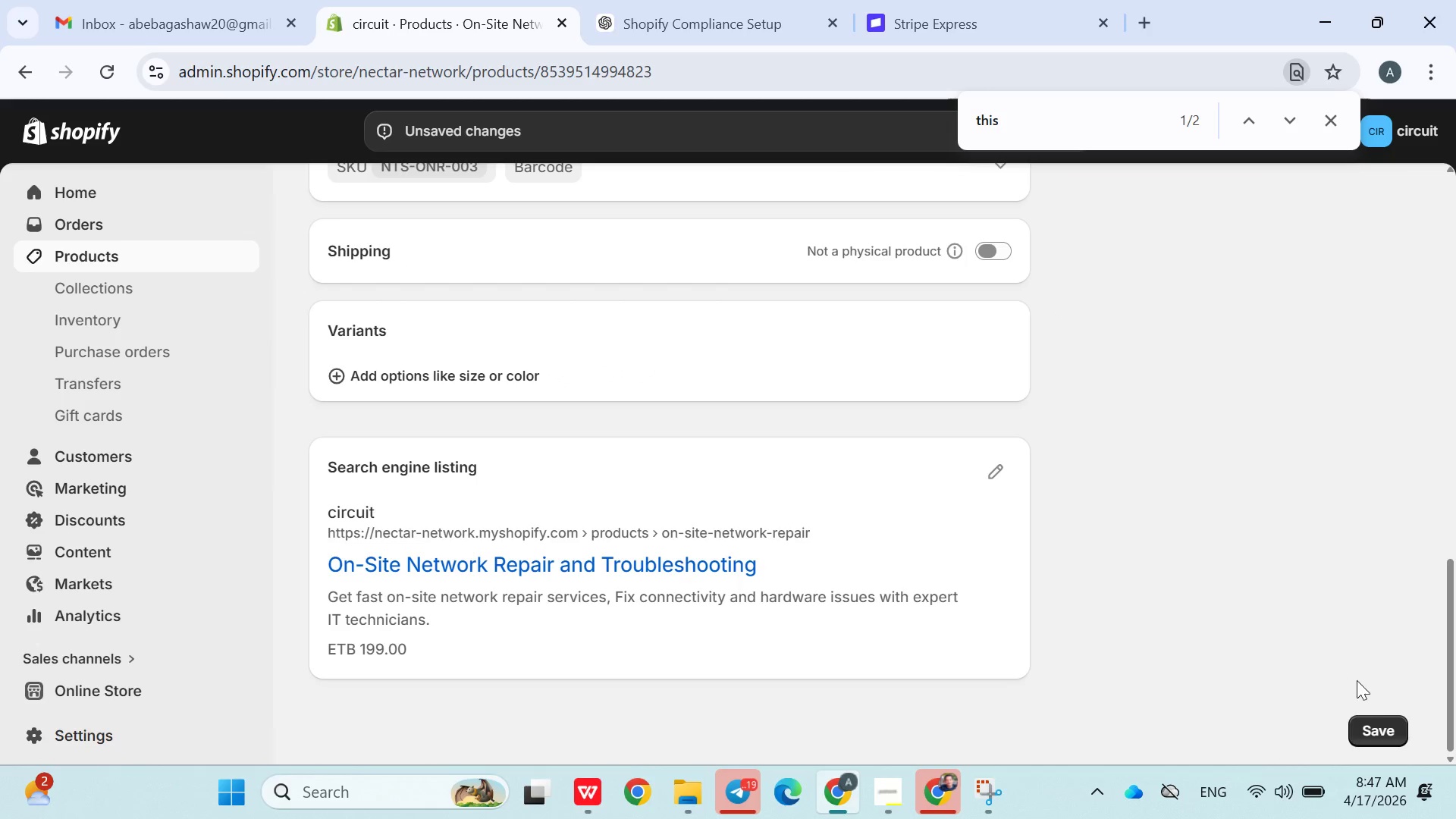 
left_click([1382, 720])
 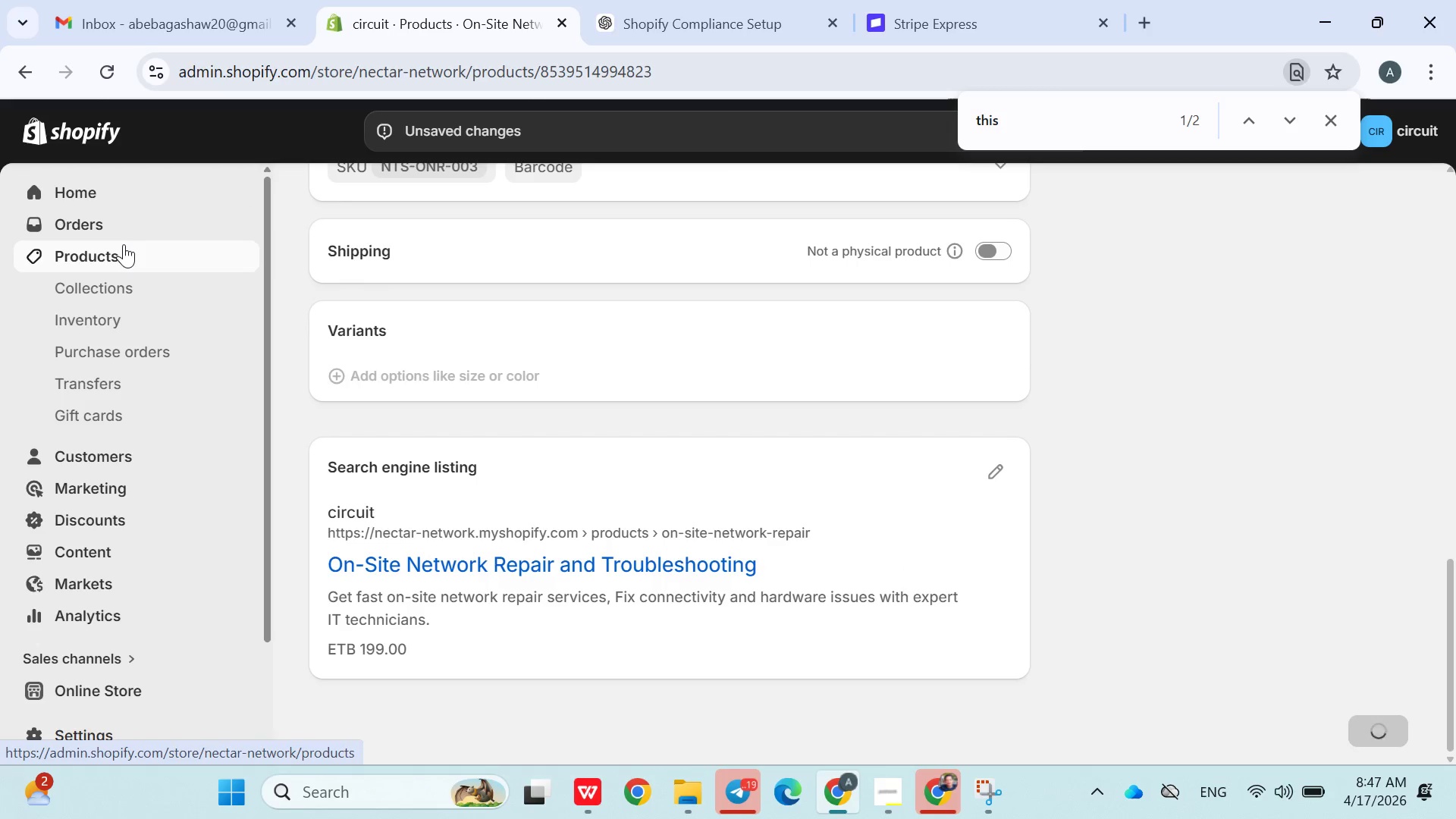 
wait(5.11)
 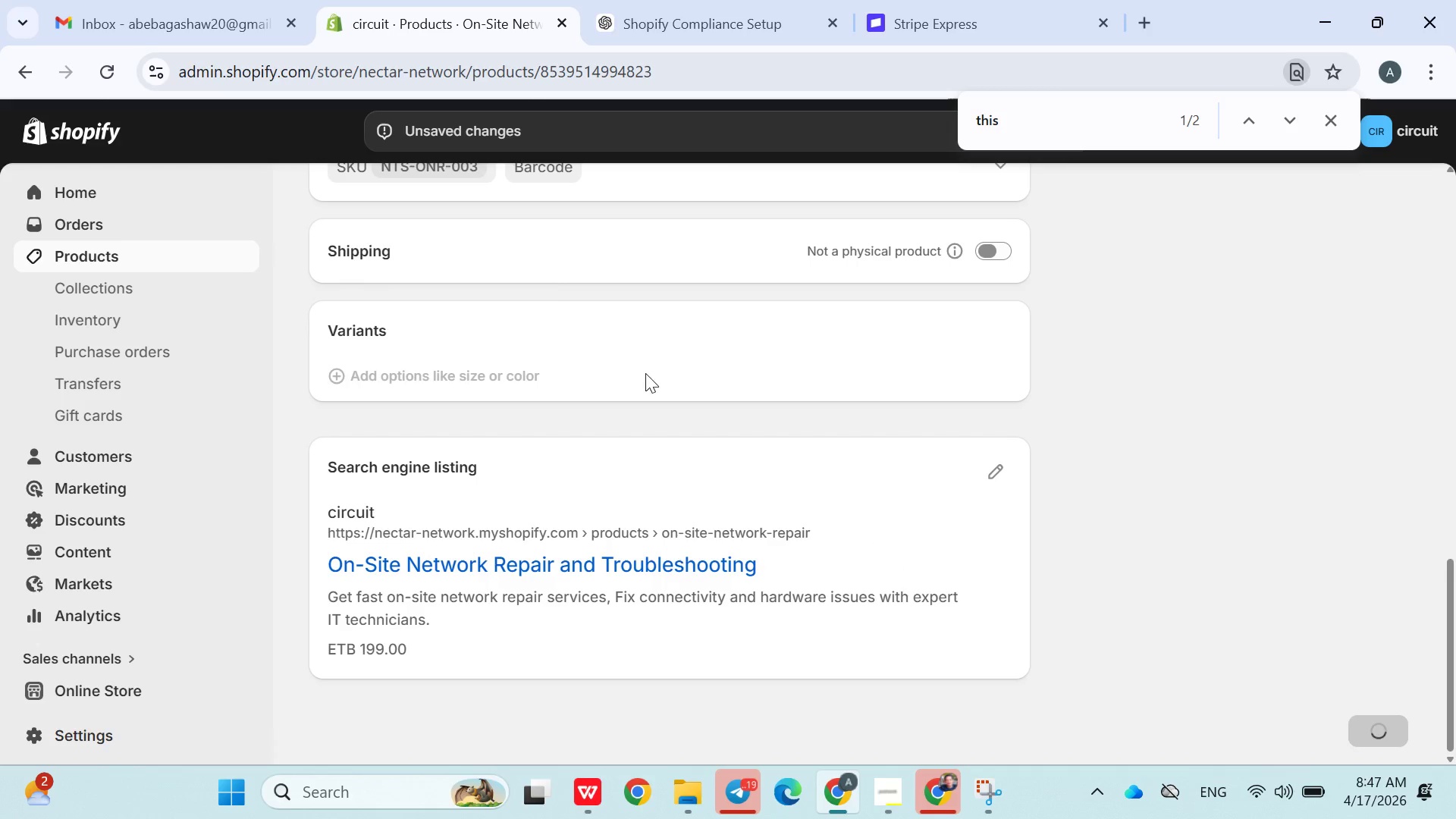 
left_click([103, 256])
 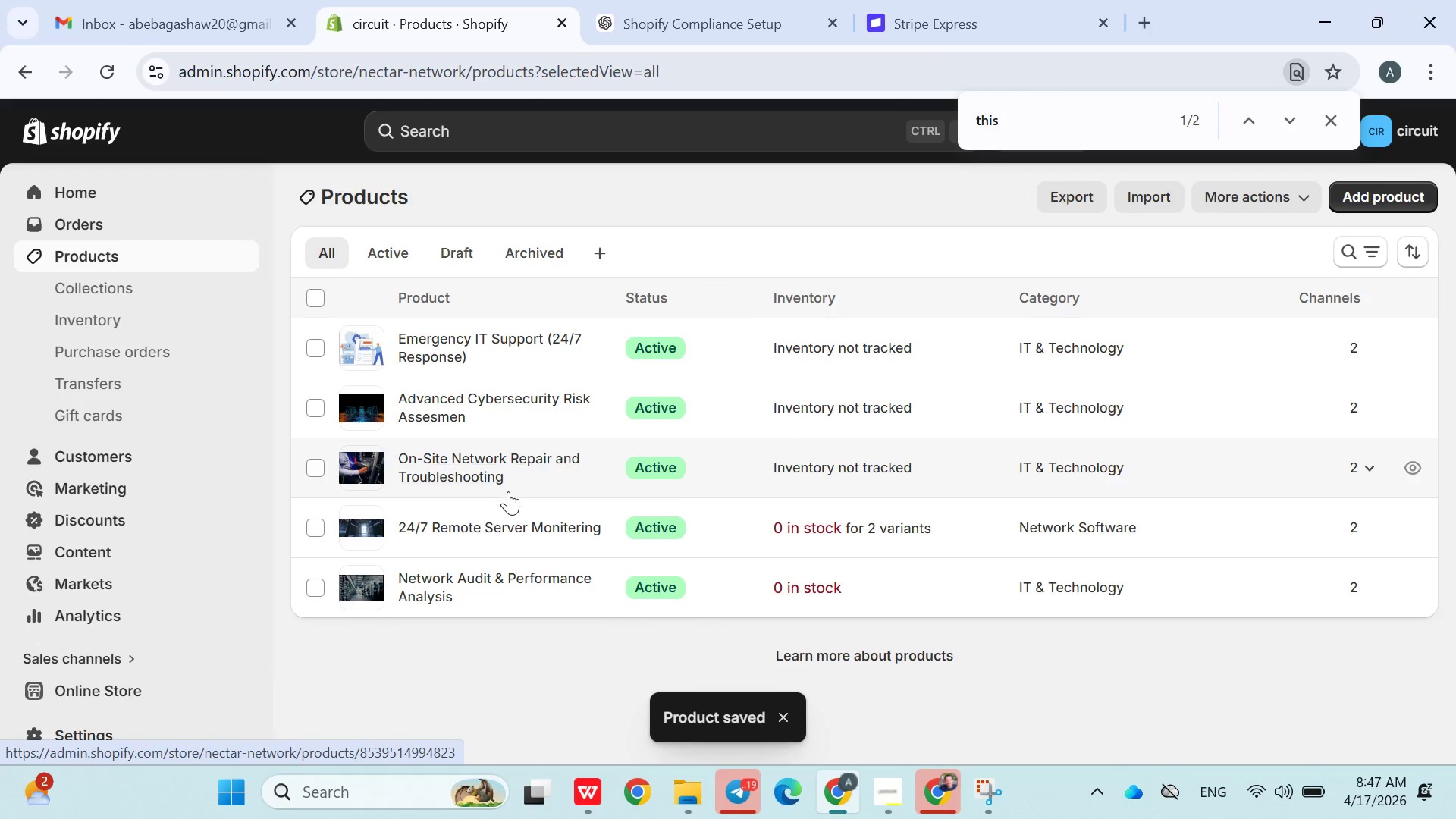 
wait(6.77)
 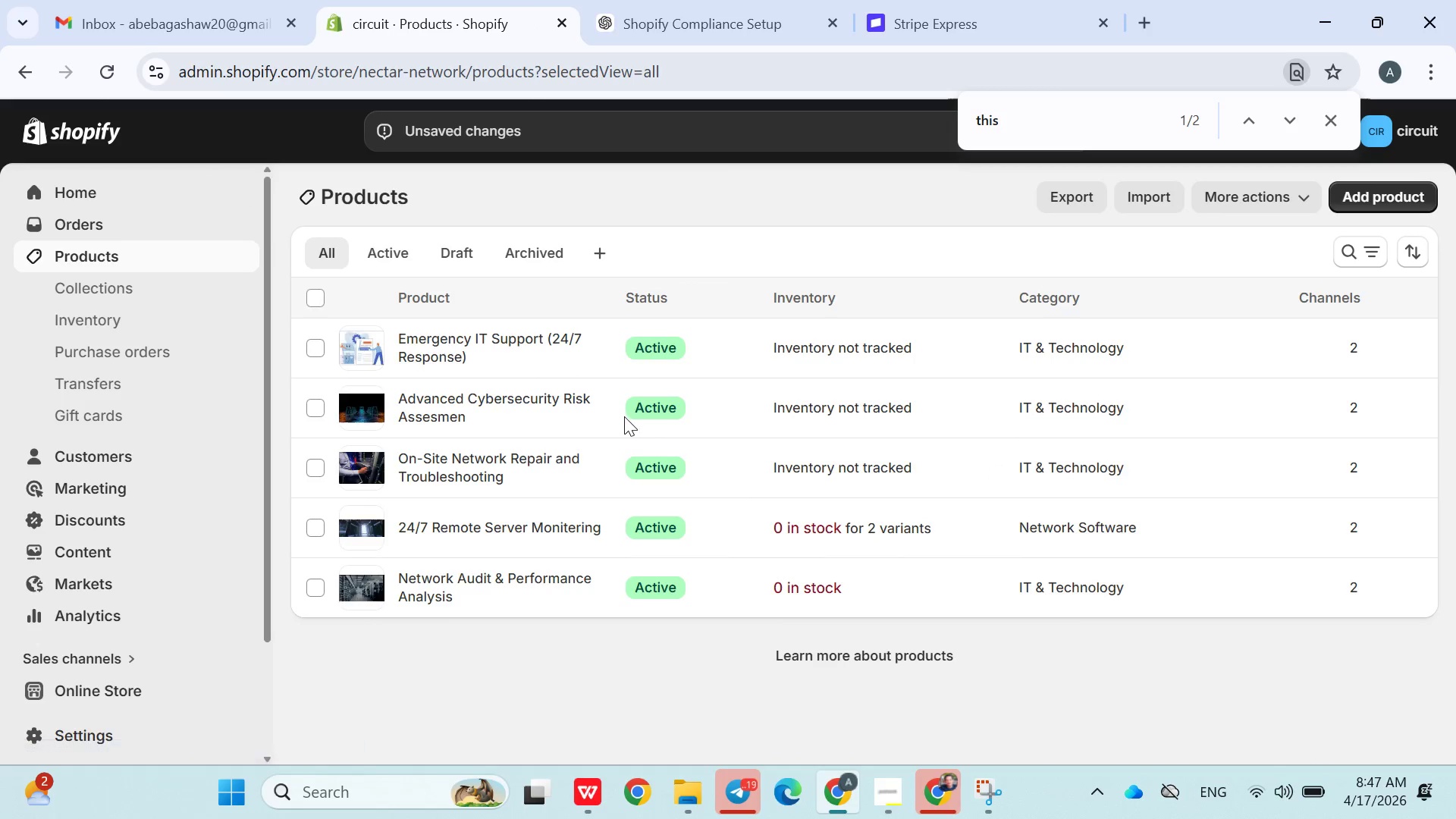 
left_click([506, 515])
 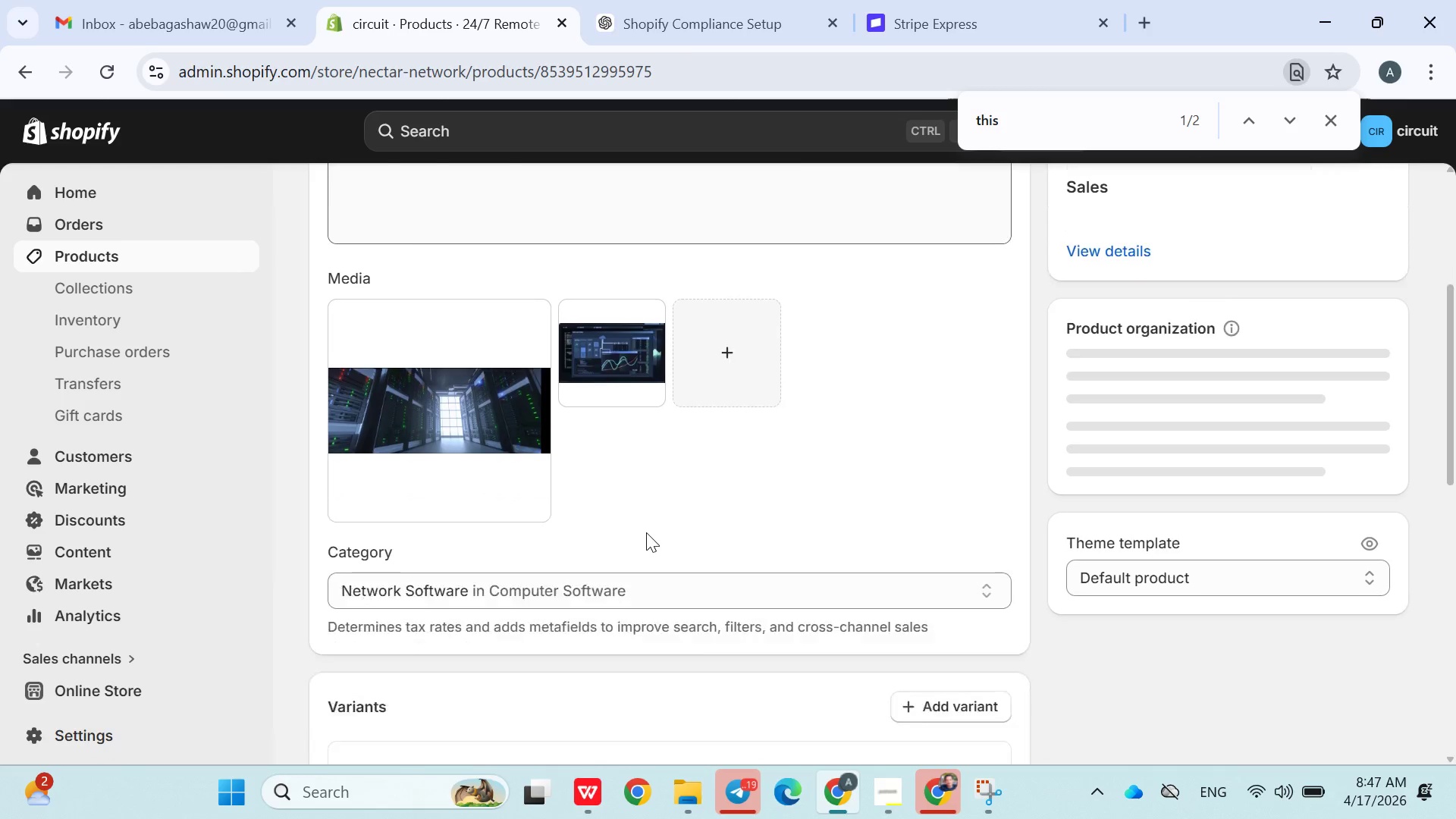 
mouse_move([880, 472])
 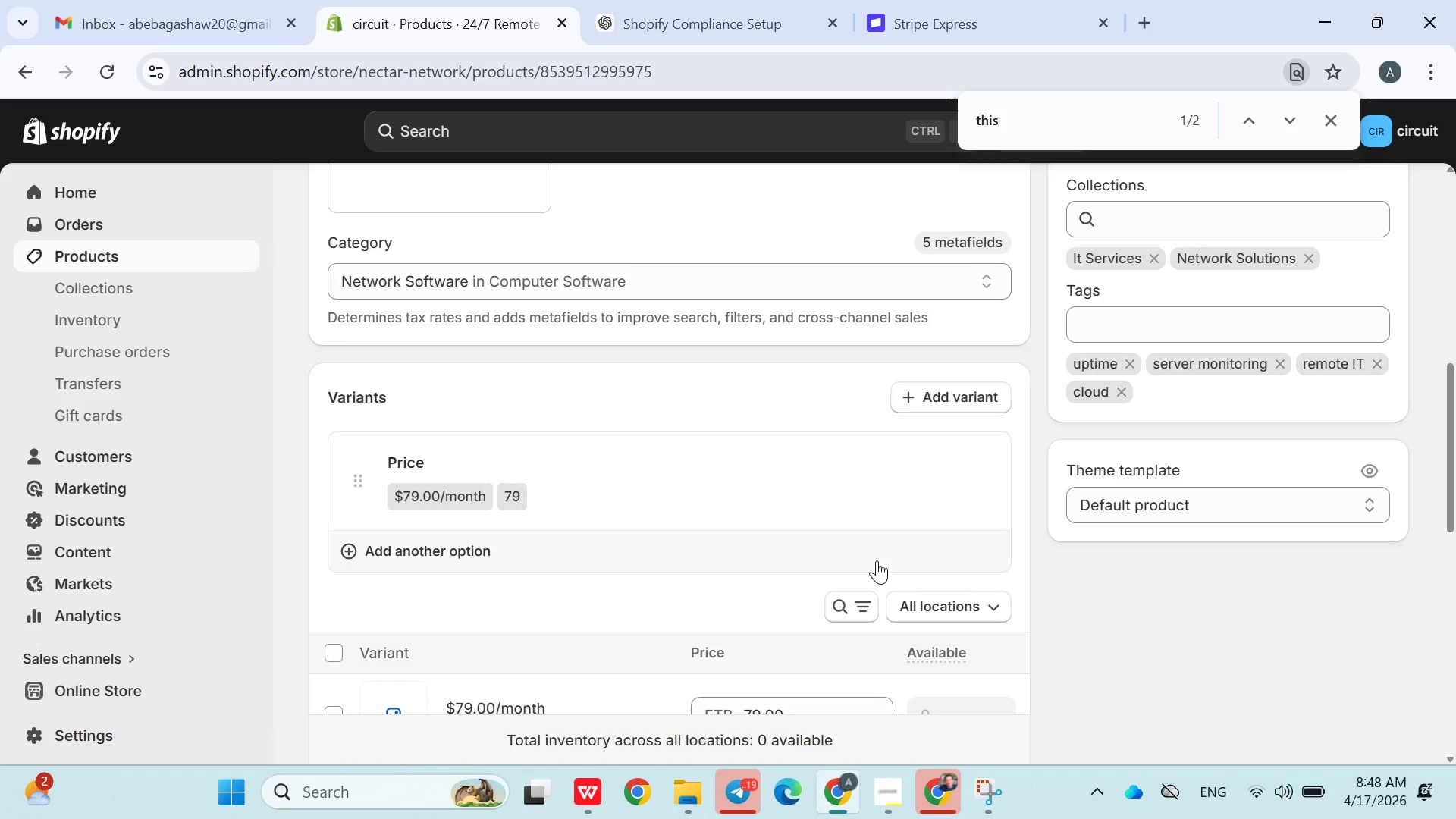 
wait(14.44)
 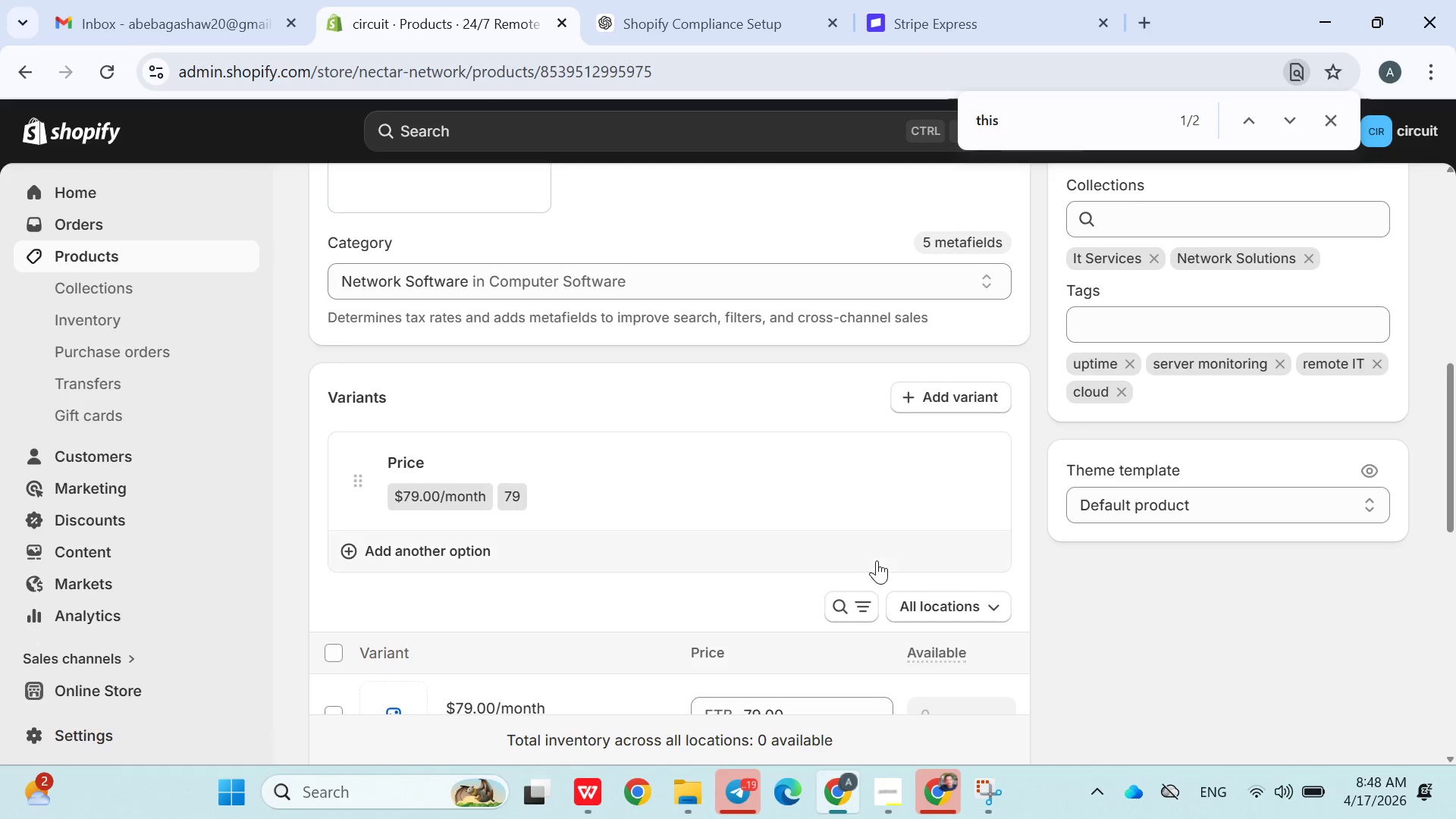 
left_click([332, 375])
 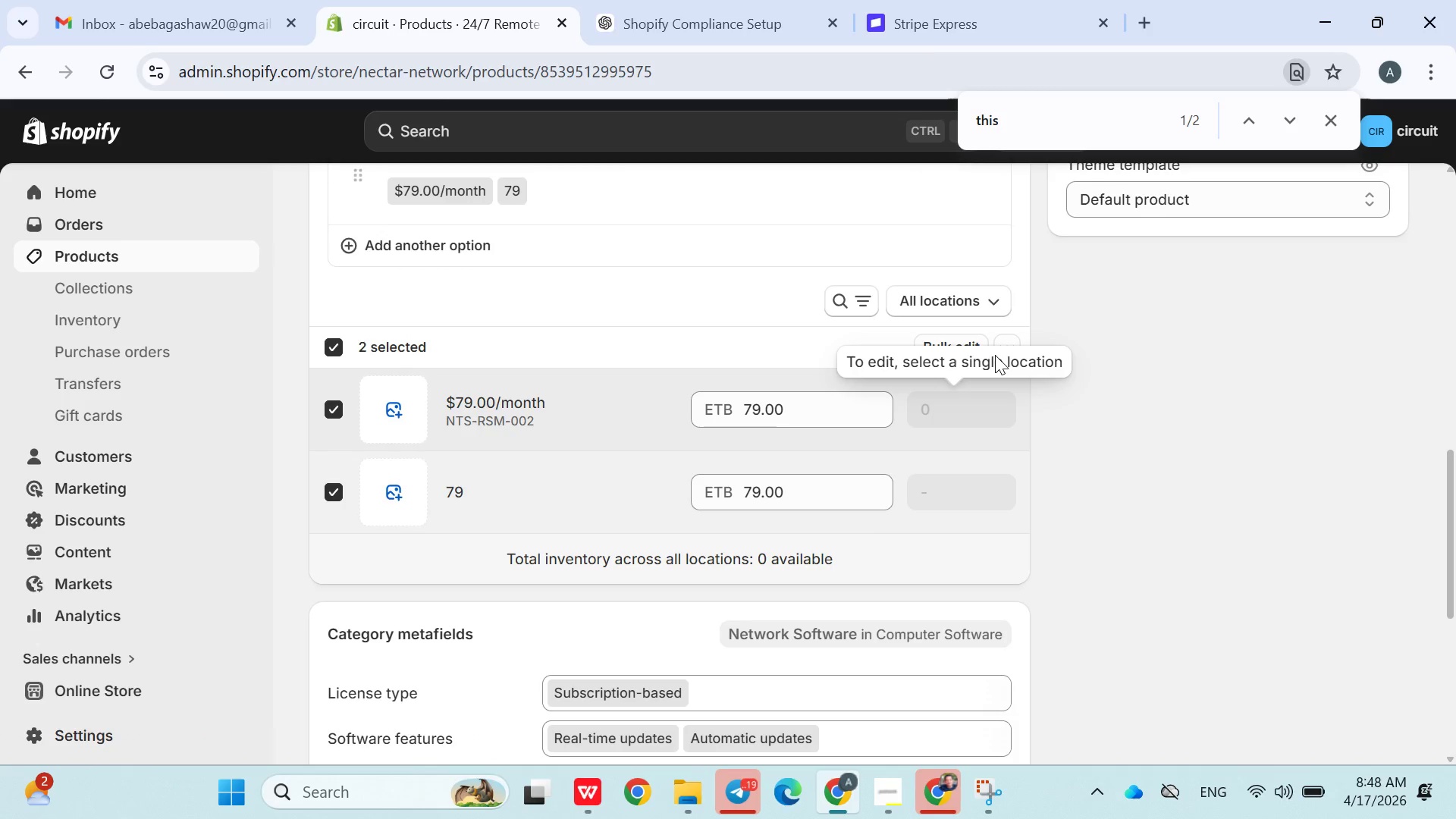 
left_click([1001, 344])
 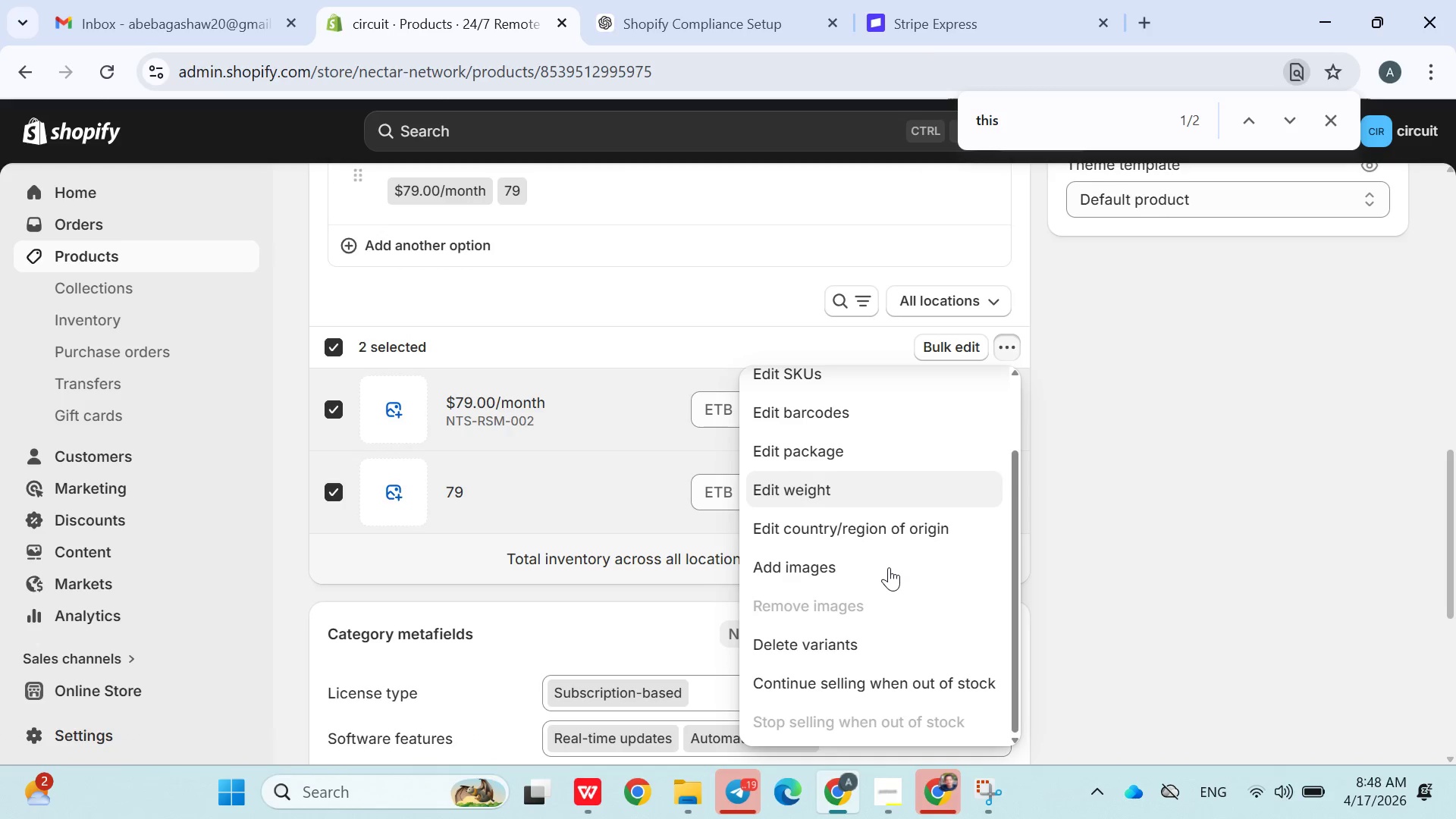 
left_click([837, 638])
 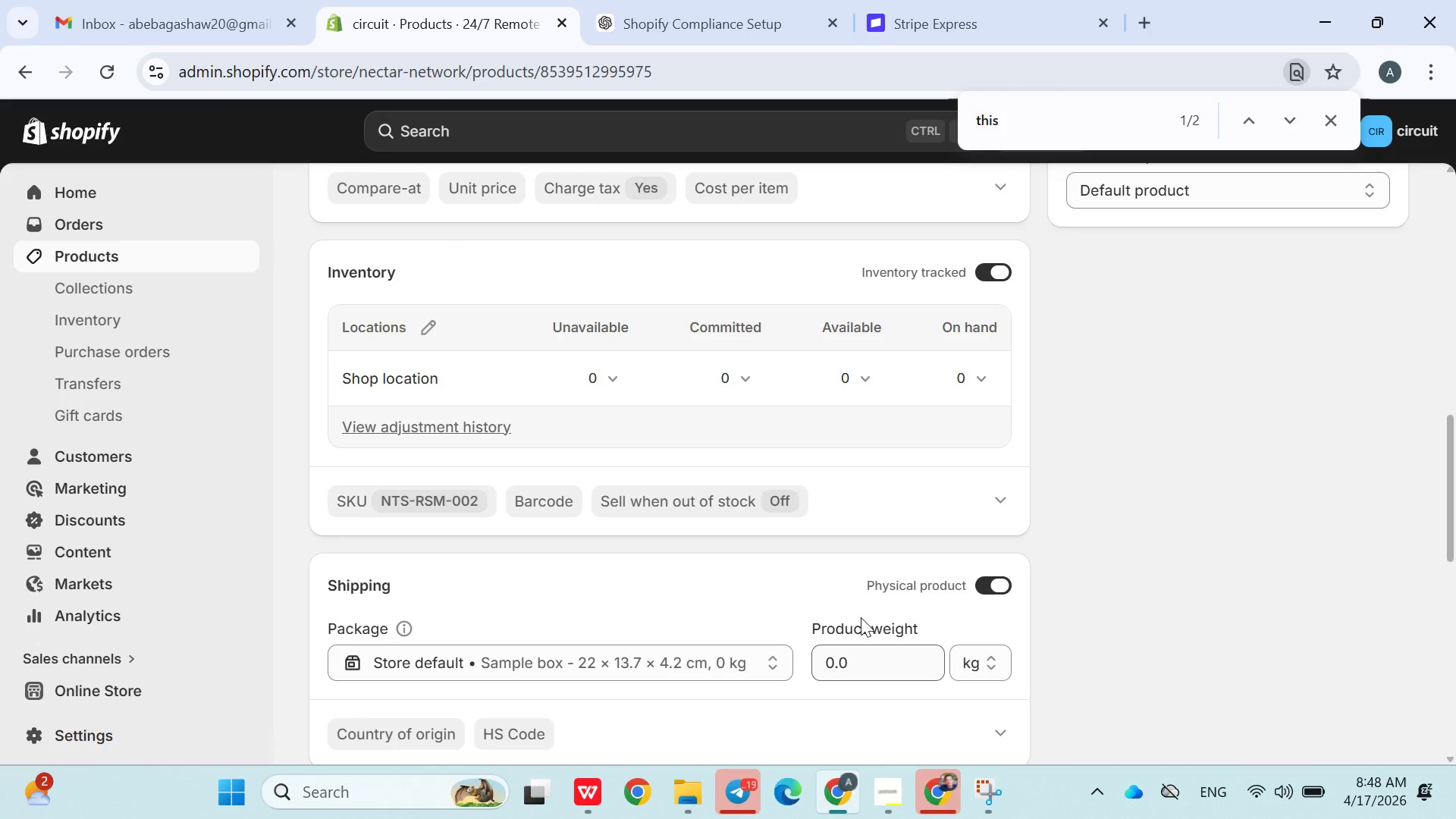 
mouse_move([644, 540])
 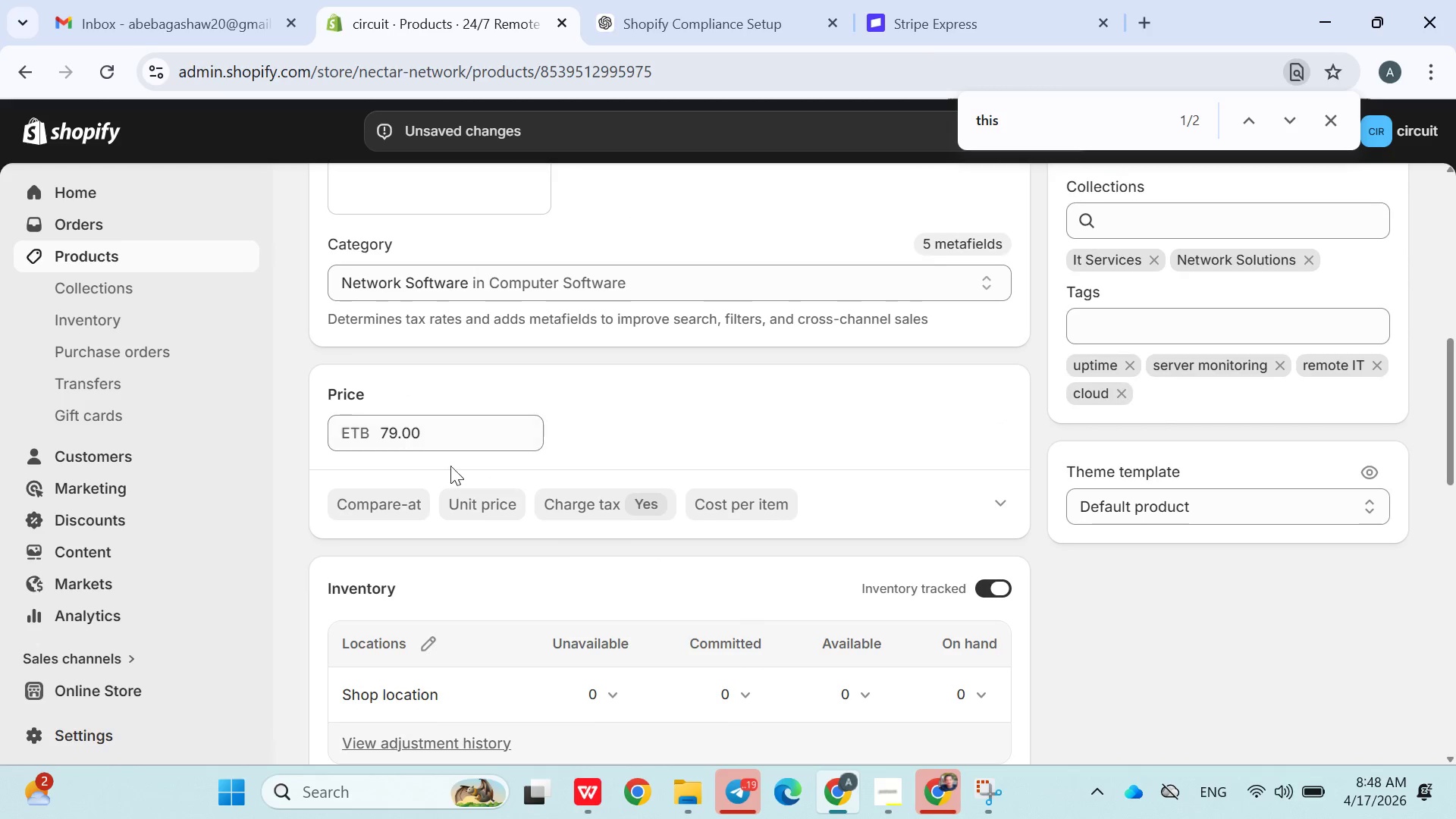 
mouse_move([645, 590])
 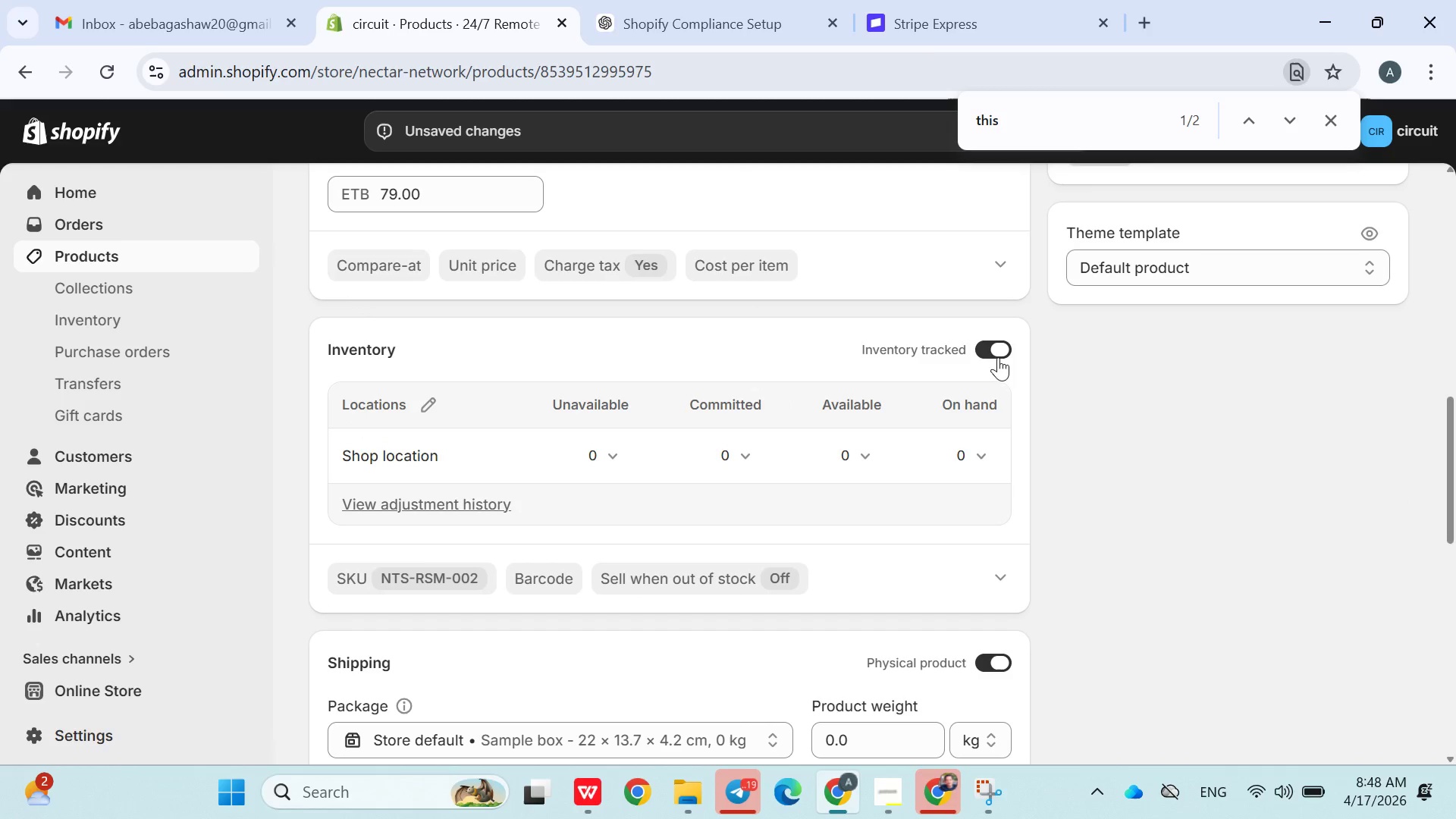 
left_click([995, 345])
 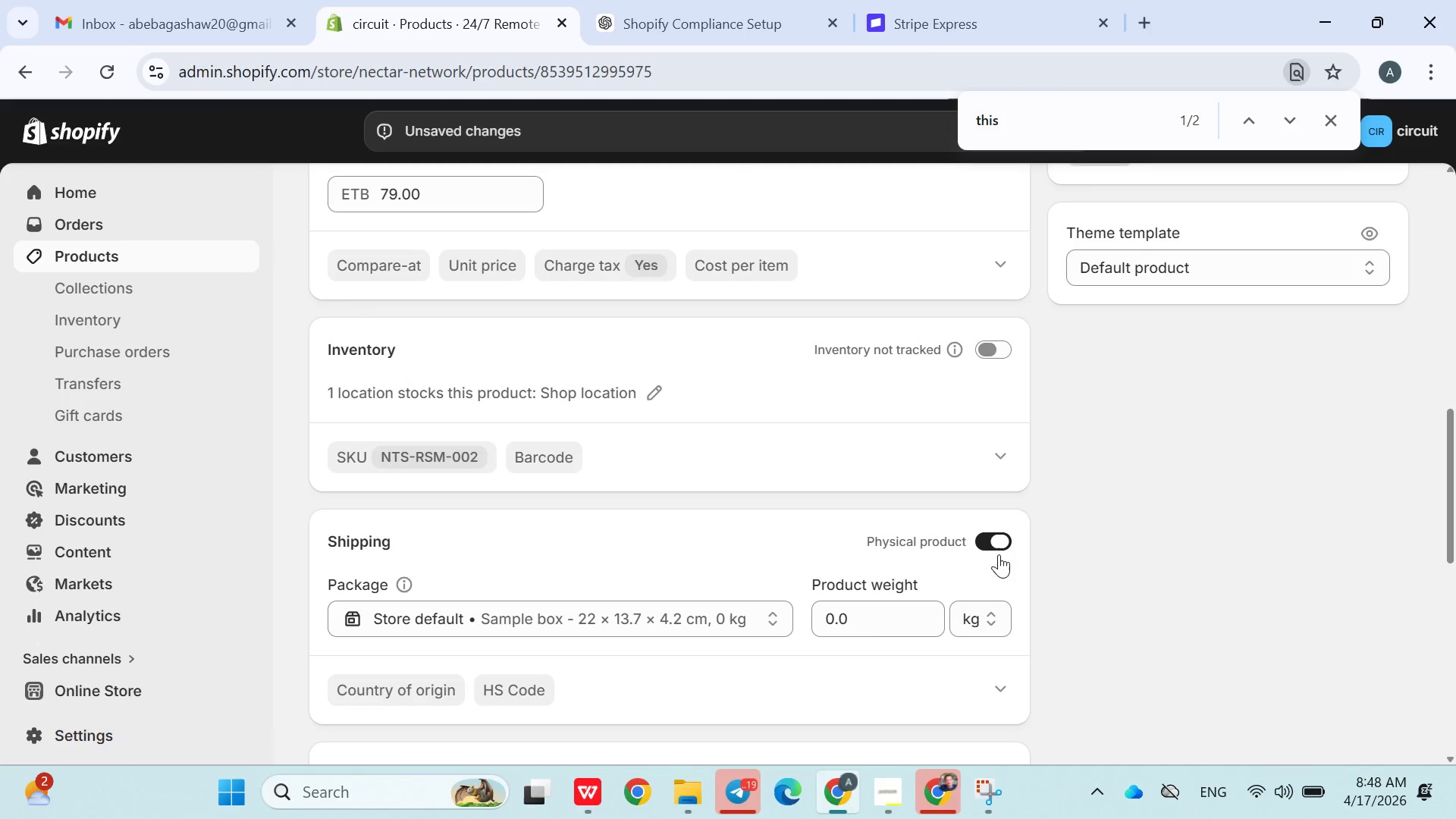 
left_click([999, 554])
 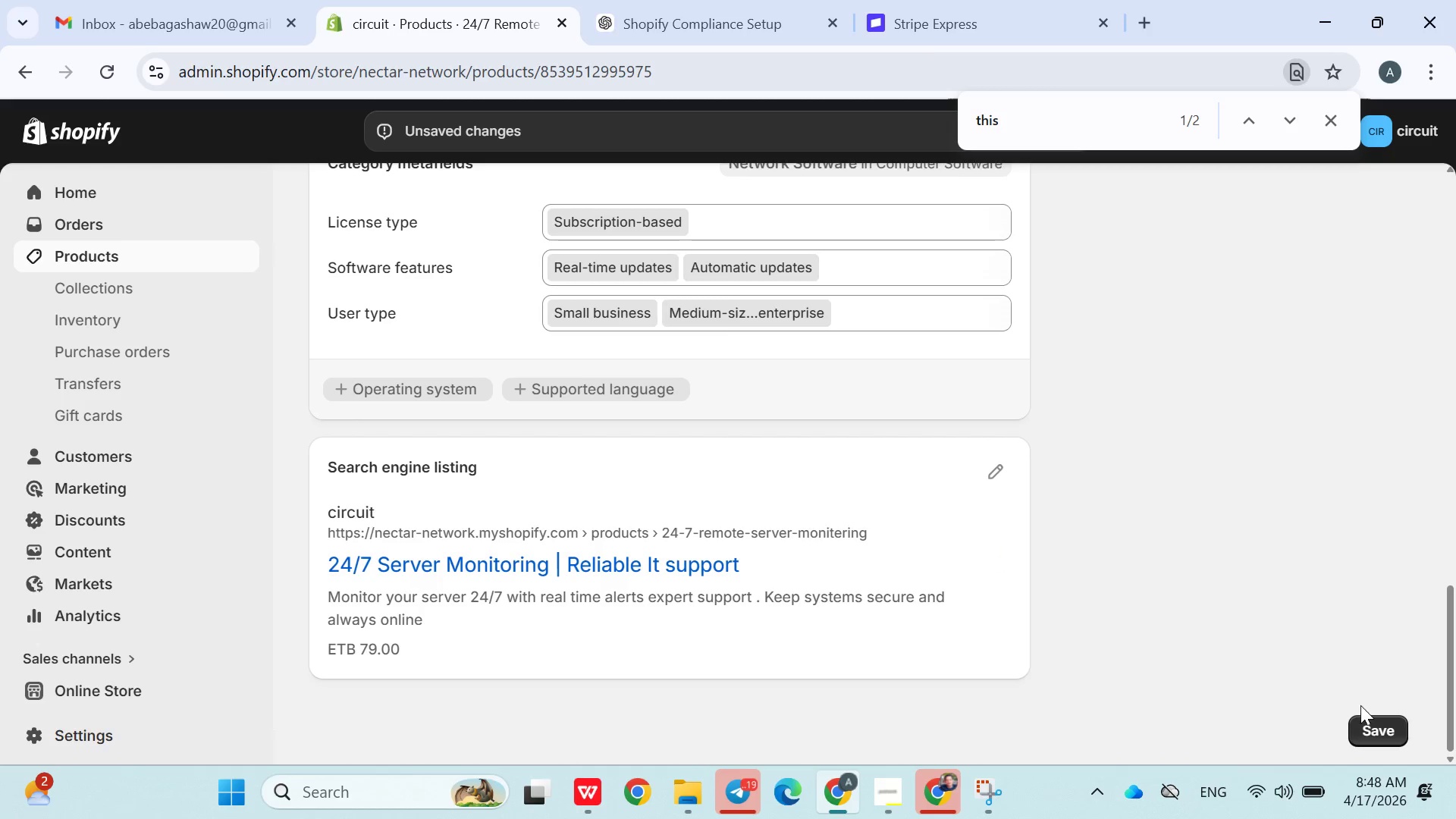 
left_click([1401, 729])
 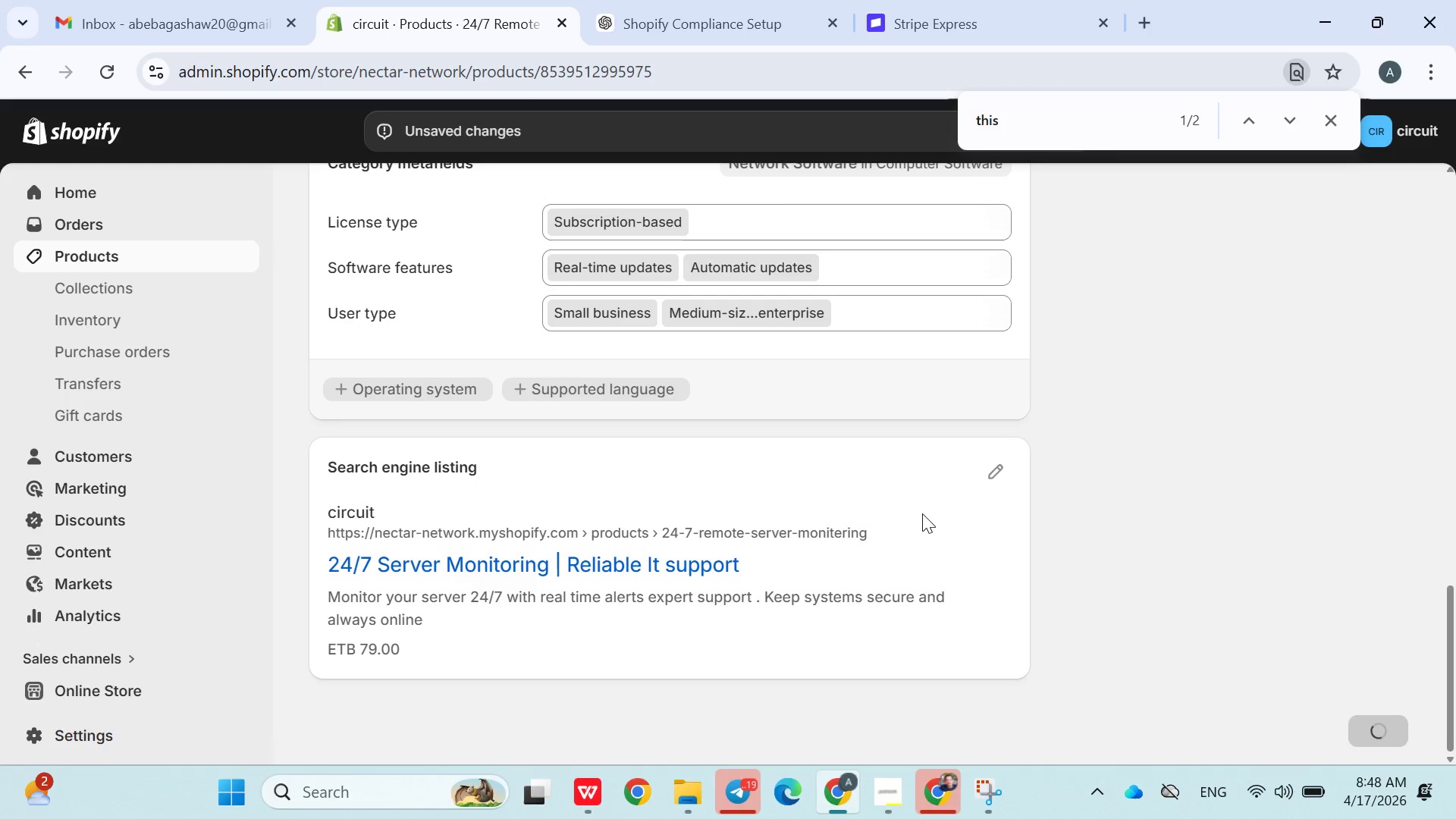 
wait(8.97)
 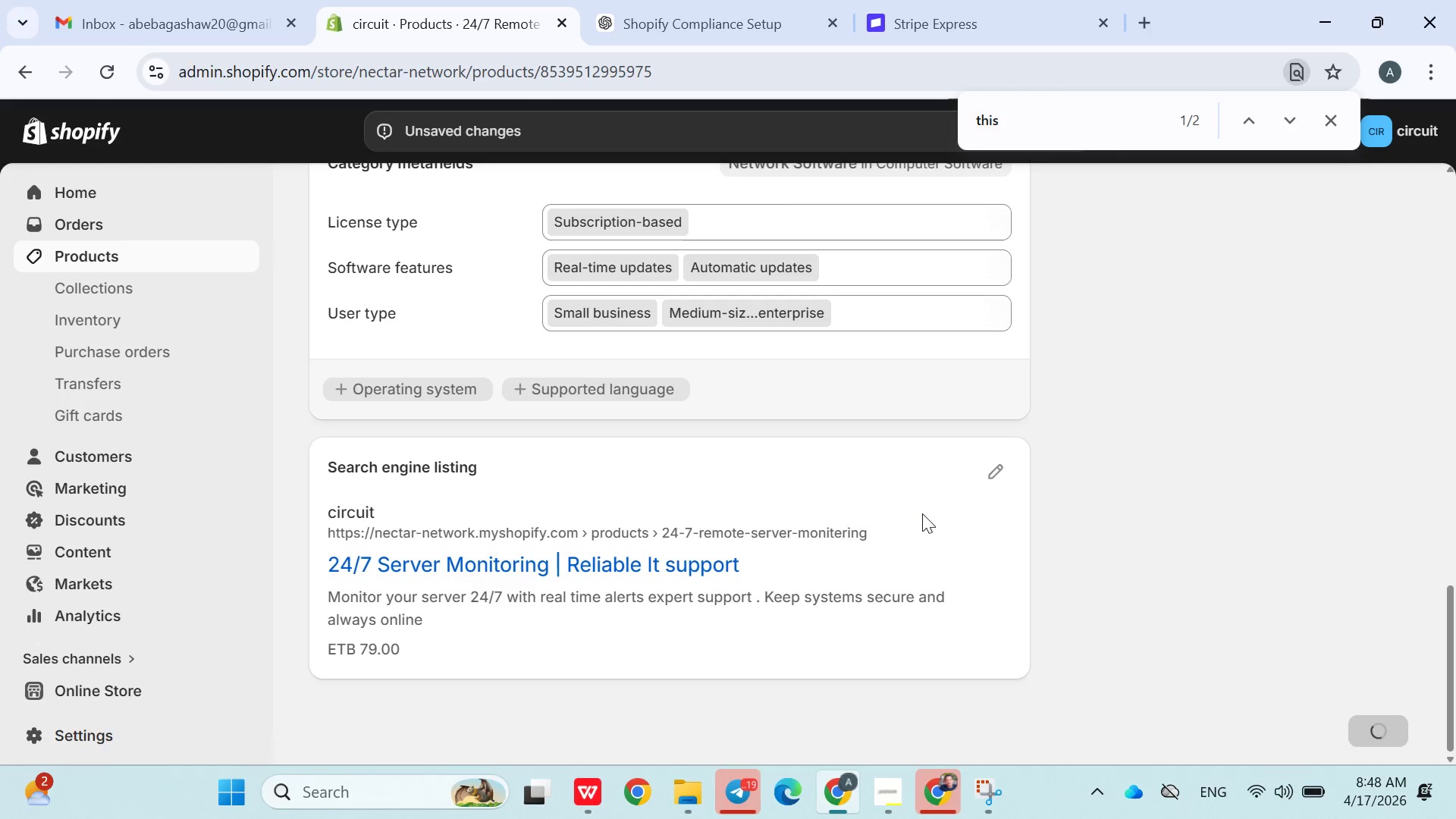 
left_click([81, 260])
 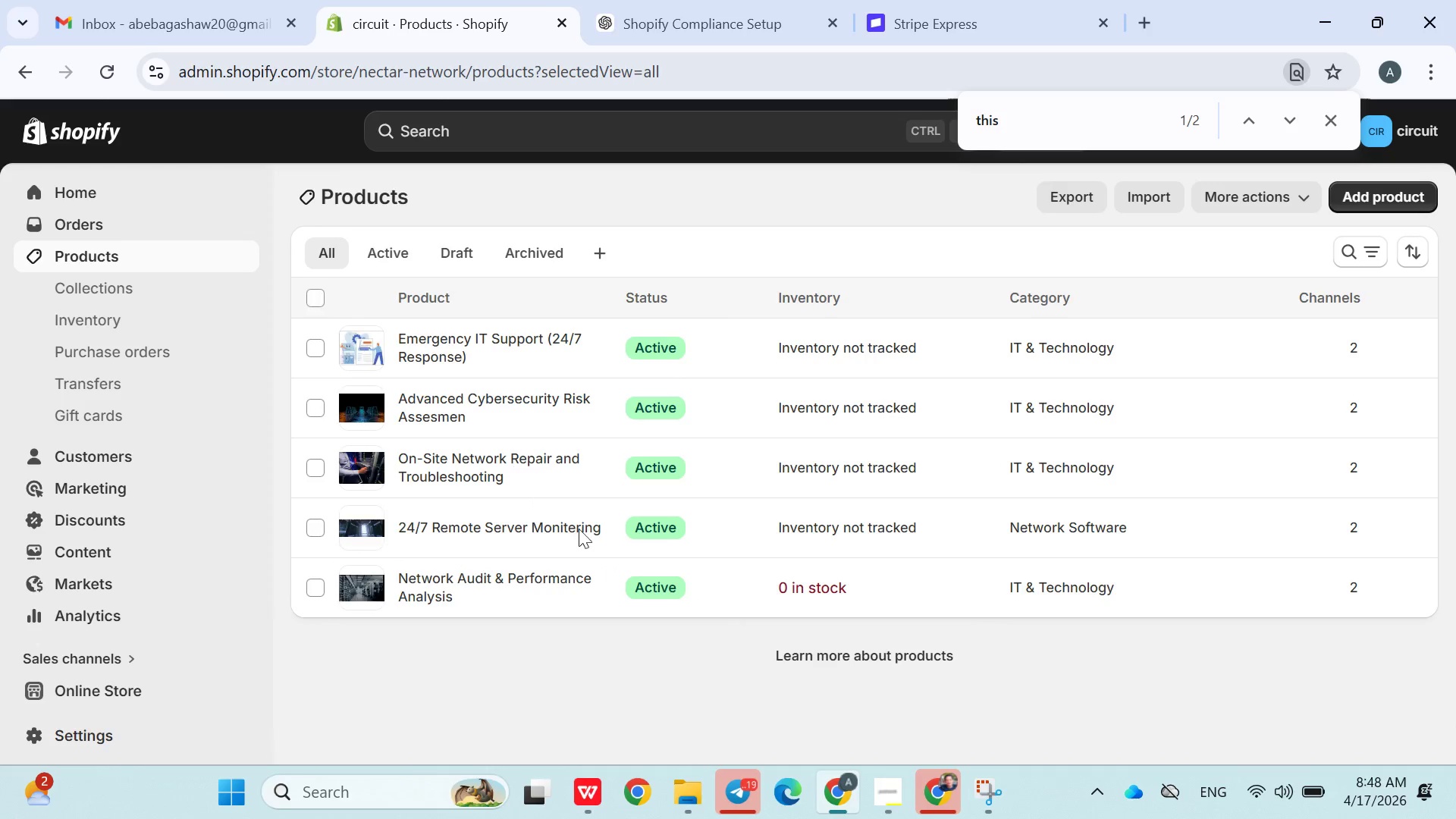 
left_click([449, 601])
 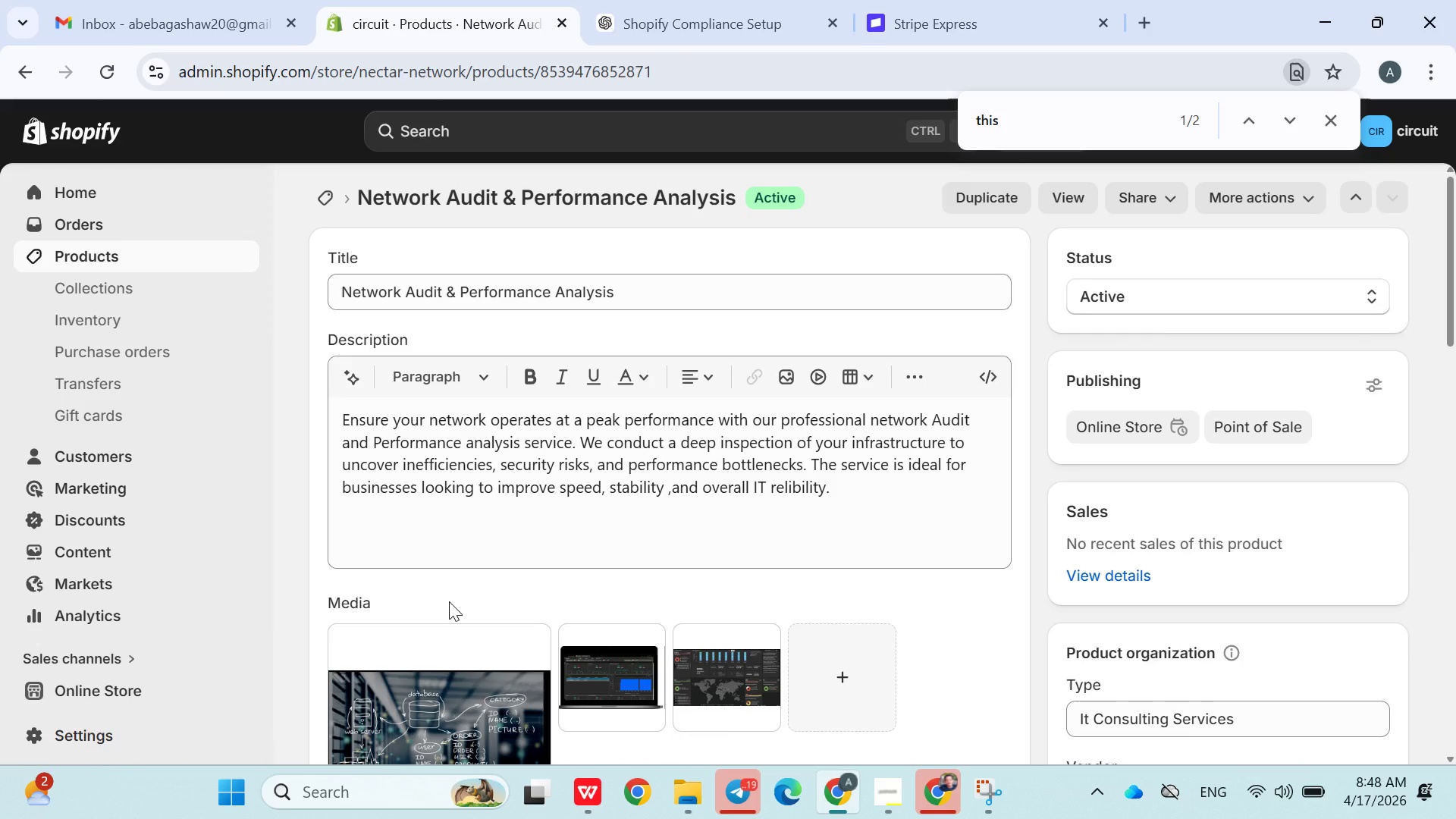 
wait(10.28)
 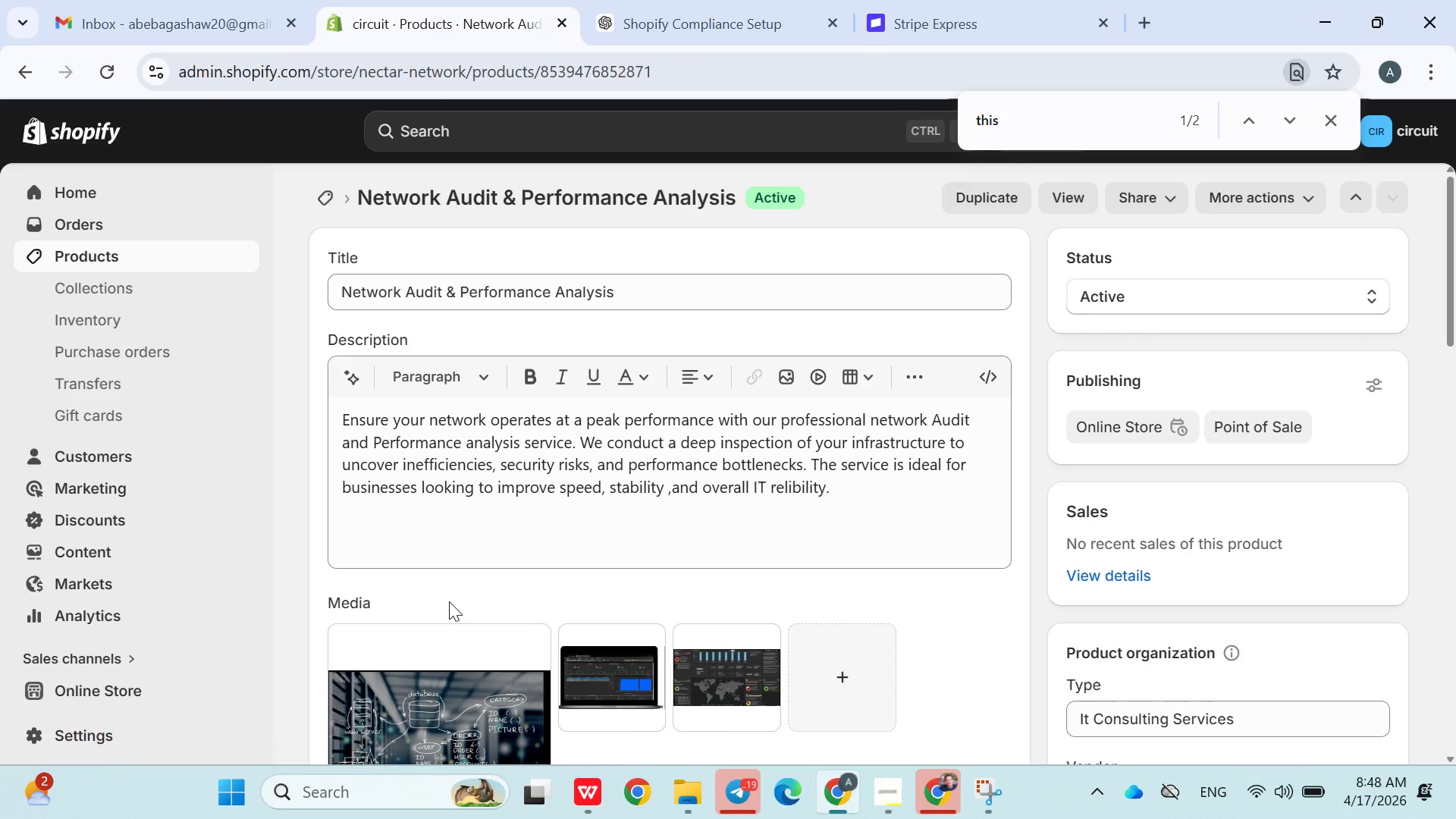 
left_click([989, 554])
 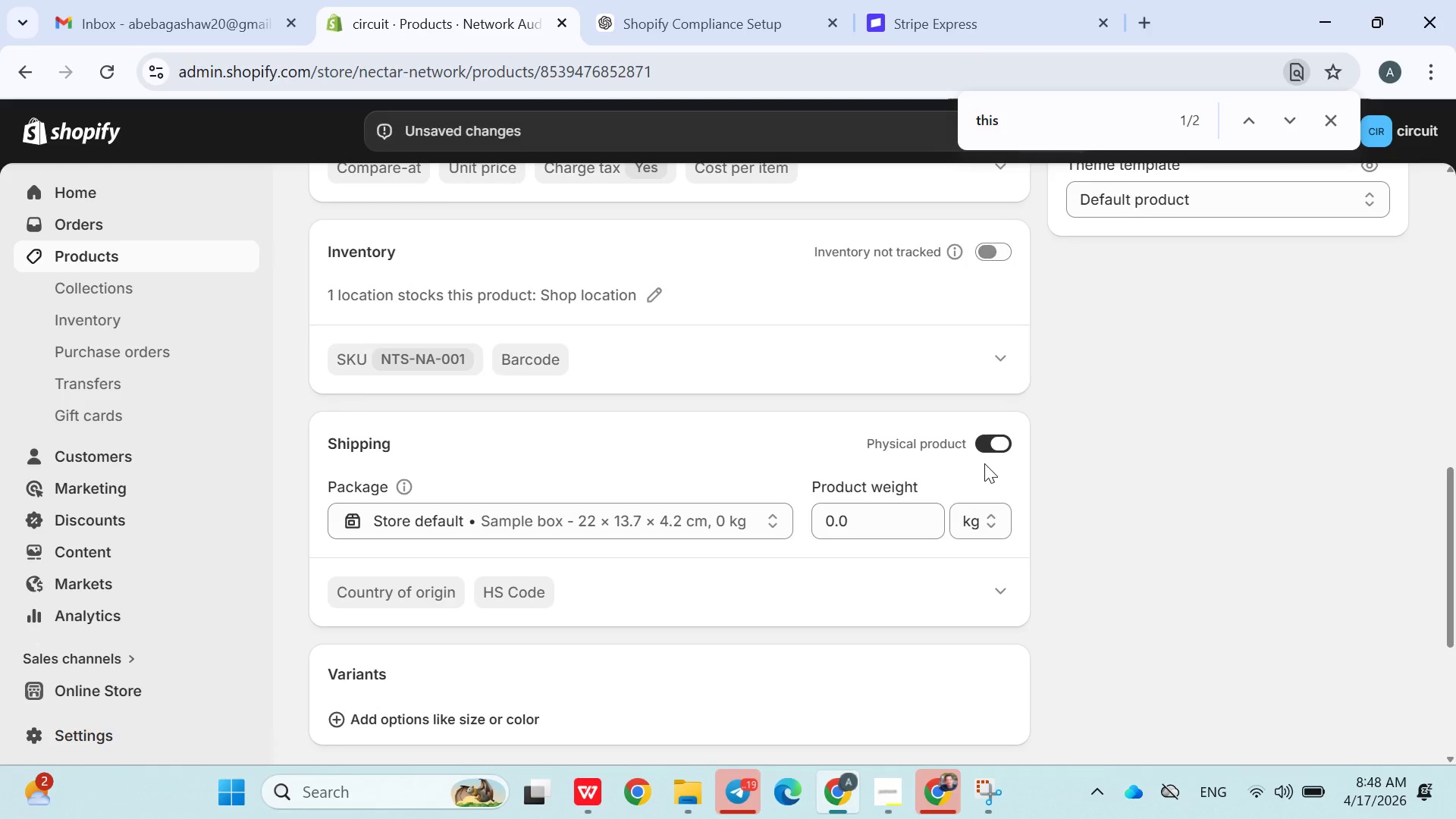 
left_click([991, 458])
 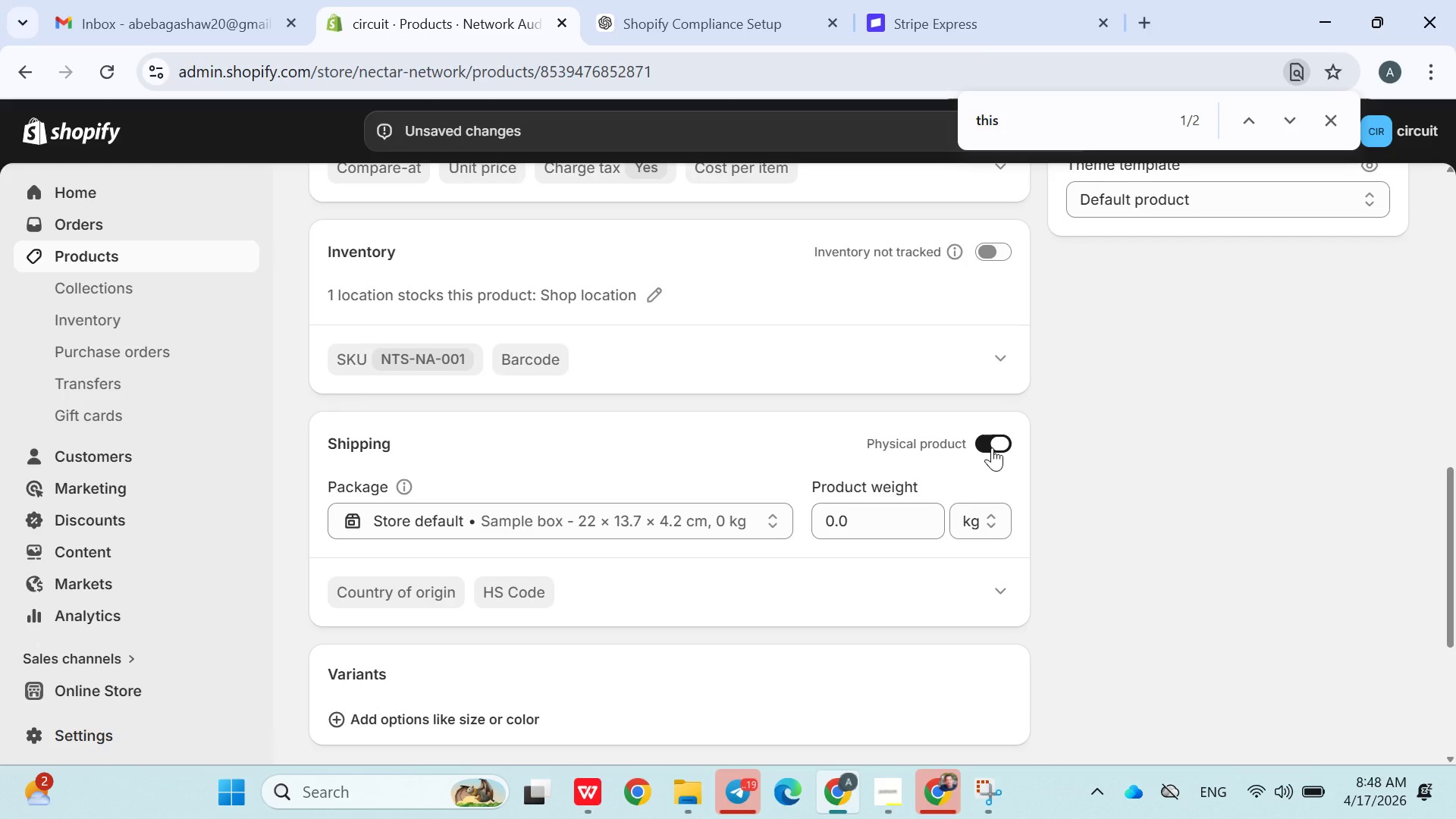 
left_click([992, 447])
 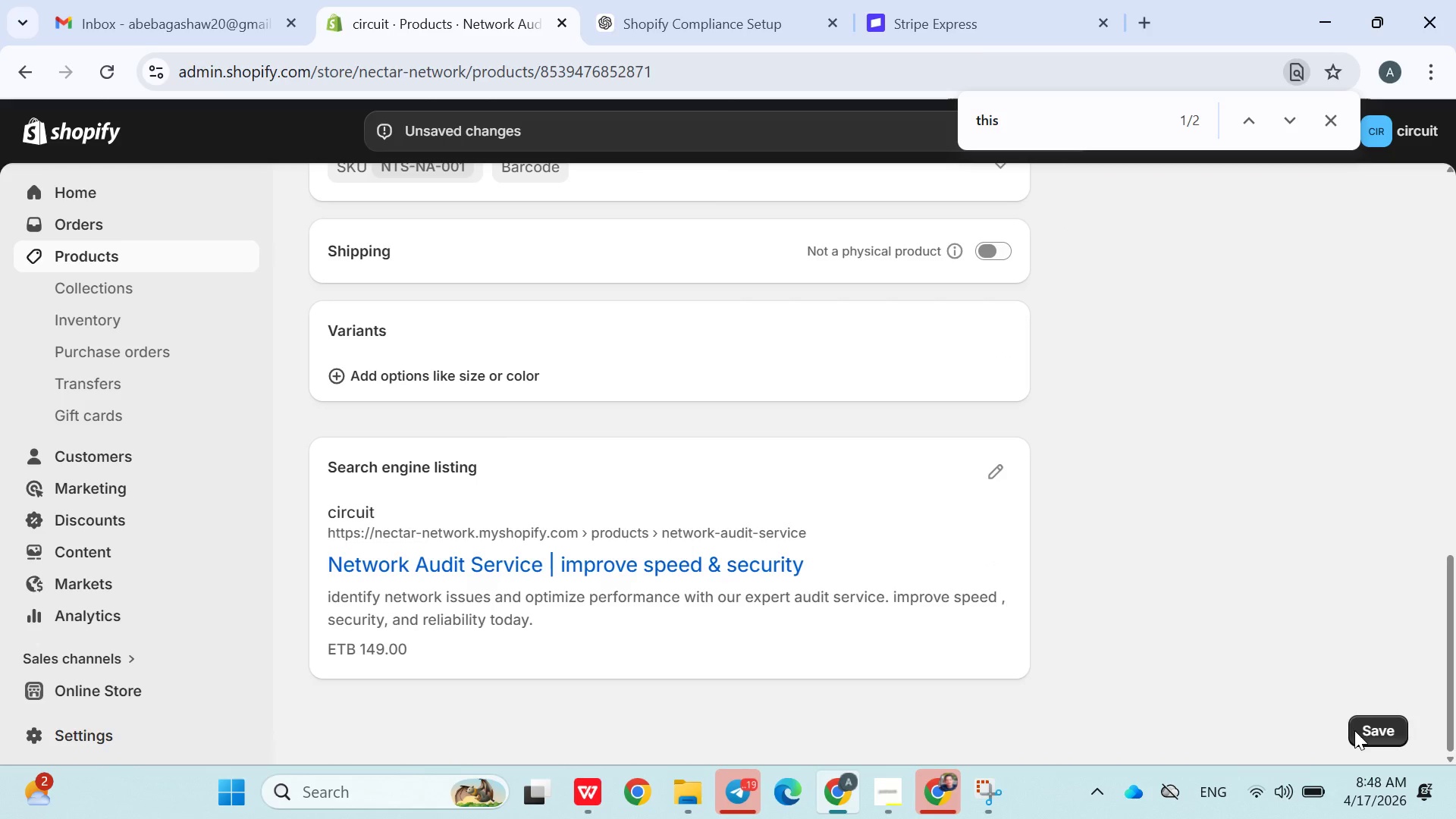 
left_click([1363, 736])
 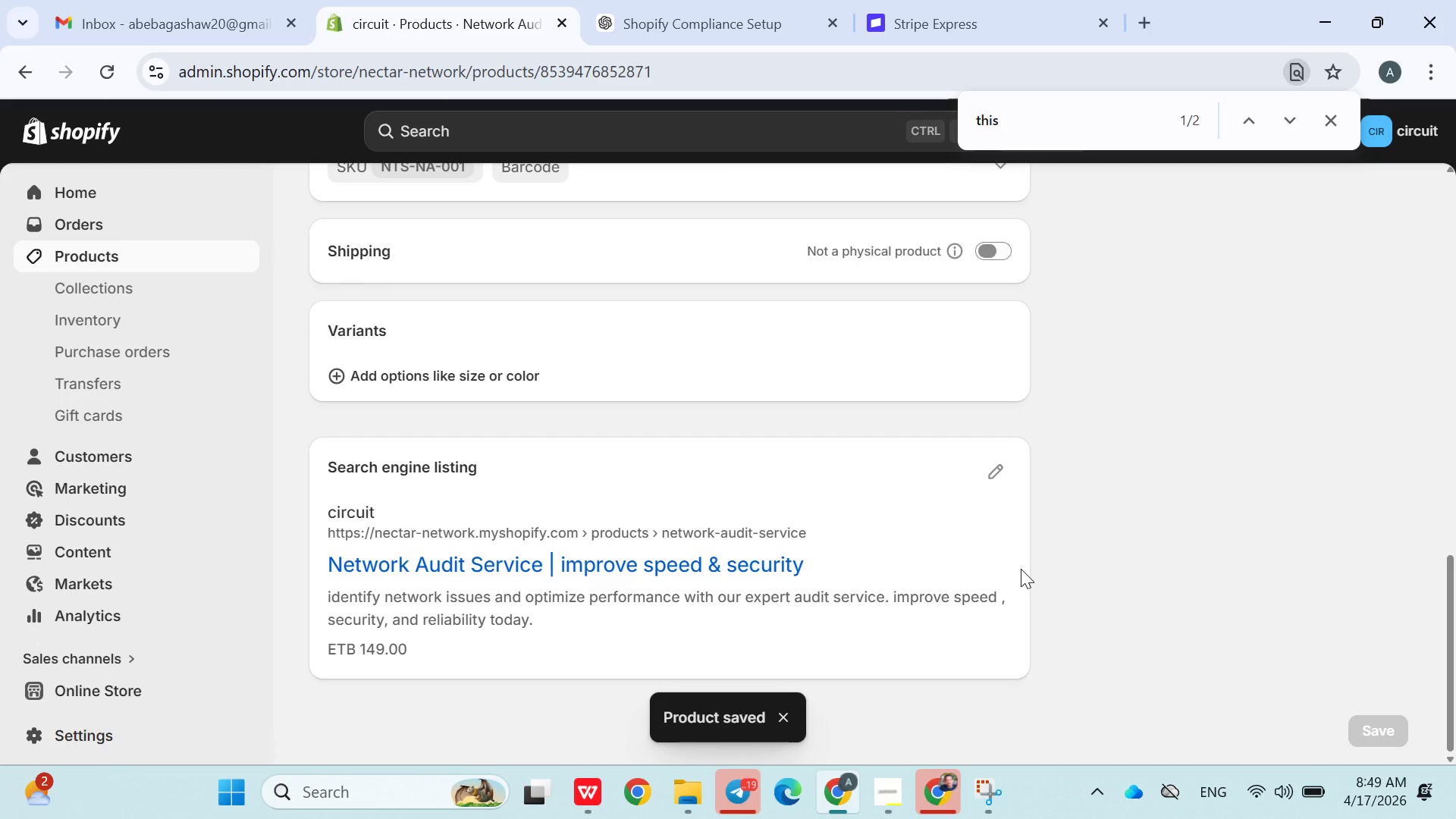 
wait(12.56)
 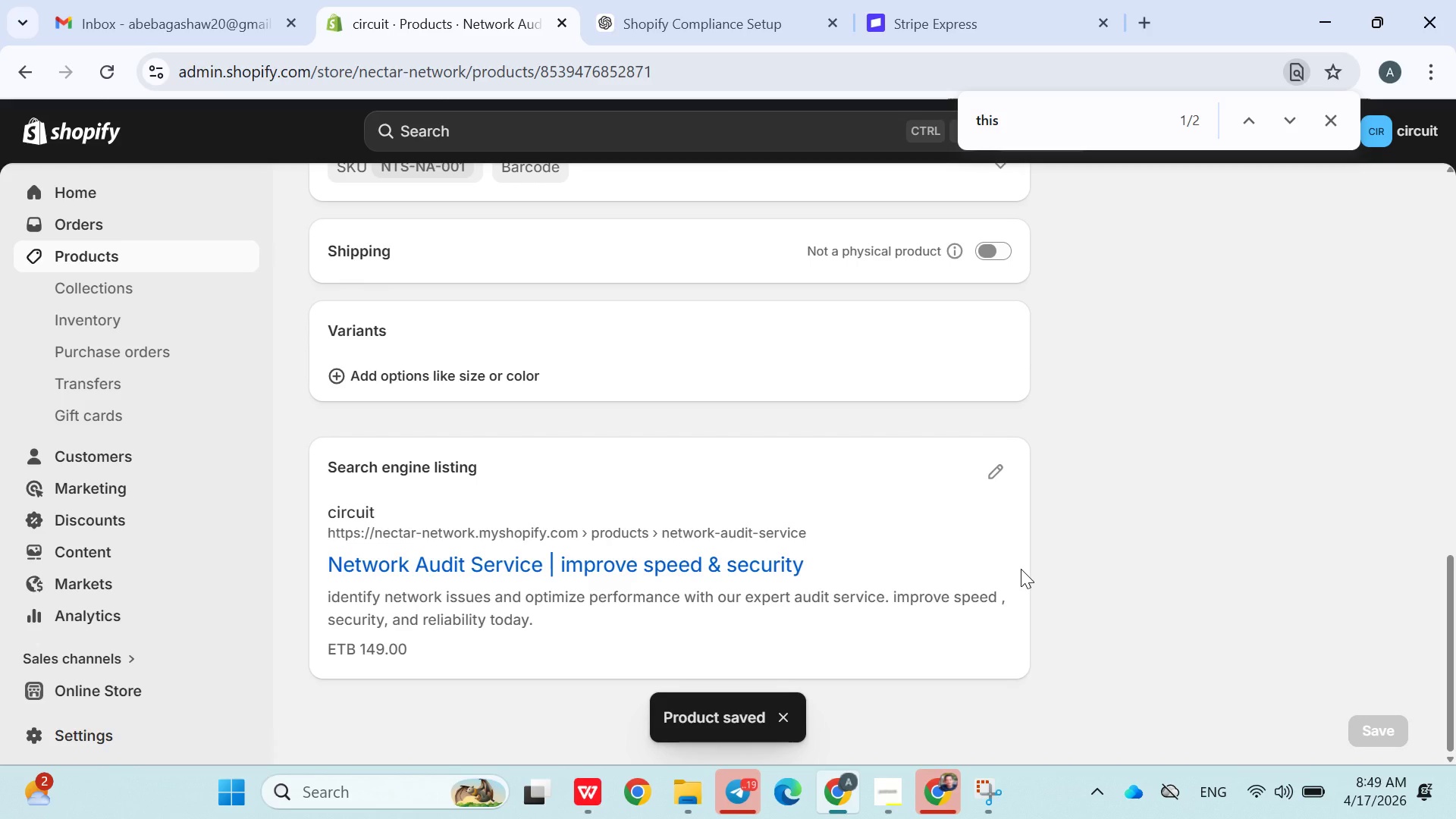 
left_click([121, 723])
 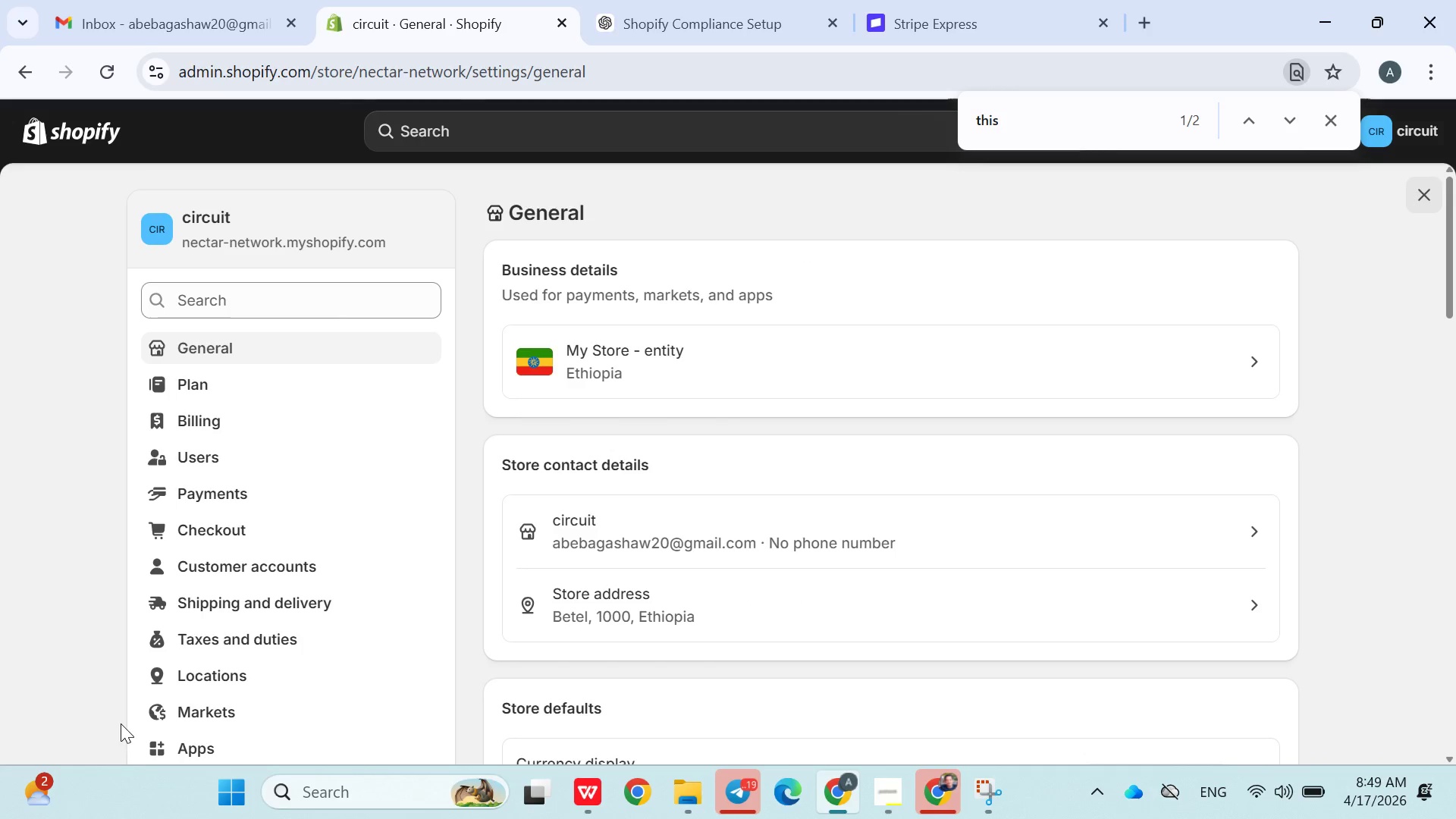 
left_click([199, 290])
 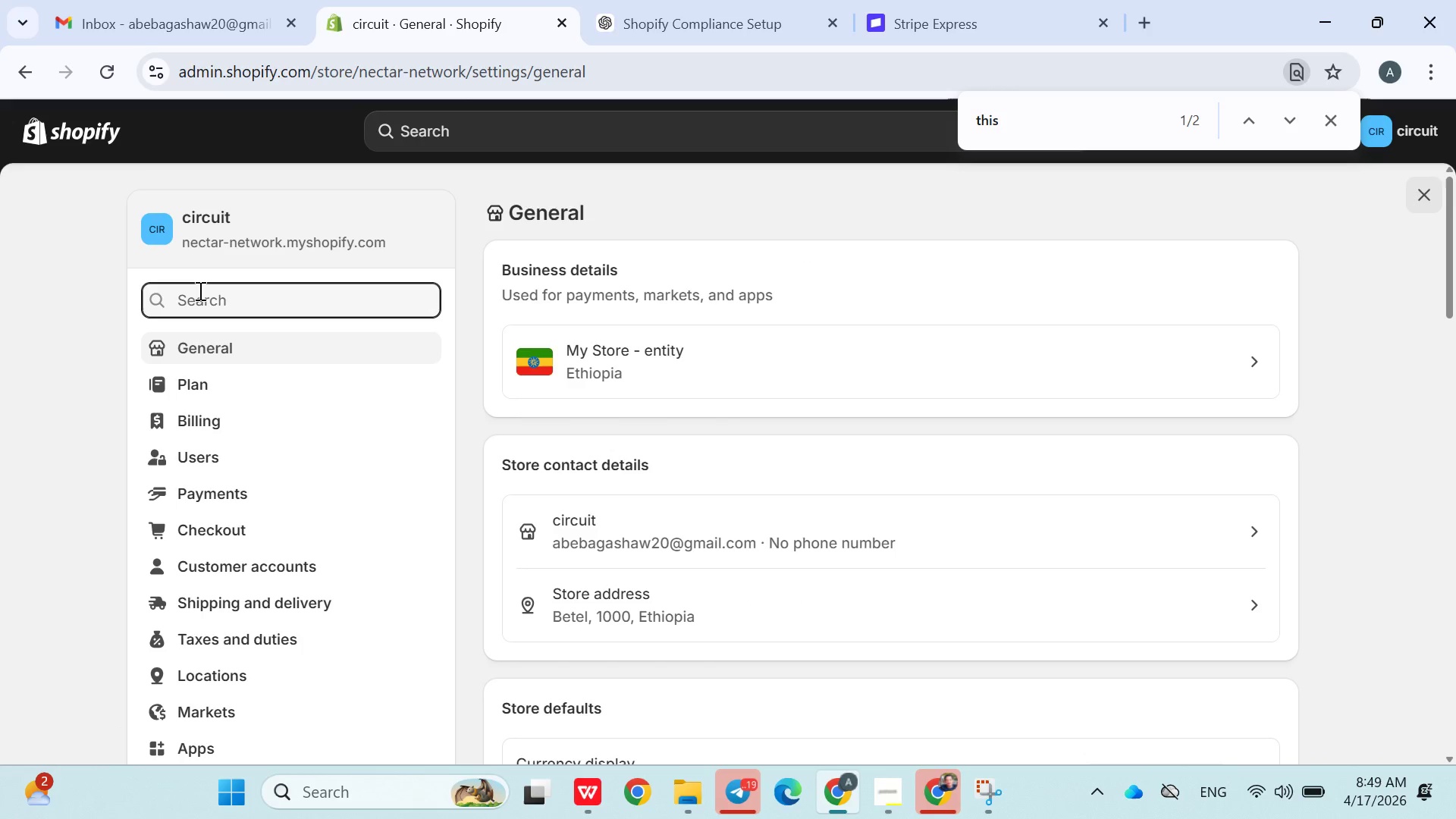 
type(tax se)
 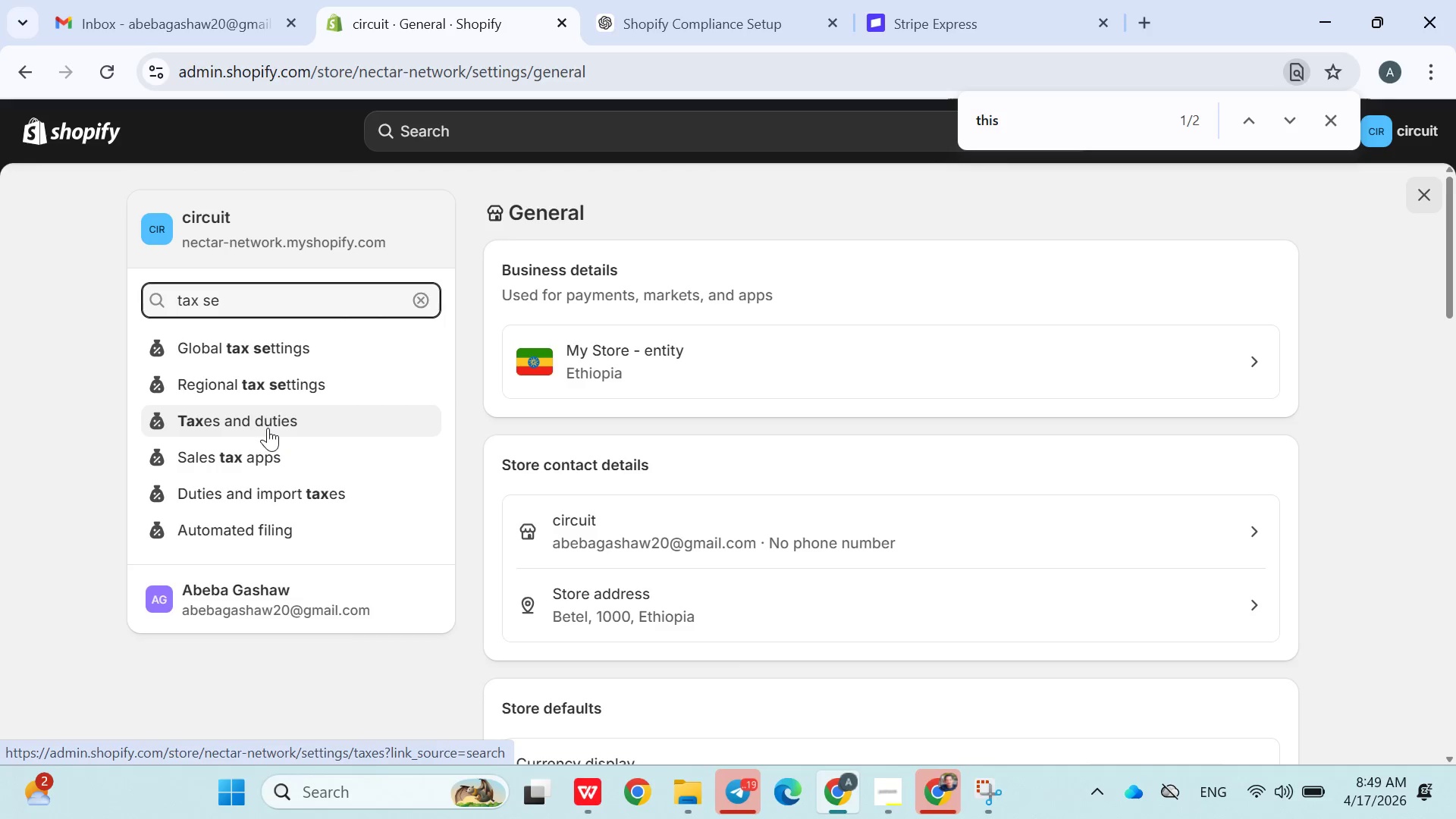 
wait(19.55)
 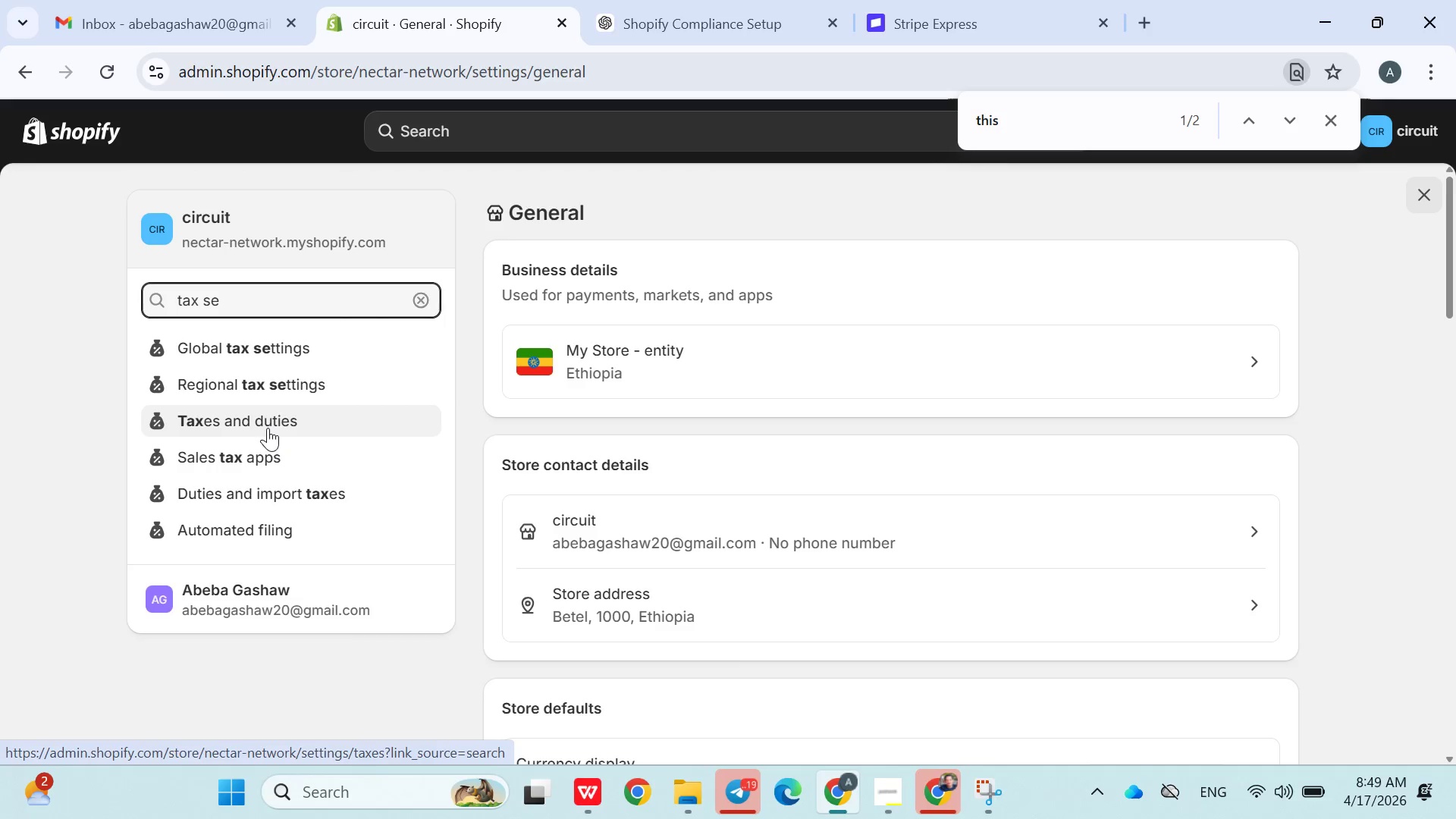 
left_click([216, 357])
 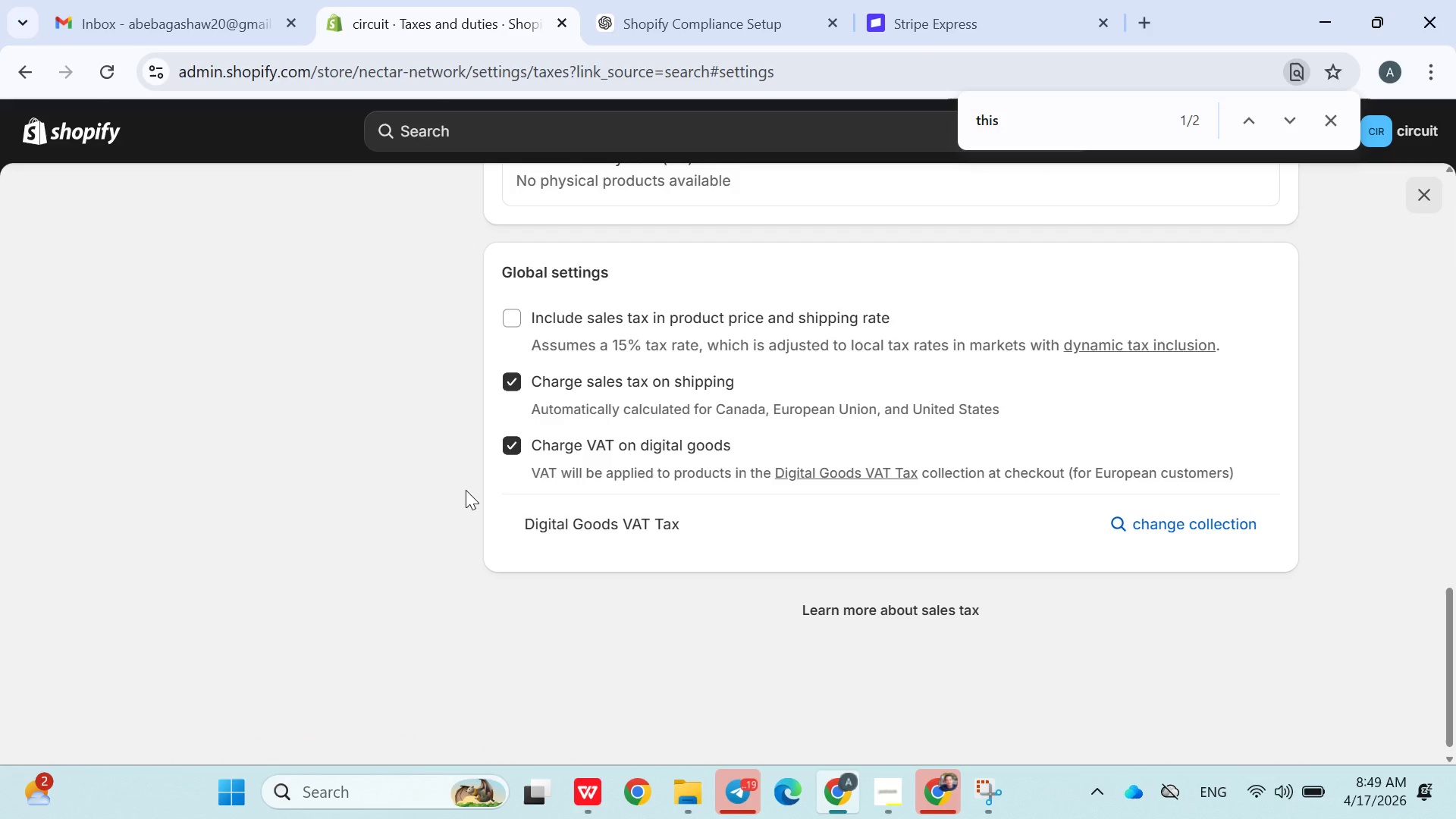 
wait(10.09)
 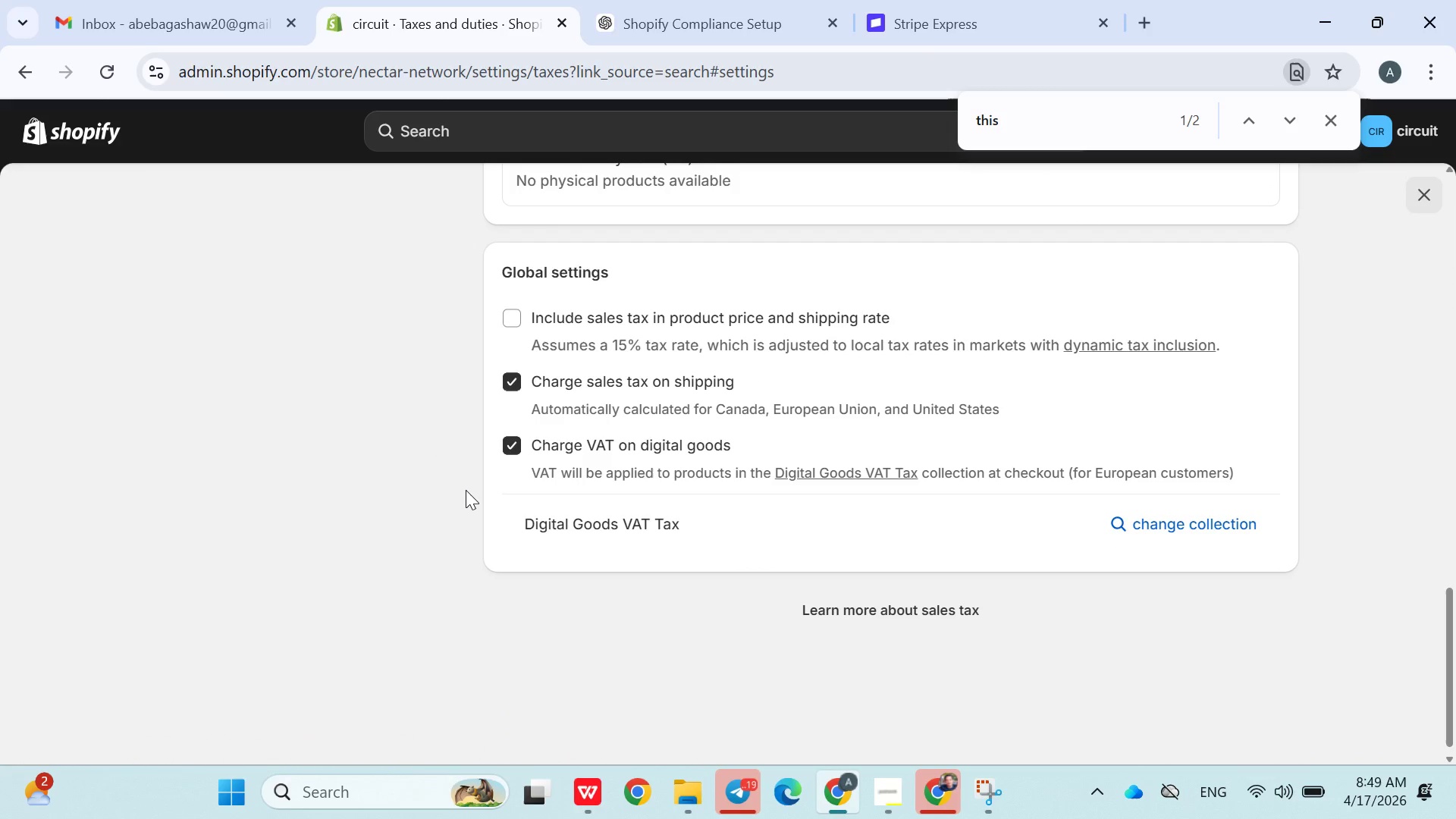 
left_click([1222, 265])
 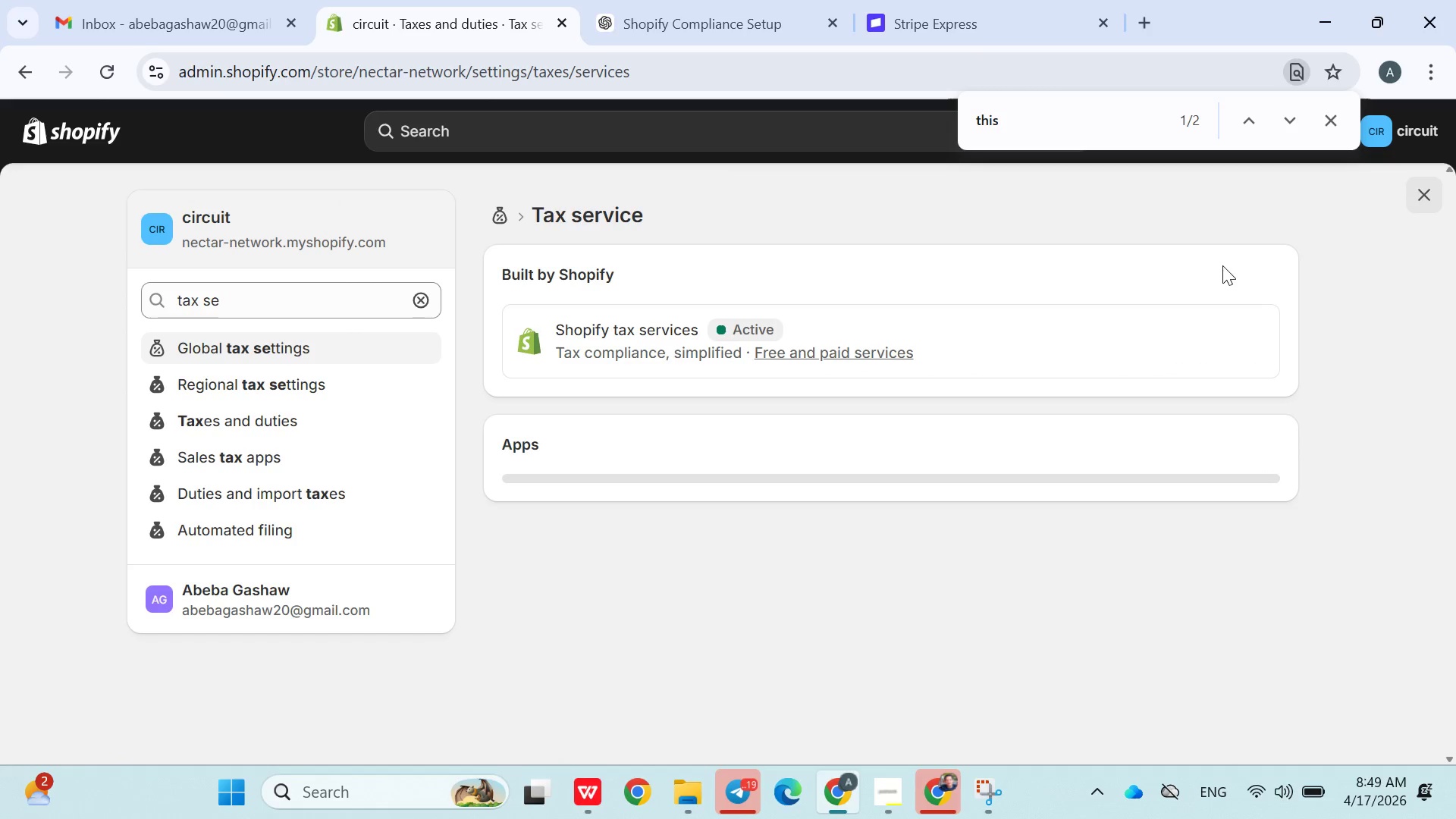 
mouse_move([935, 394])
 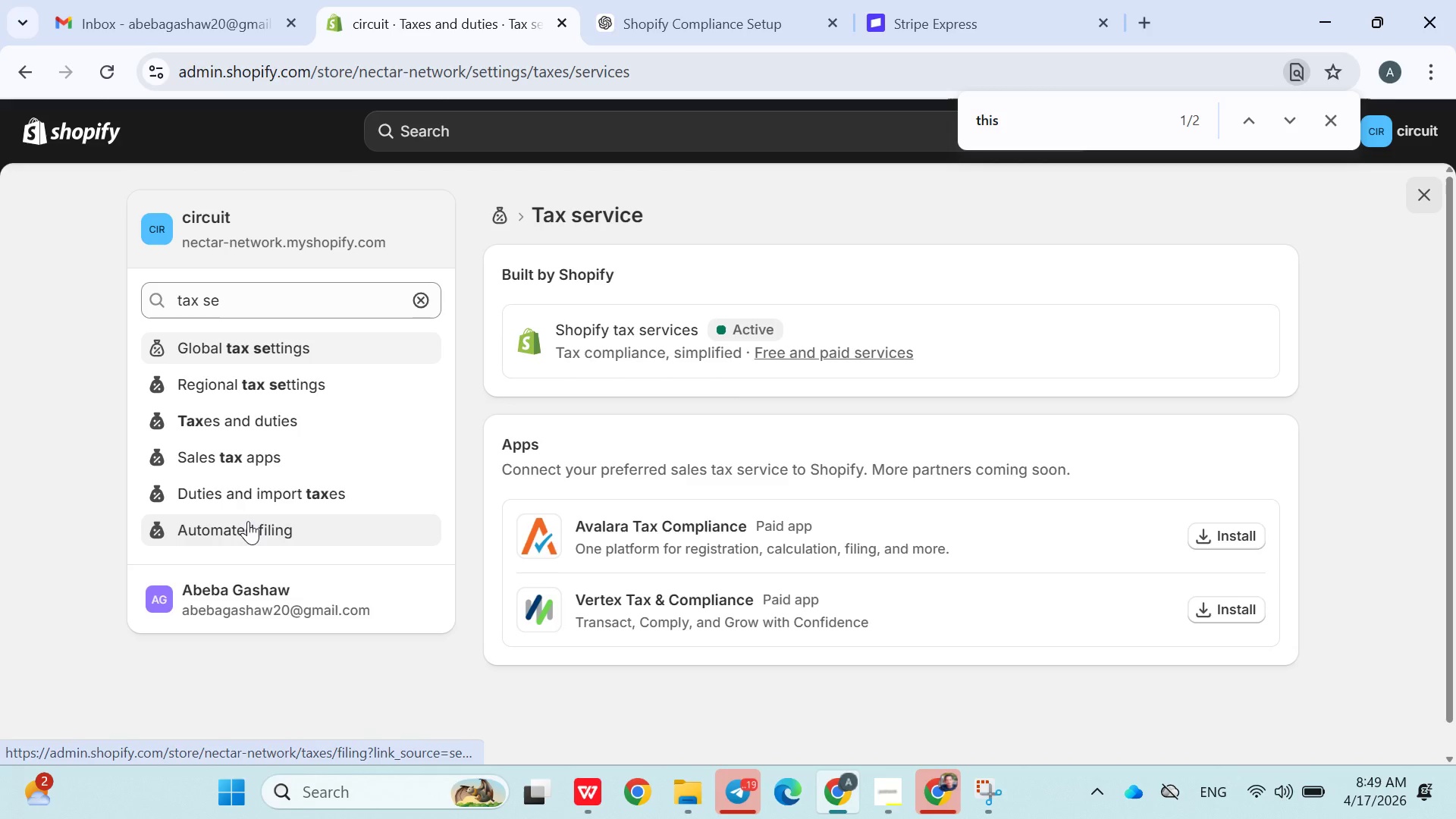 
wait(7.27)
 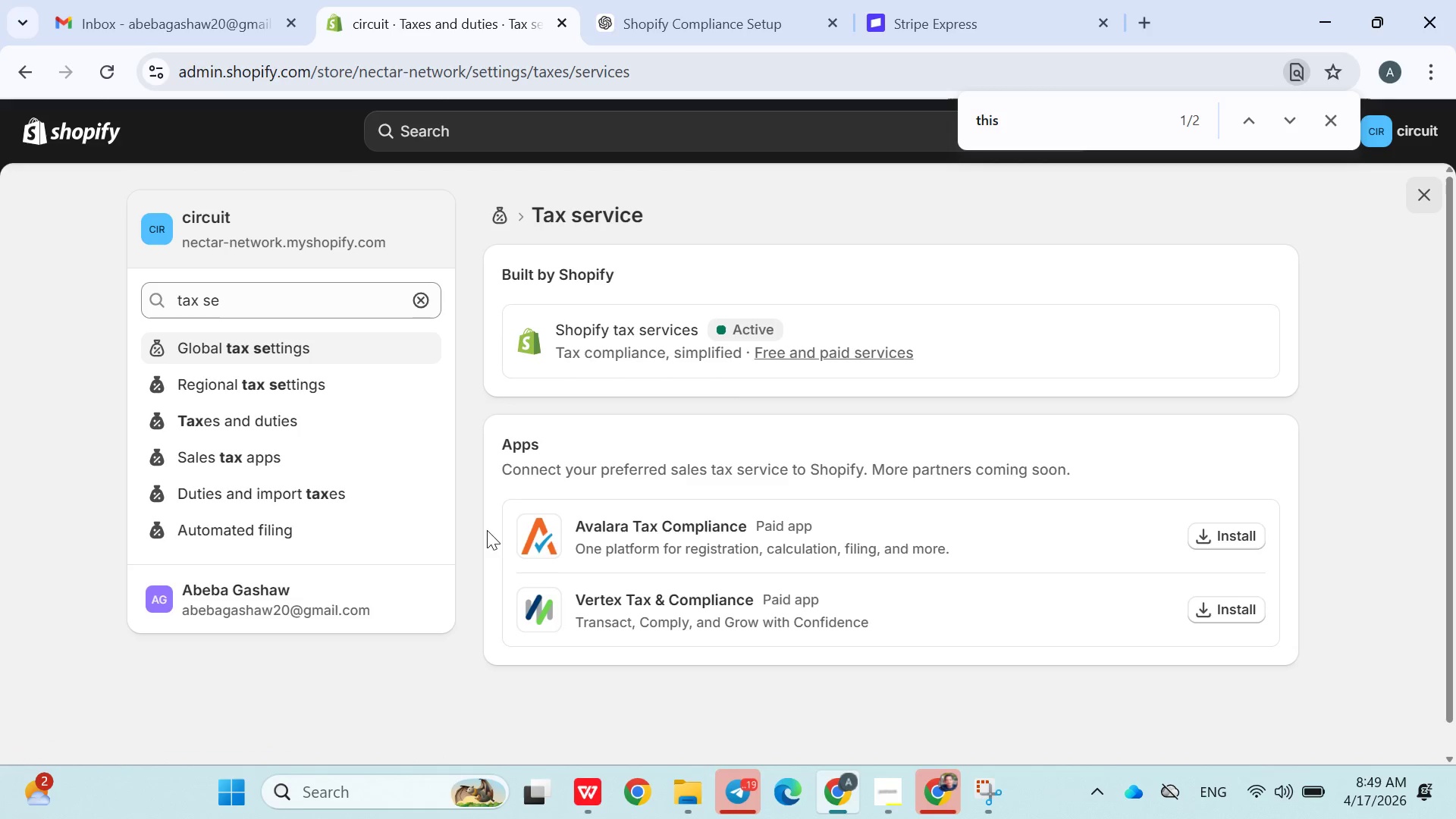 
left_click([271, 538])
 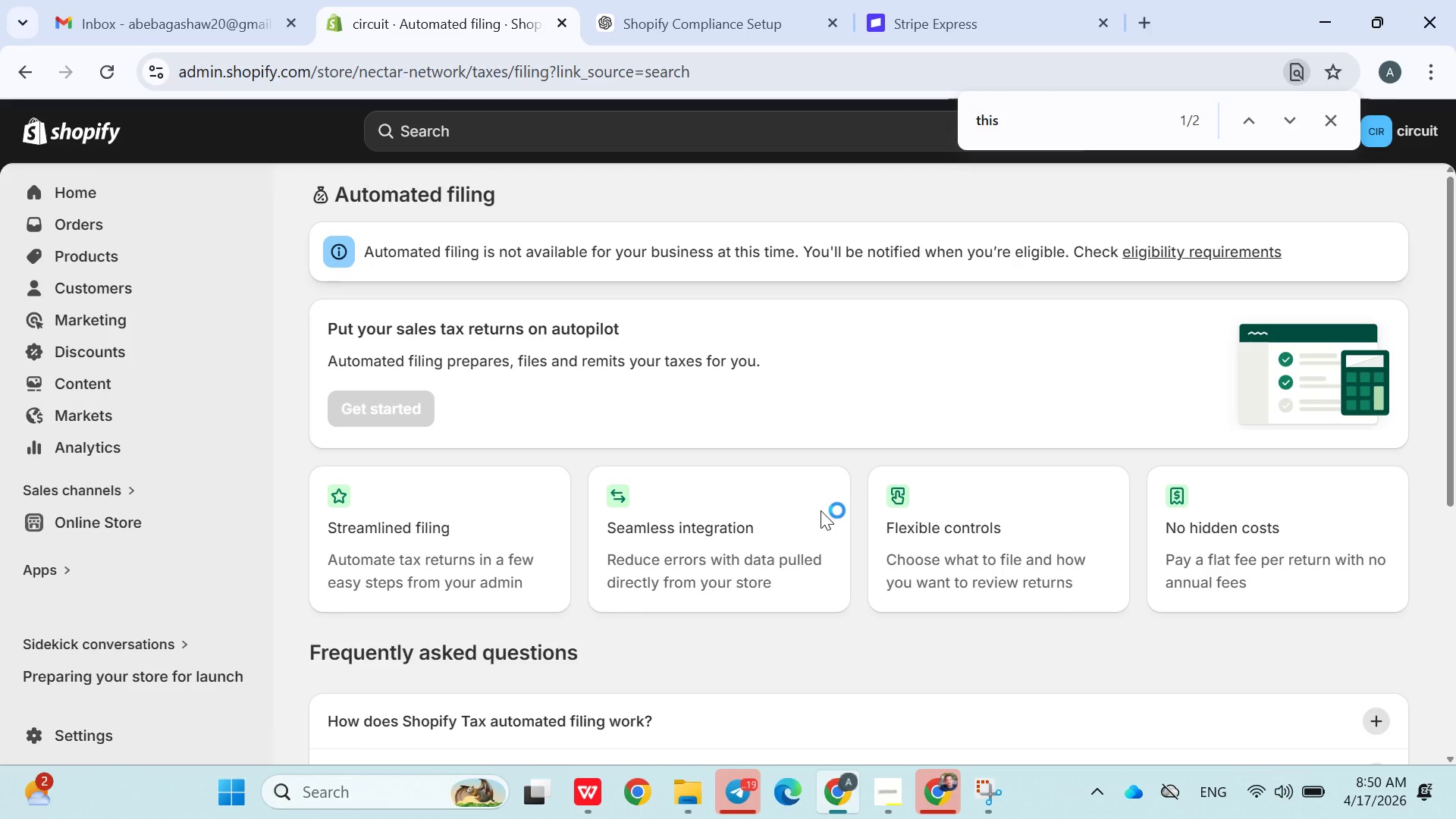 
wait(7.02)
 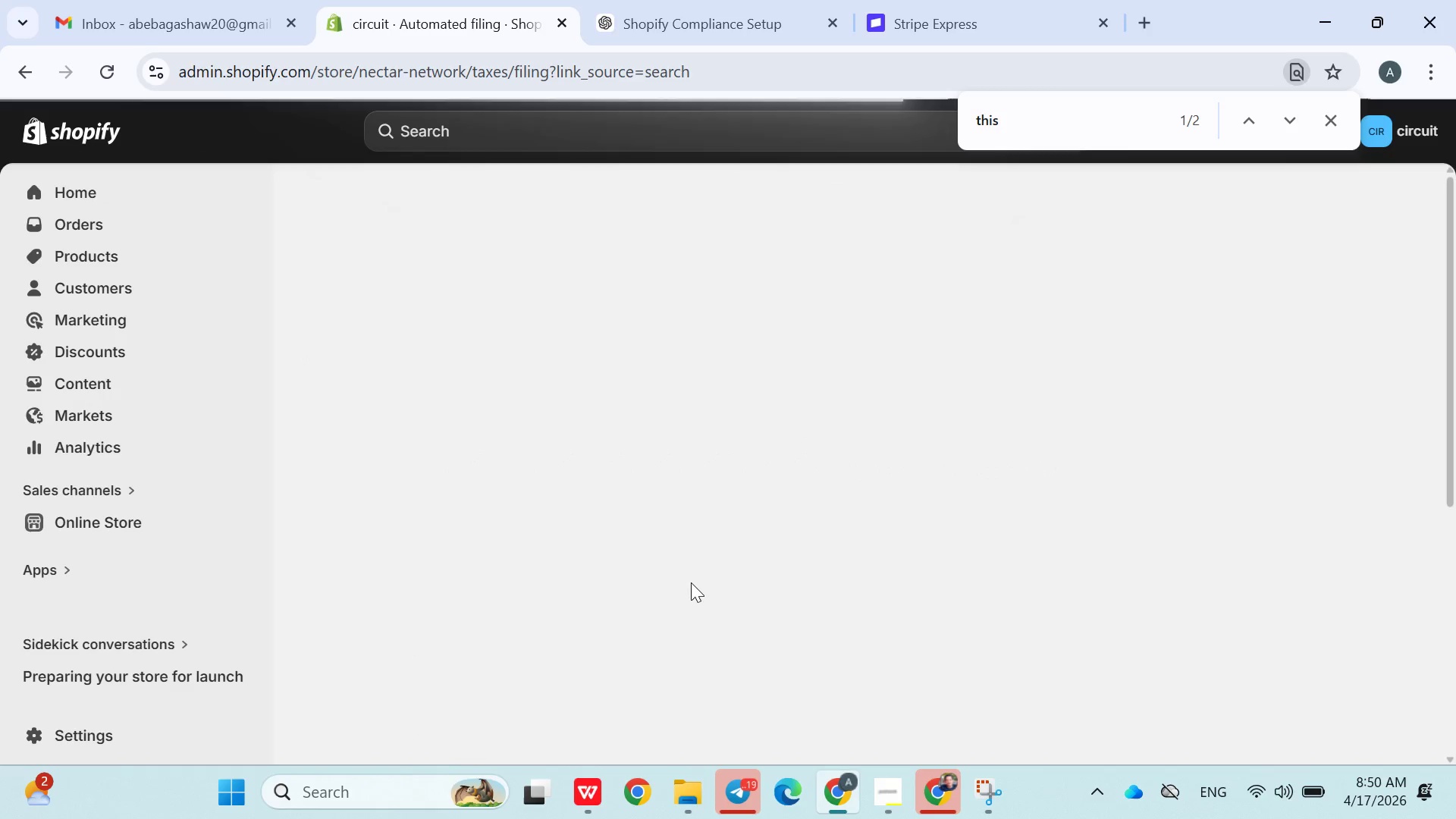 
left_click([76, 710])
 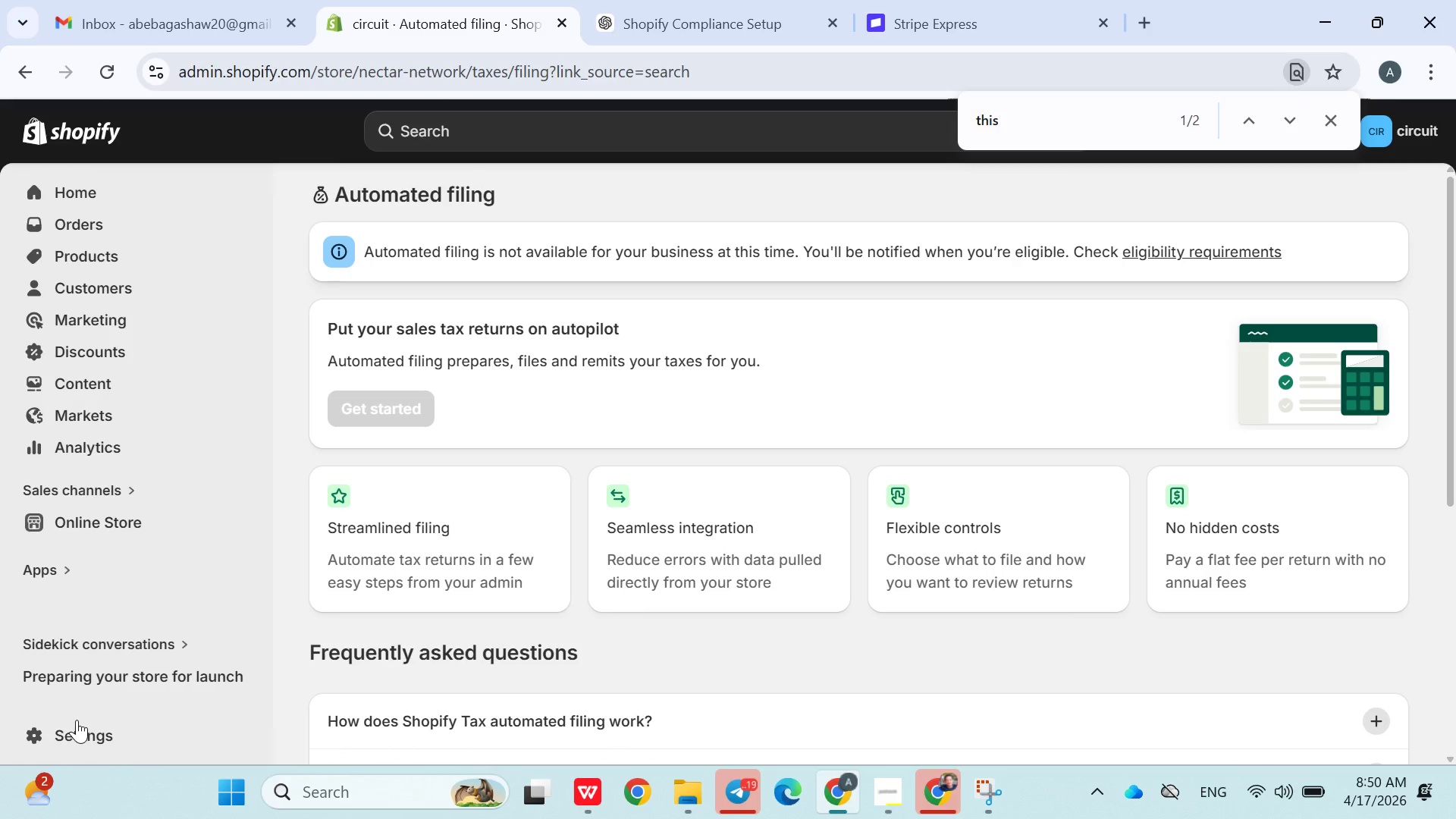 
left_click([77, 720])
 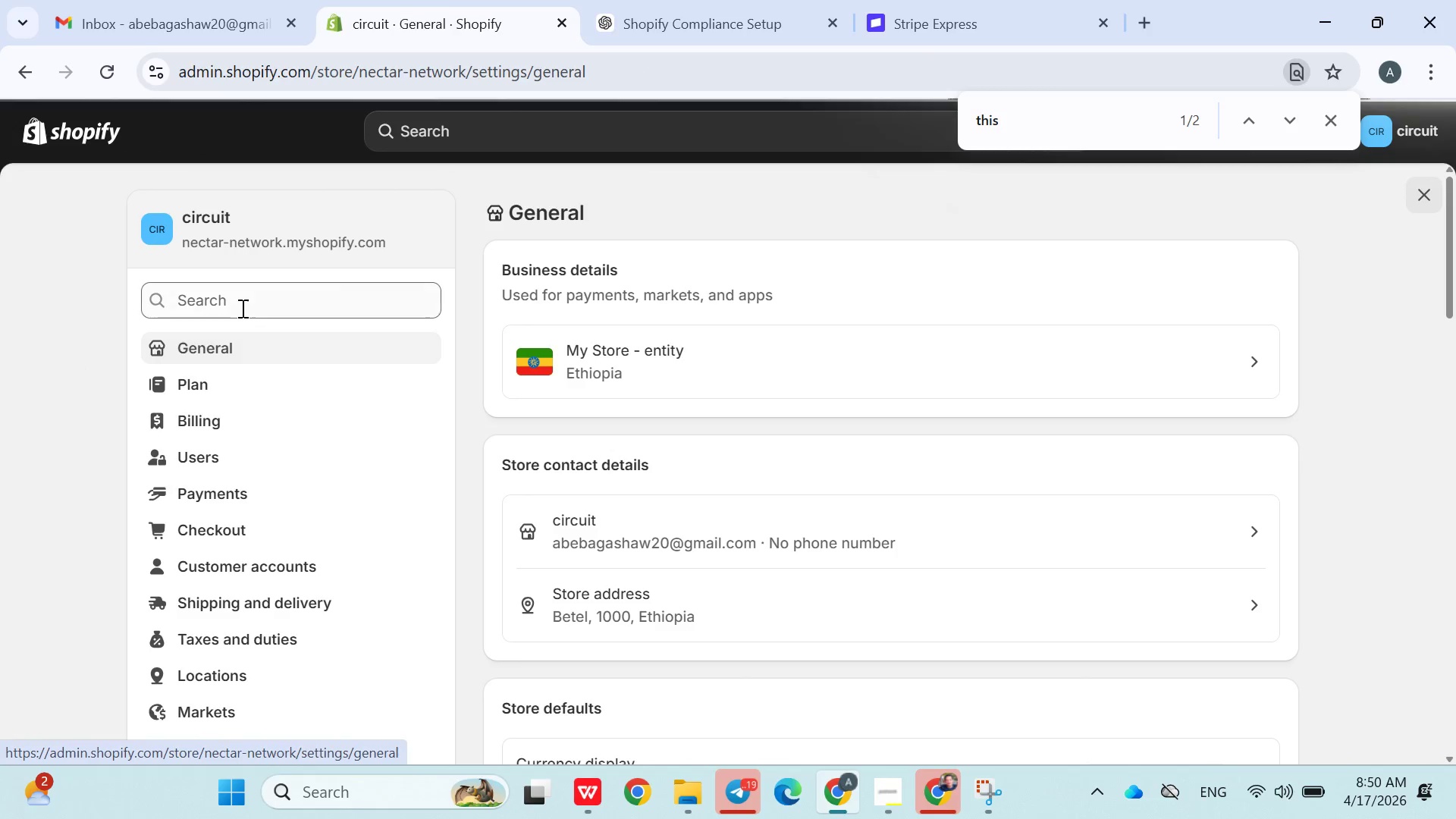 
left_click([240, 306])
 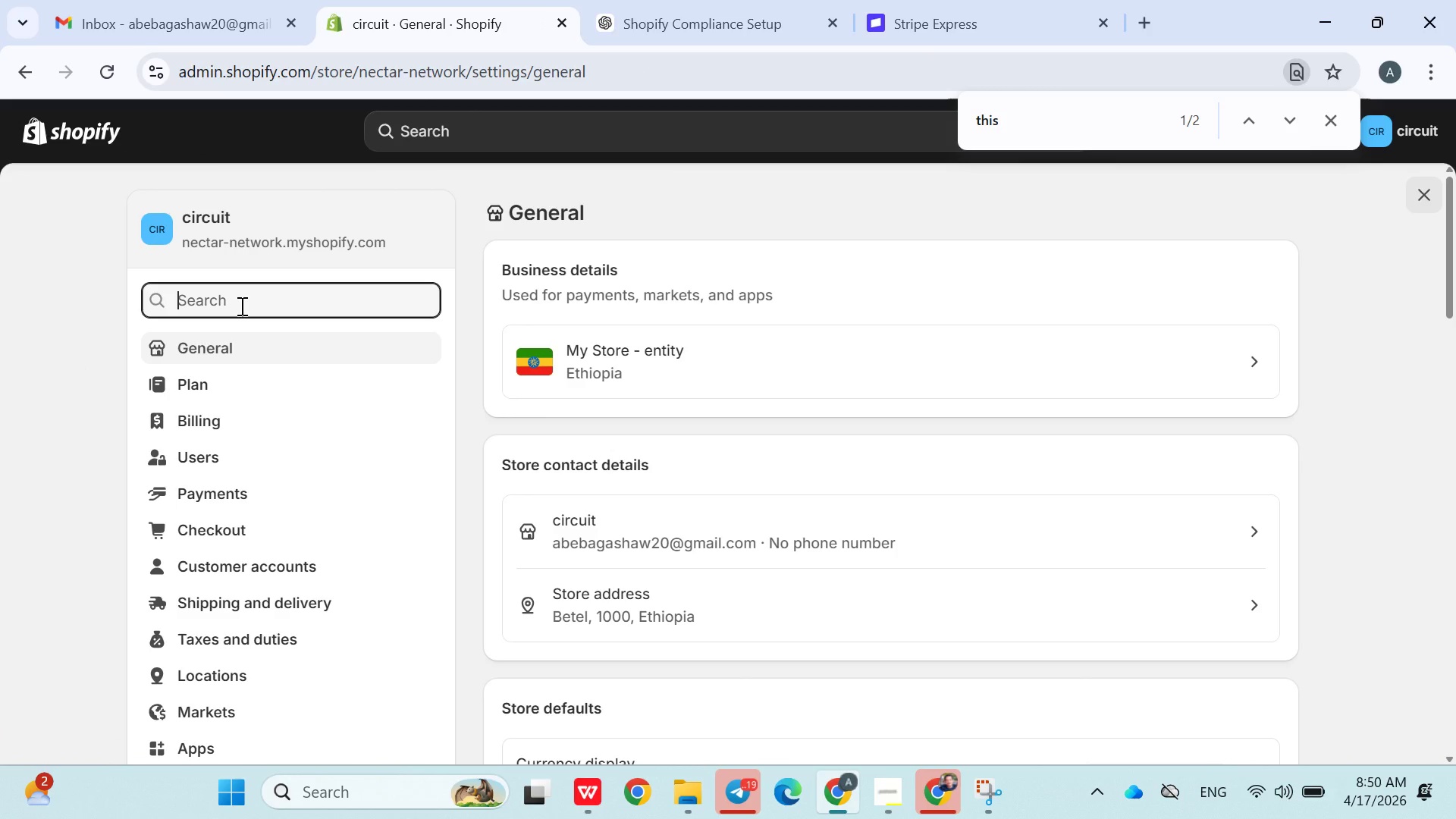 
type(tax)
 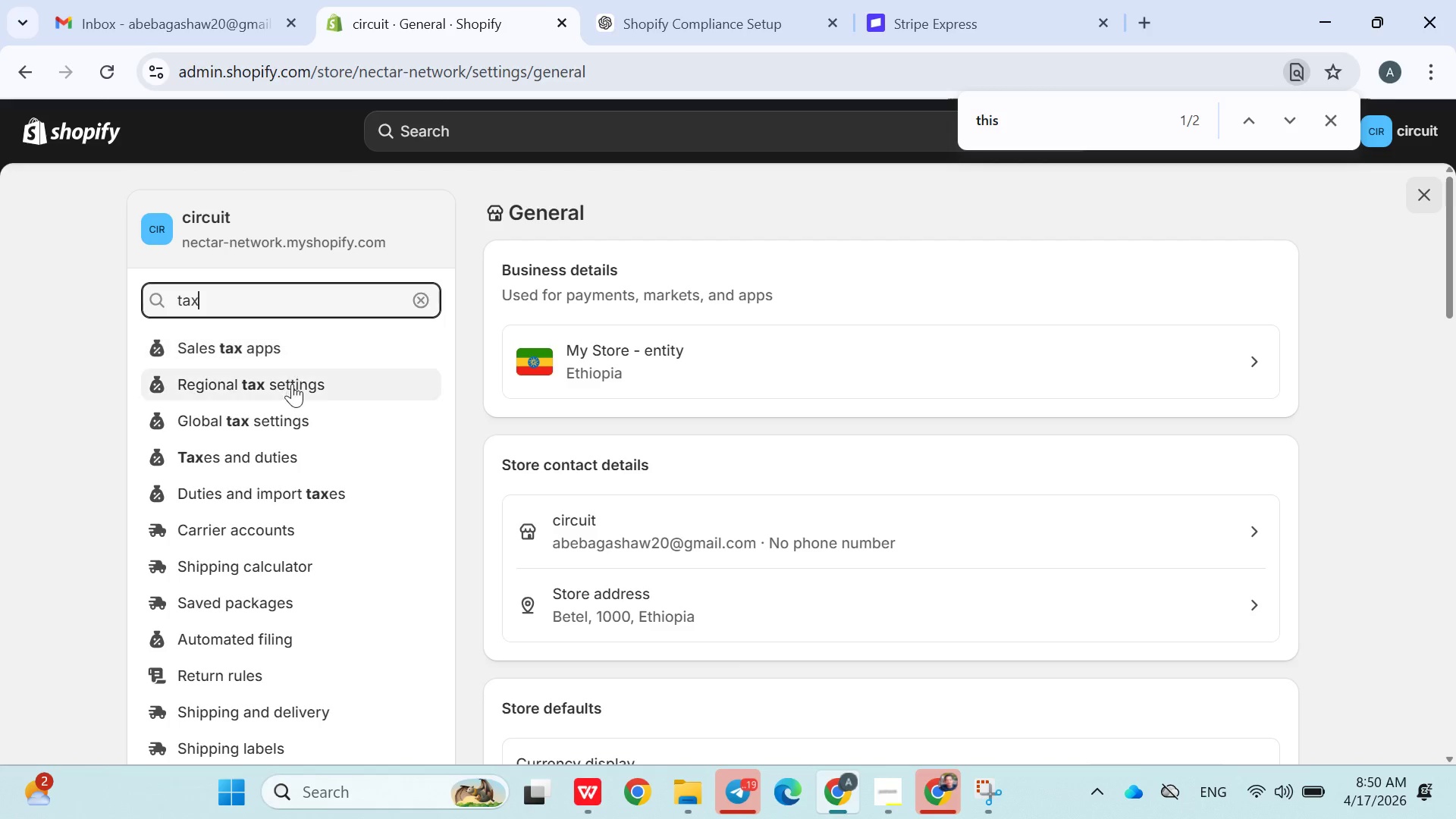 
wait(9.36)
 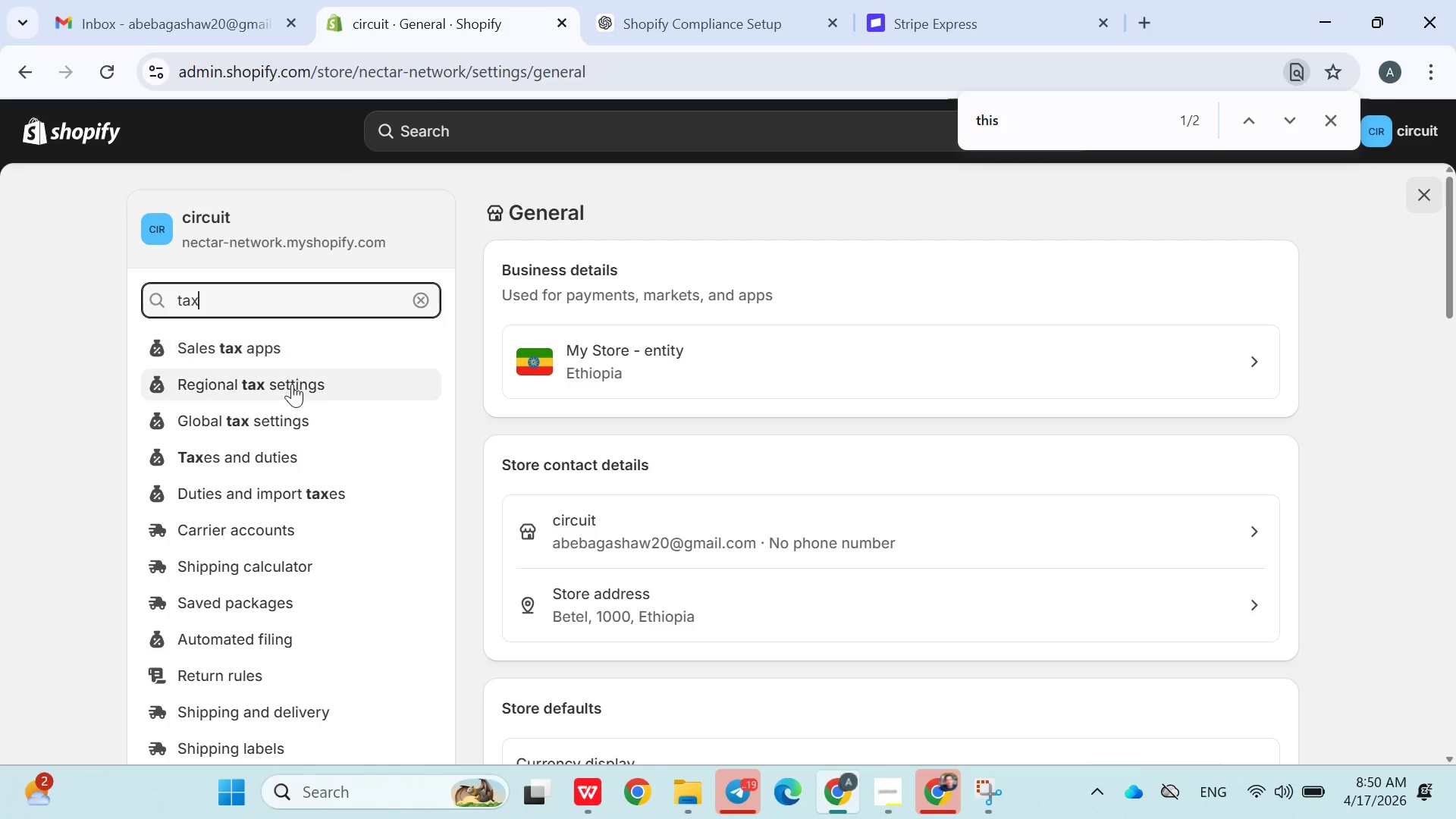 
left_click([243, 357])
 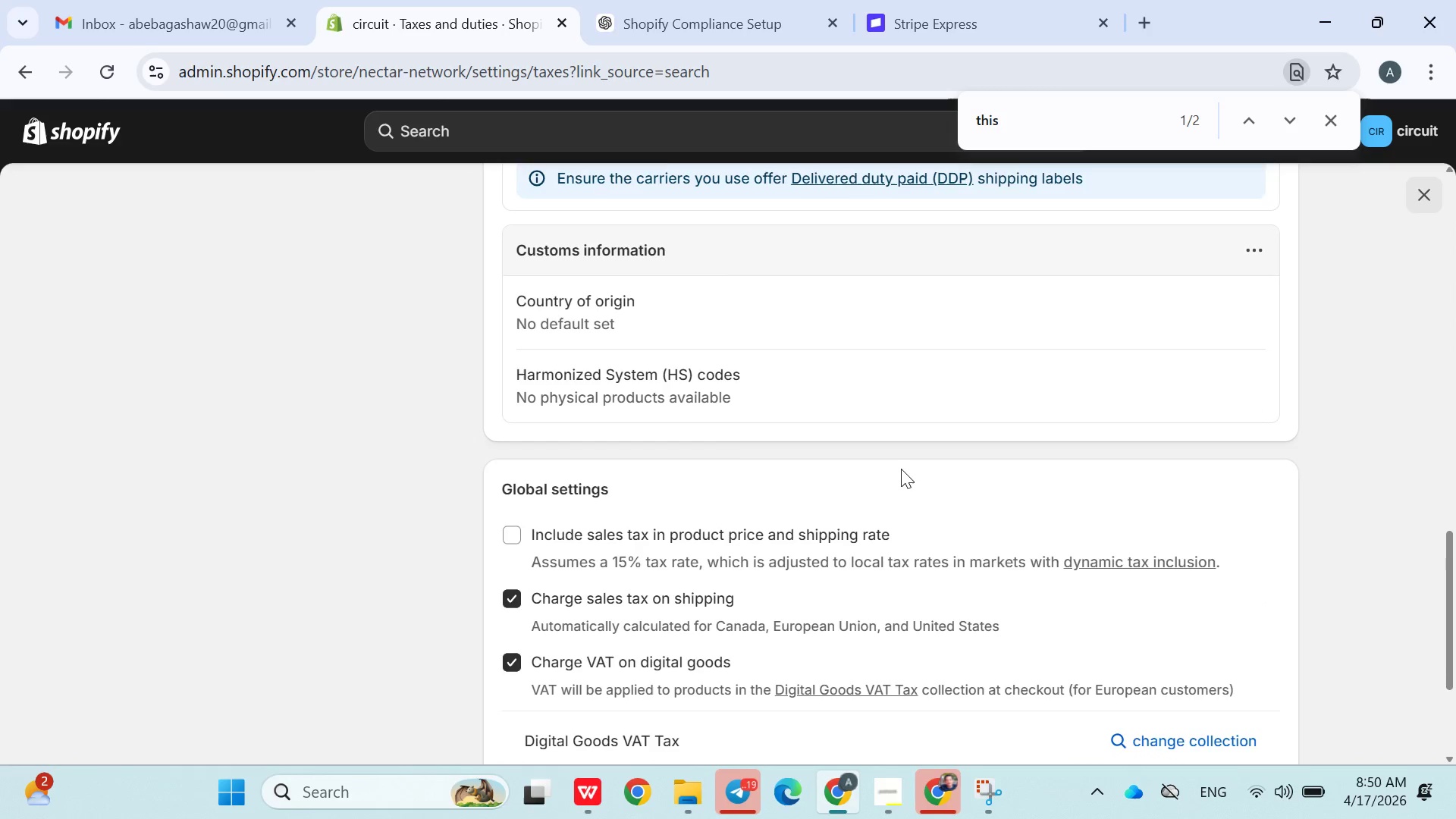 
wait(14.48)
 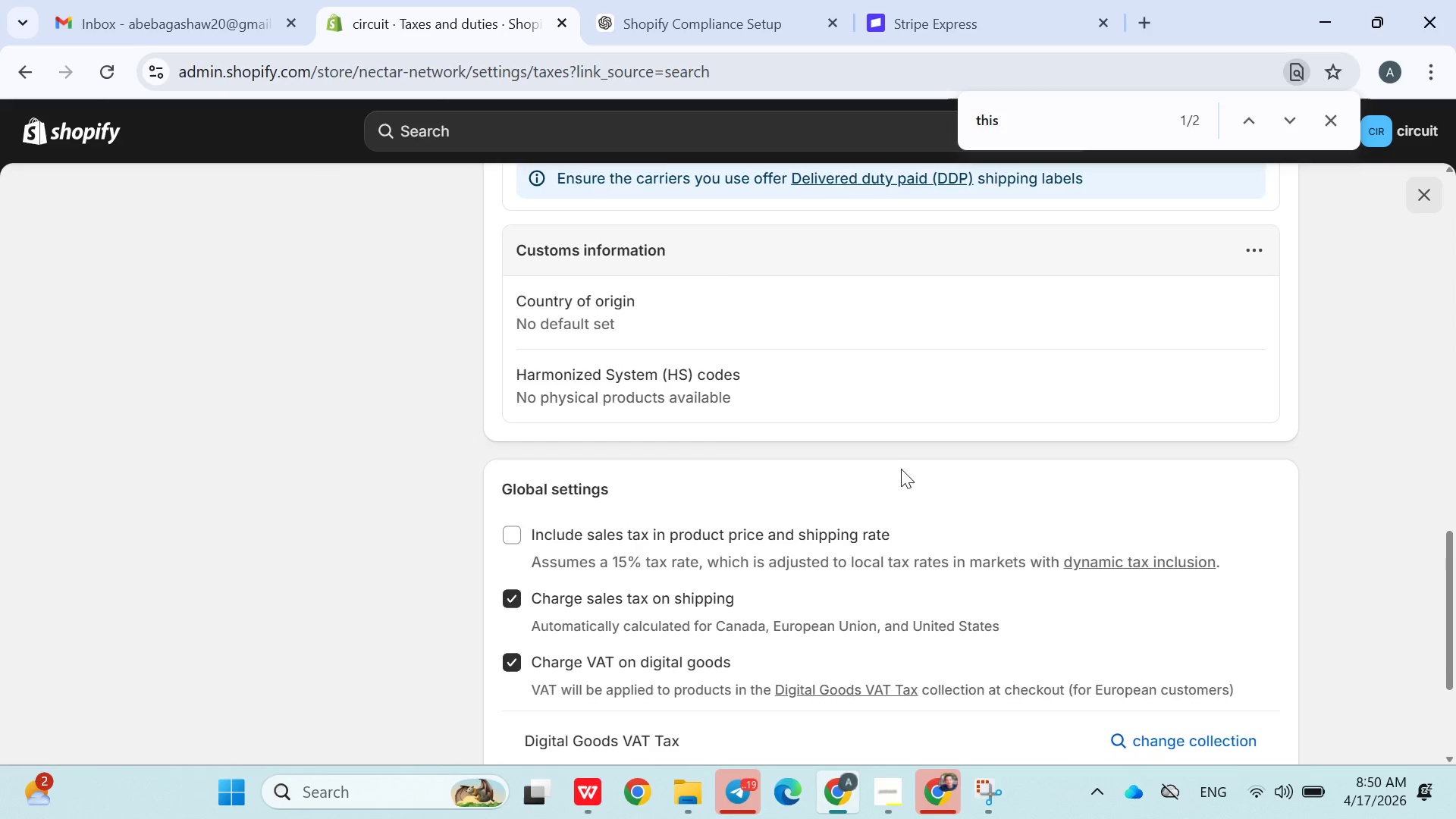 
left_click([521, 573])
 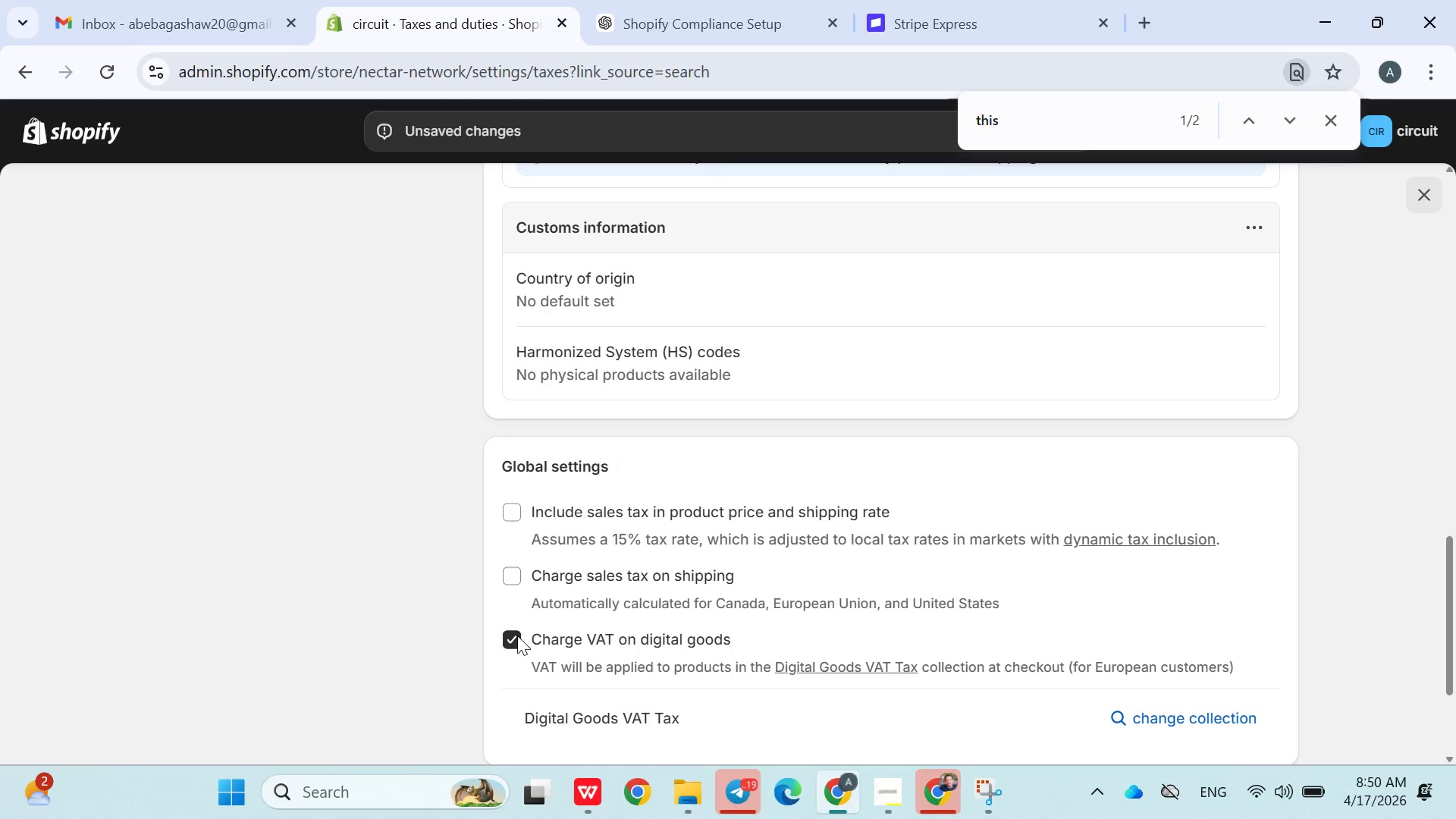 
mouse_move([817, 627])
 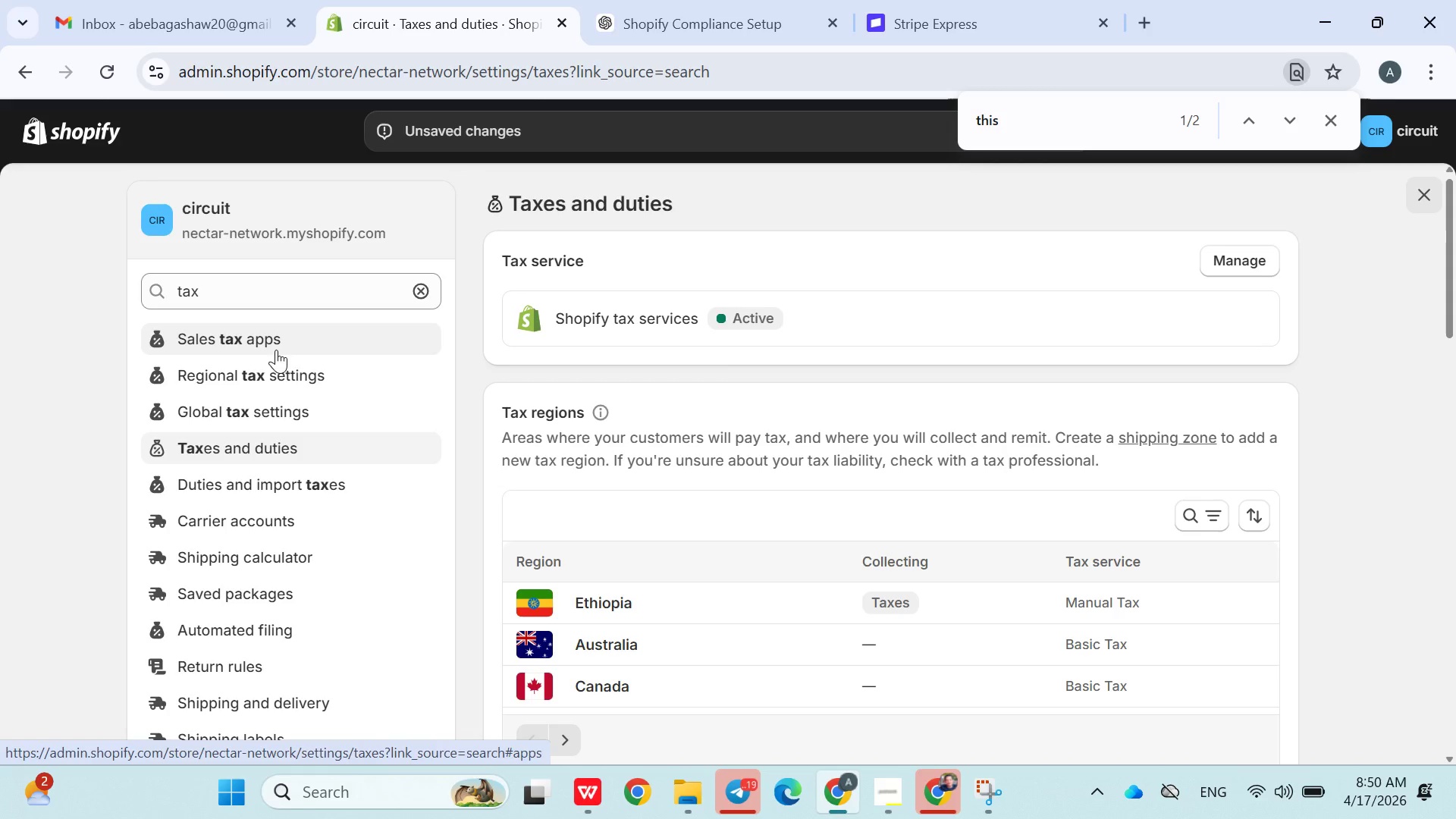 
wait(7.72)
 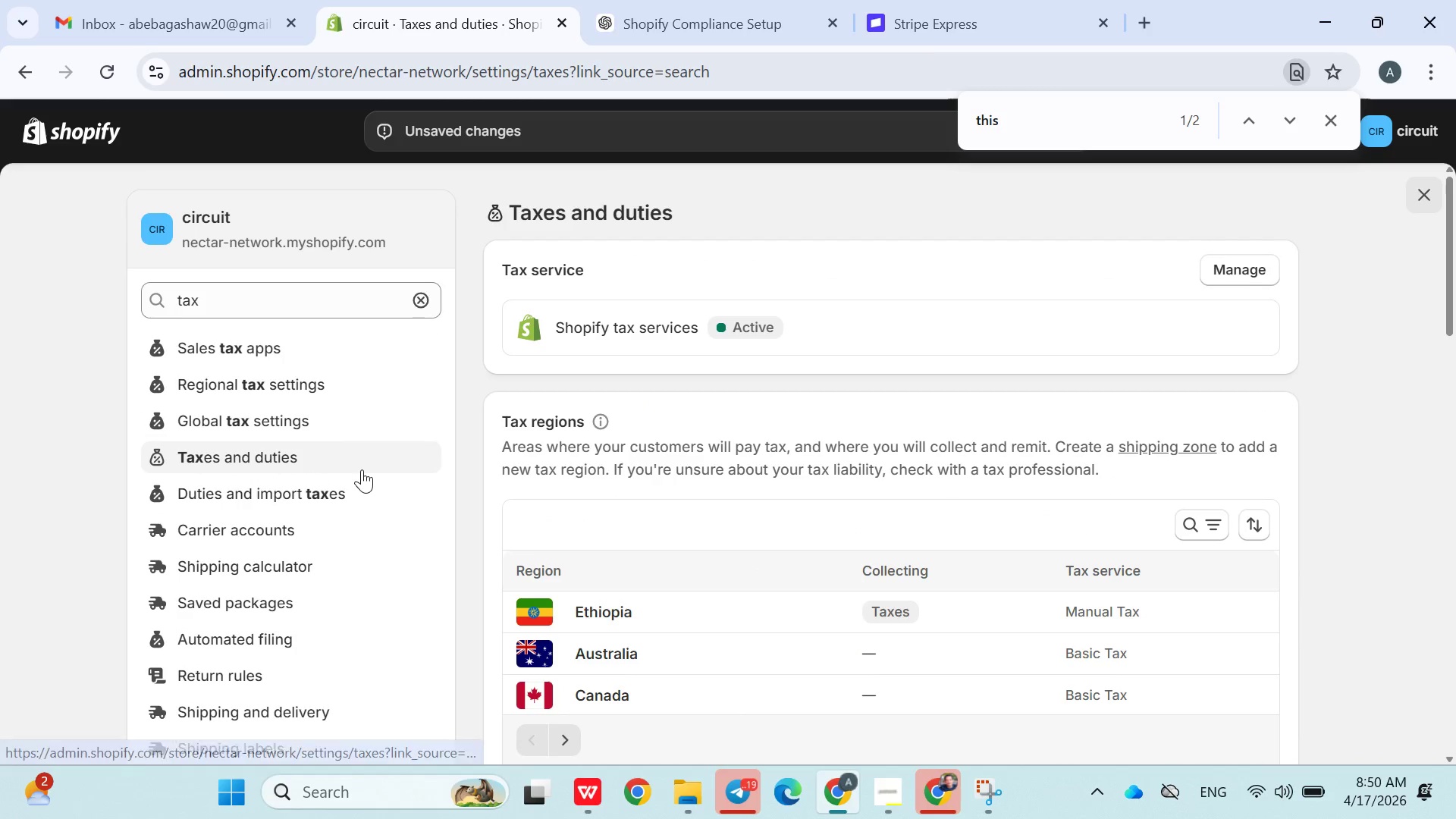 
left_click([313, 416])
 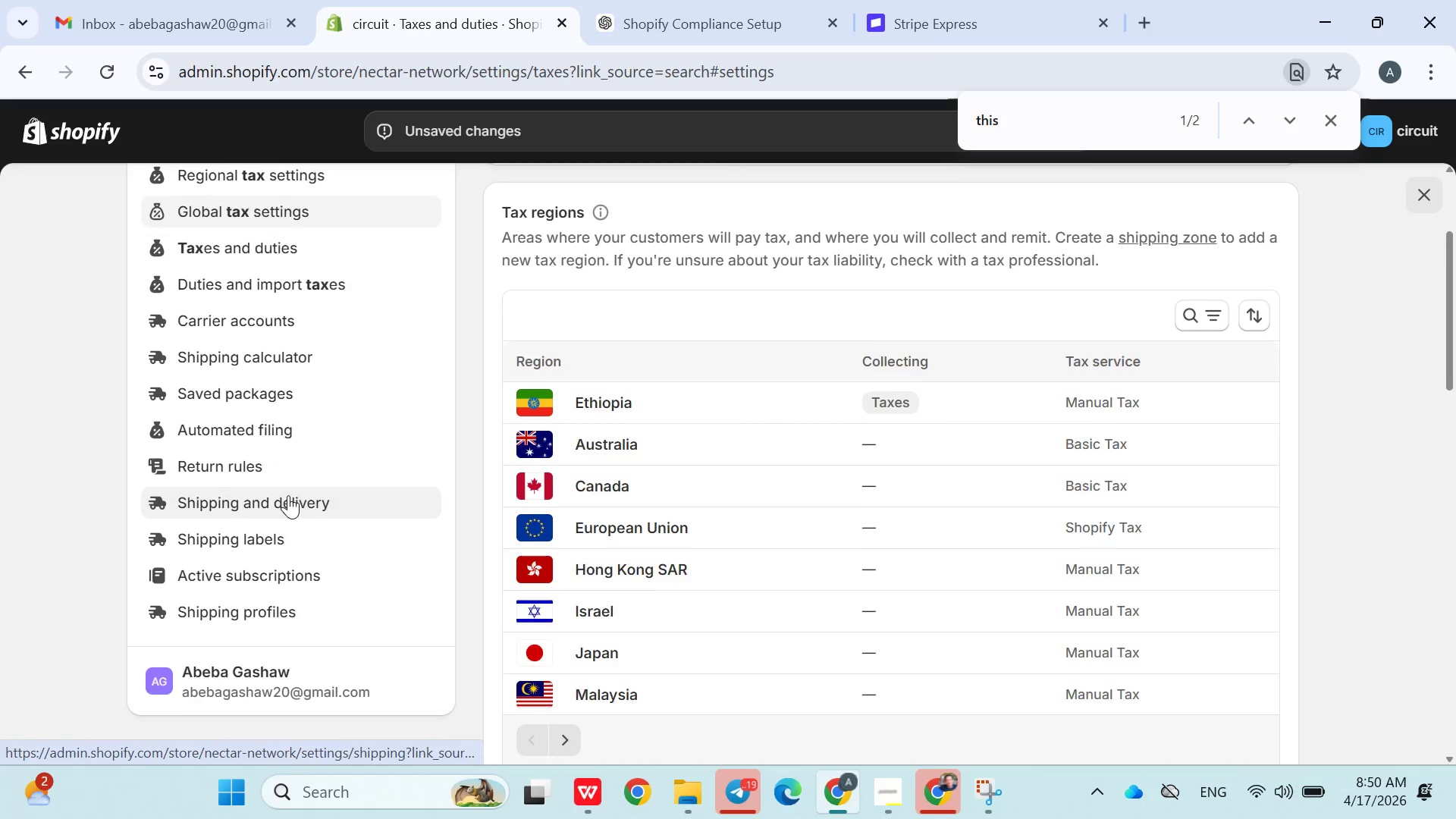 
wait(5.22)
 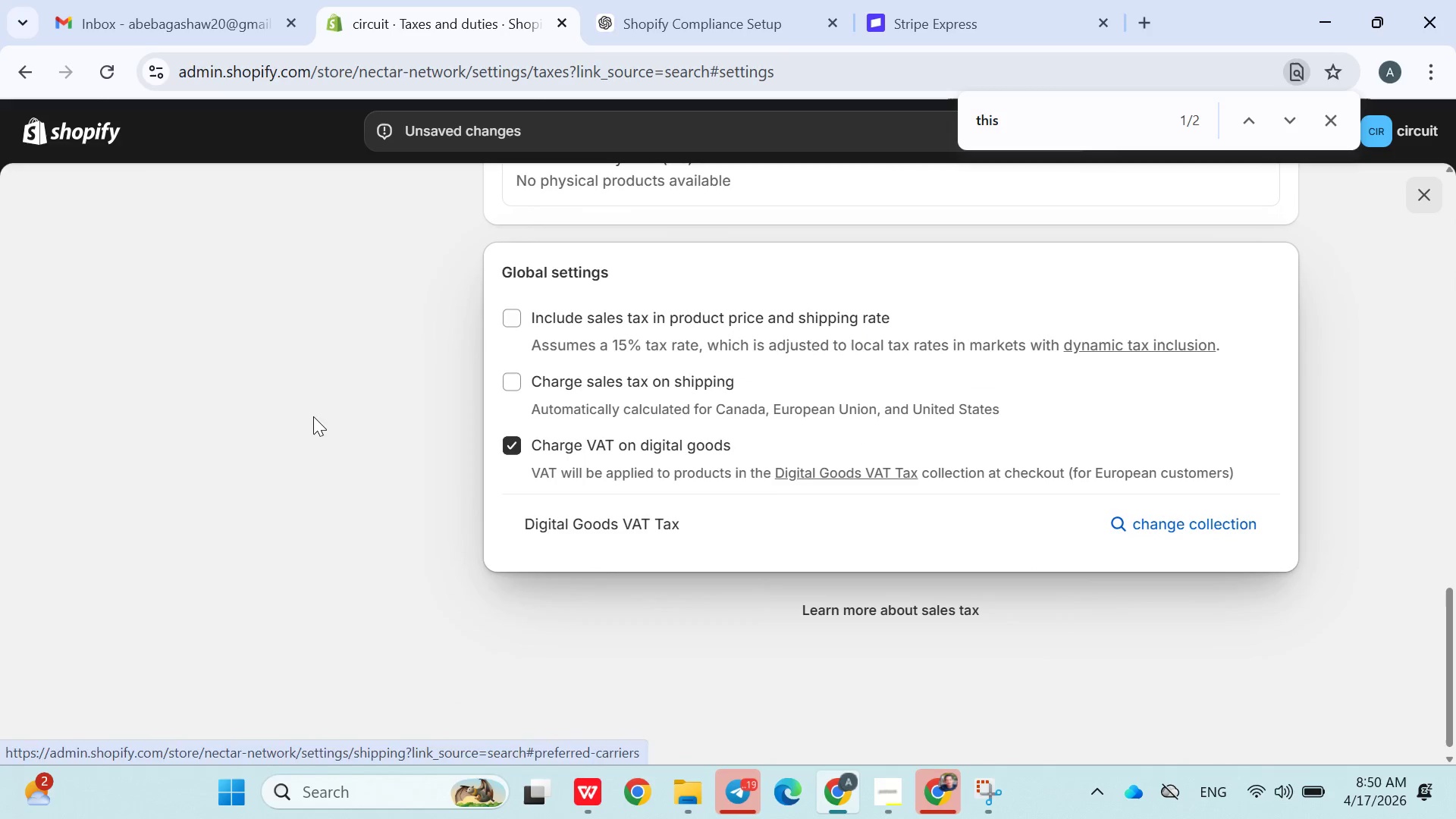 
left_click([241, 324])
 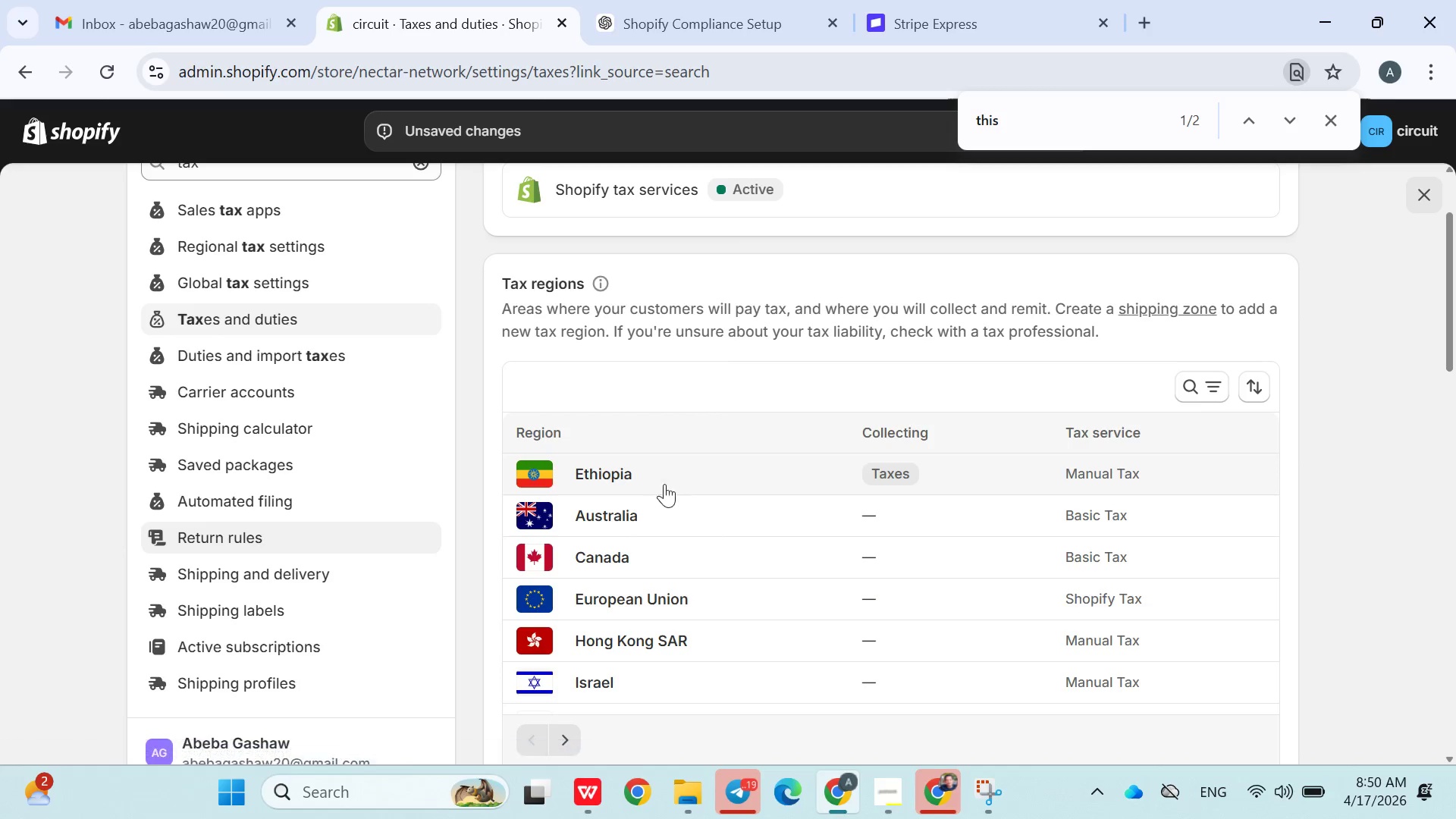 
wait(7.2)
 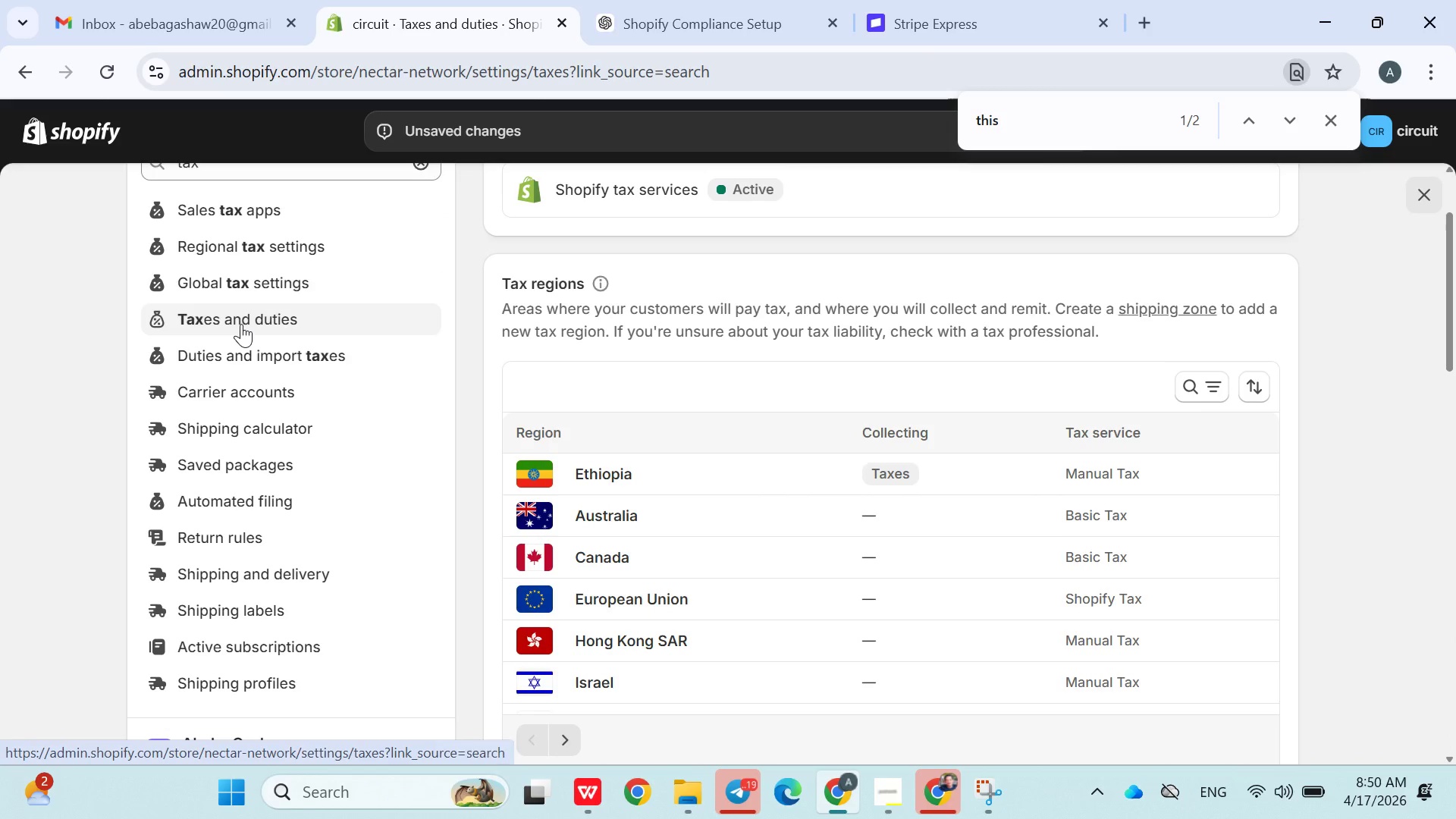 
left_click([865, 466])
 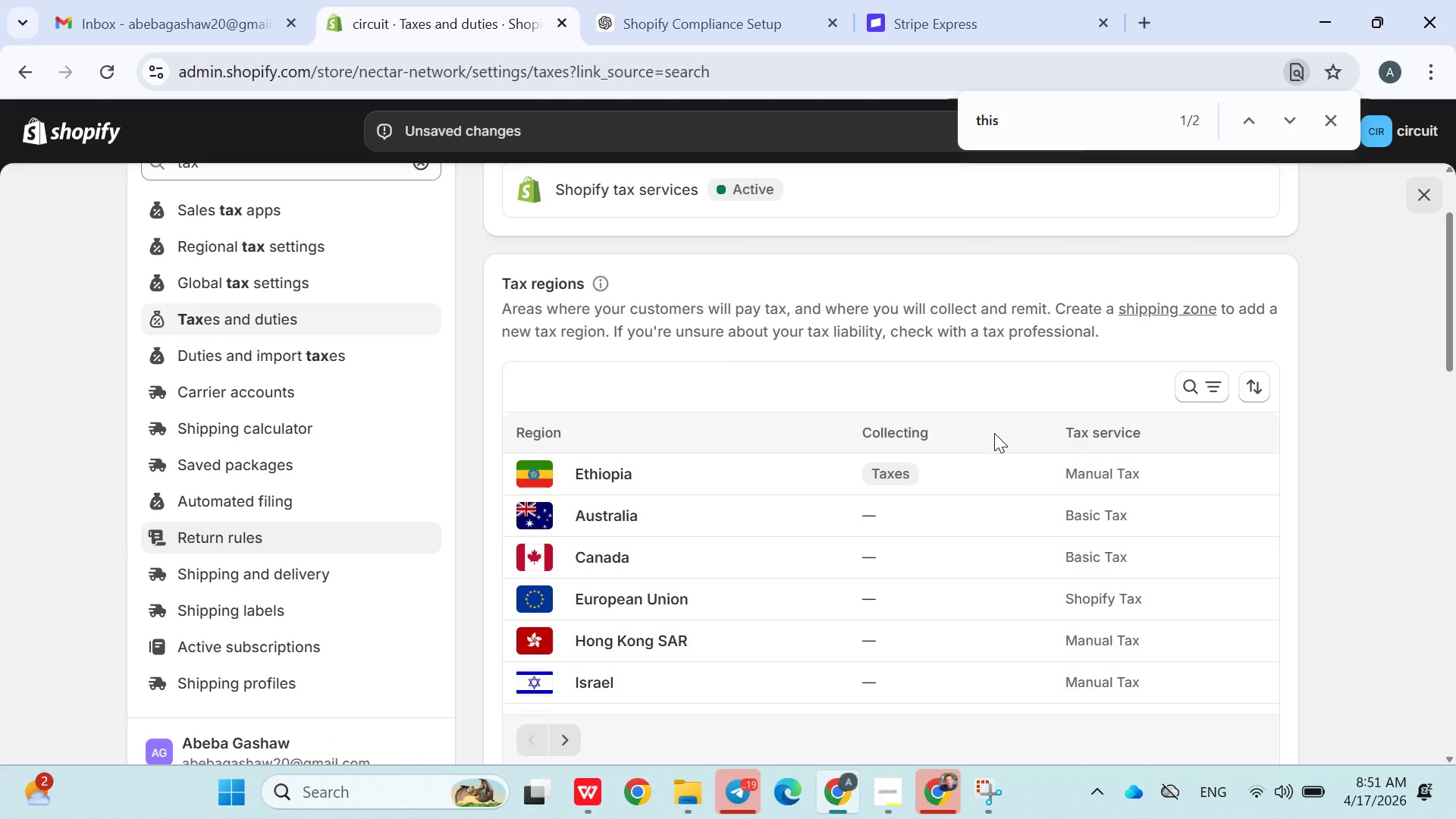 
left_click([1072, 468])
 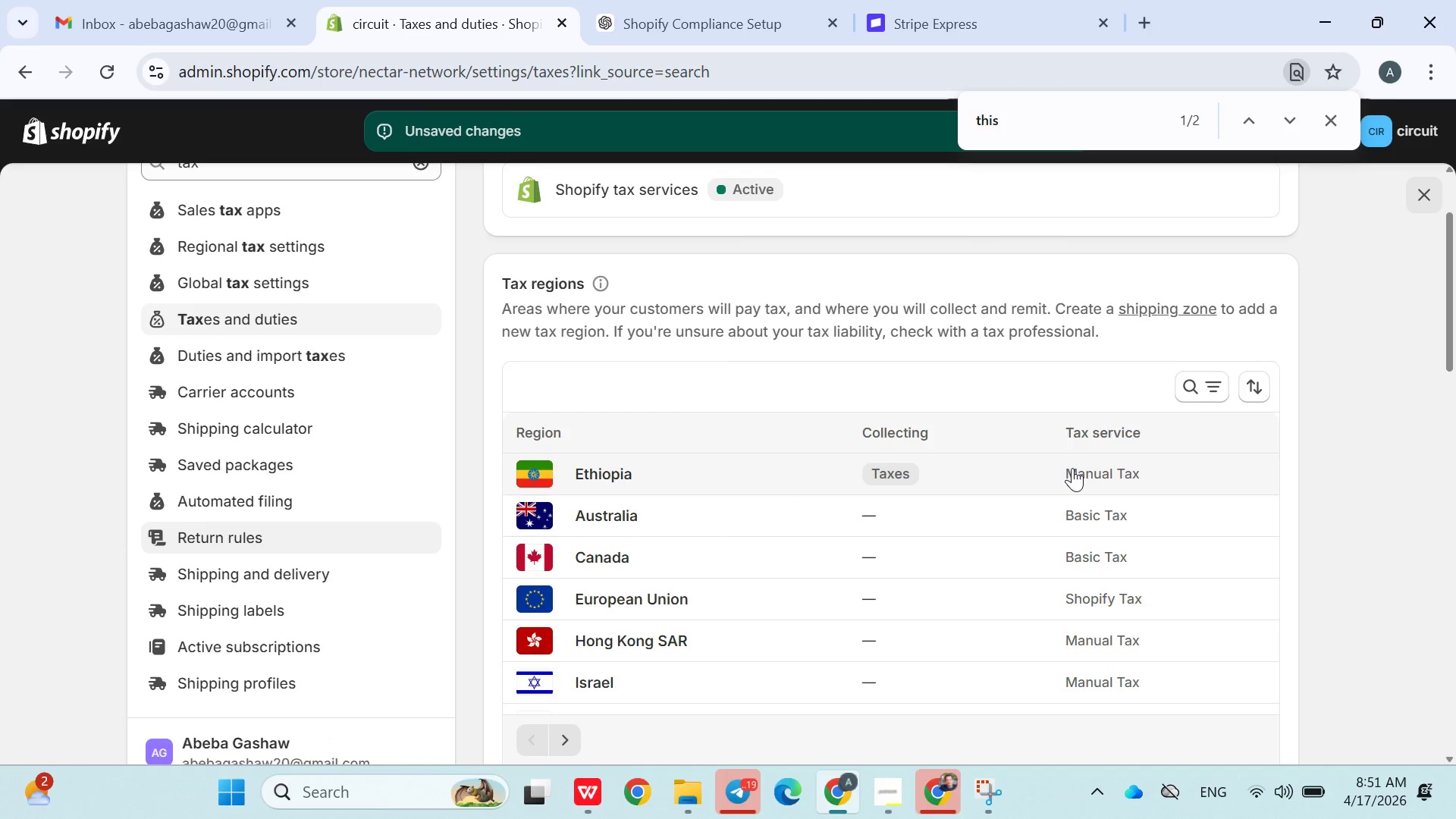 
left_click([1072, 468])
 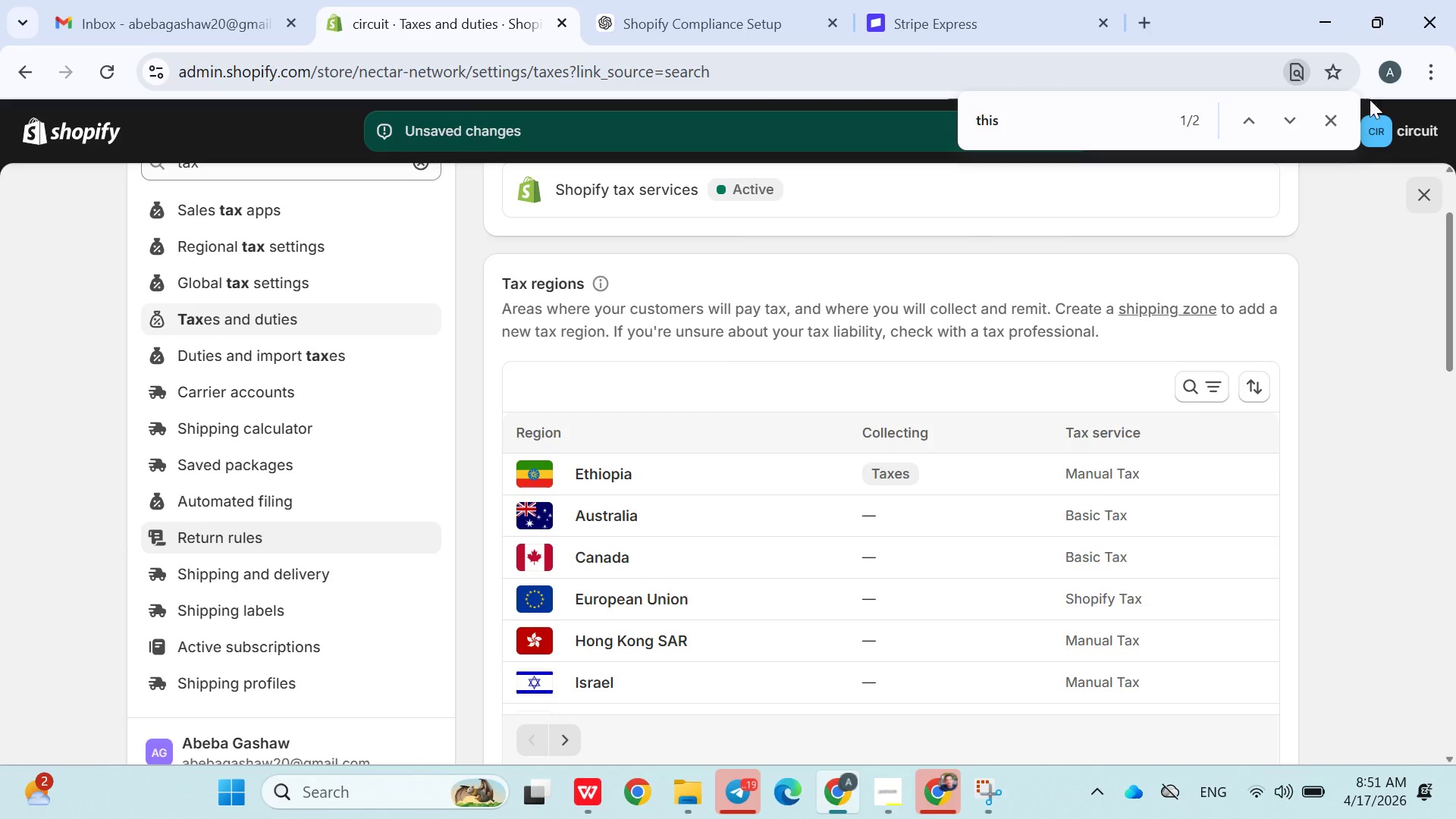 
left_click([1348, 120])
 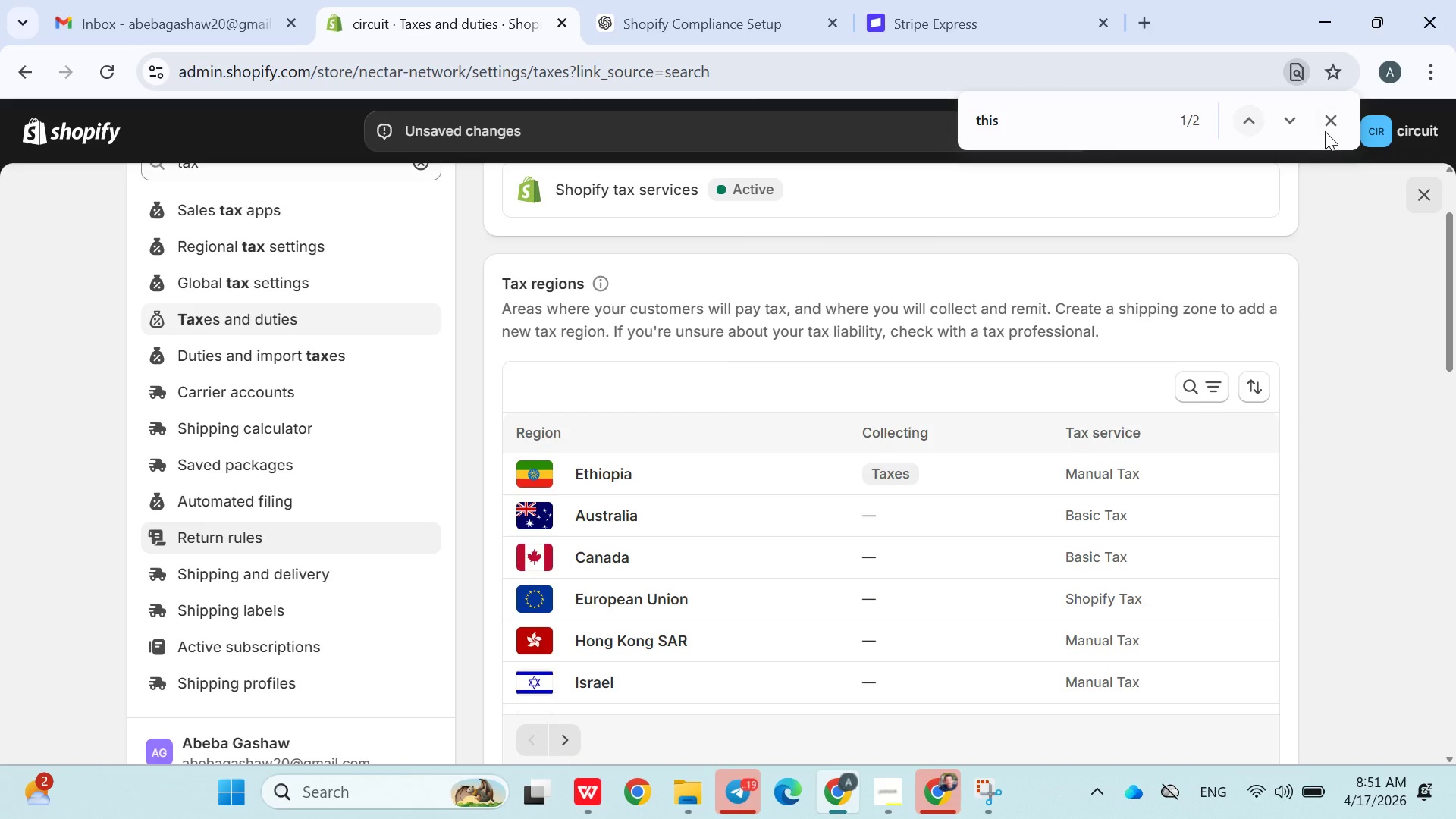 
left_click([1332, 128])
 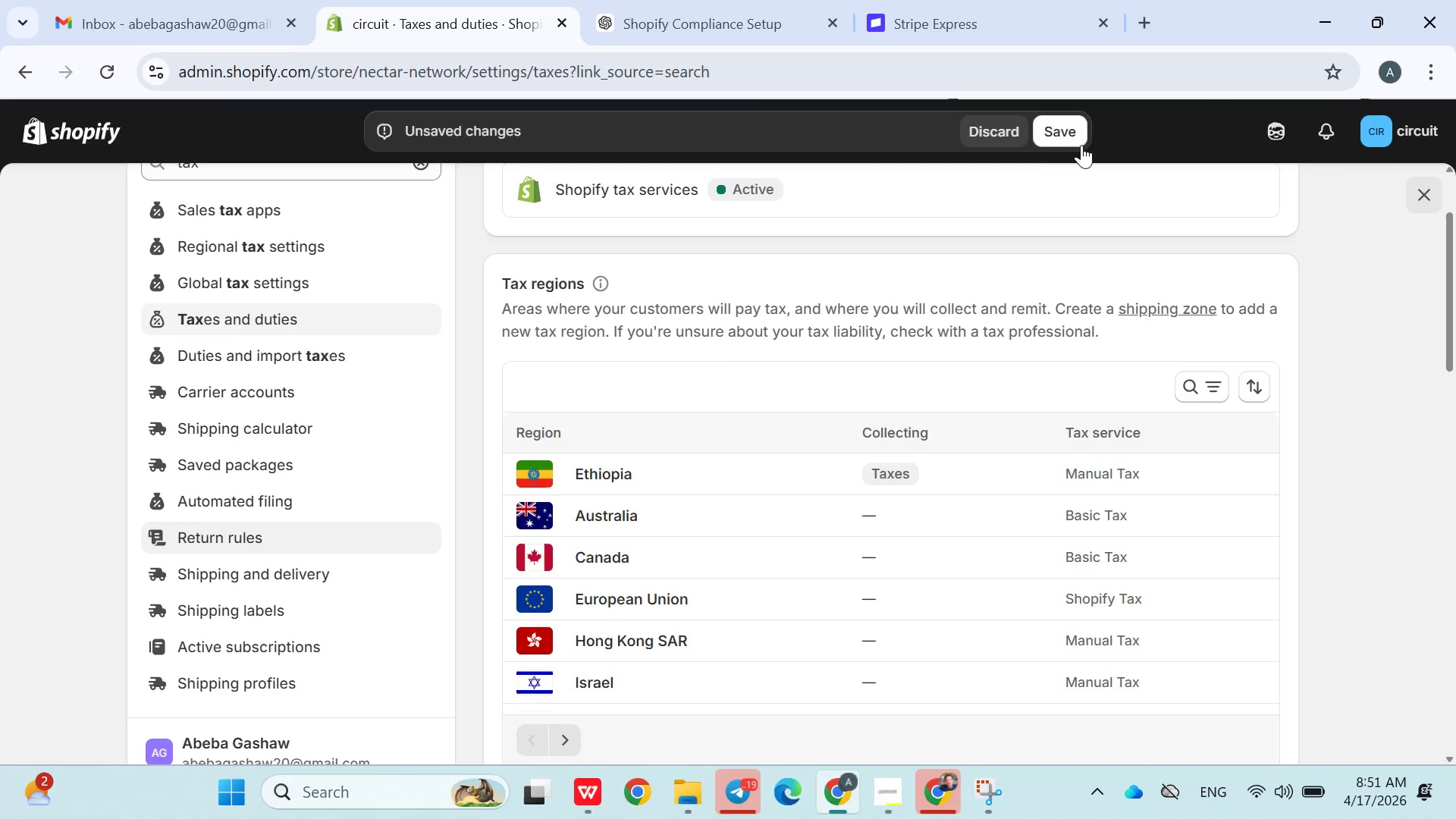 
left_click([1050, 133])
 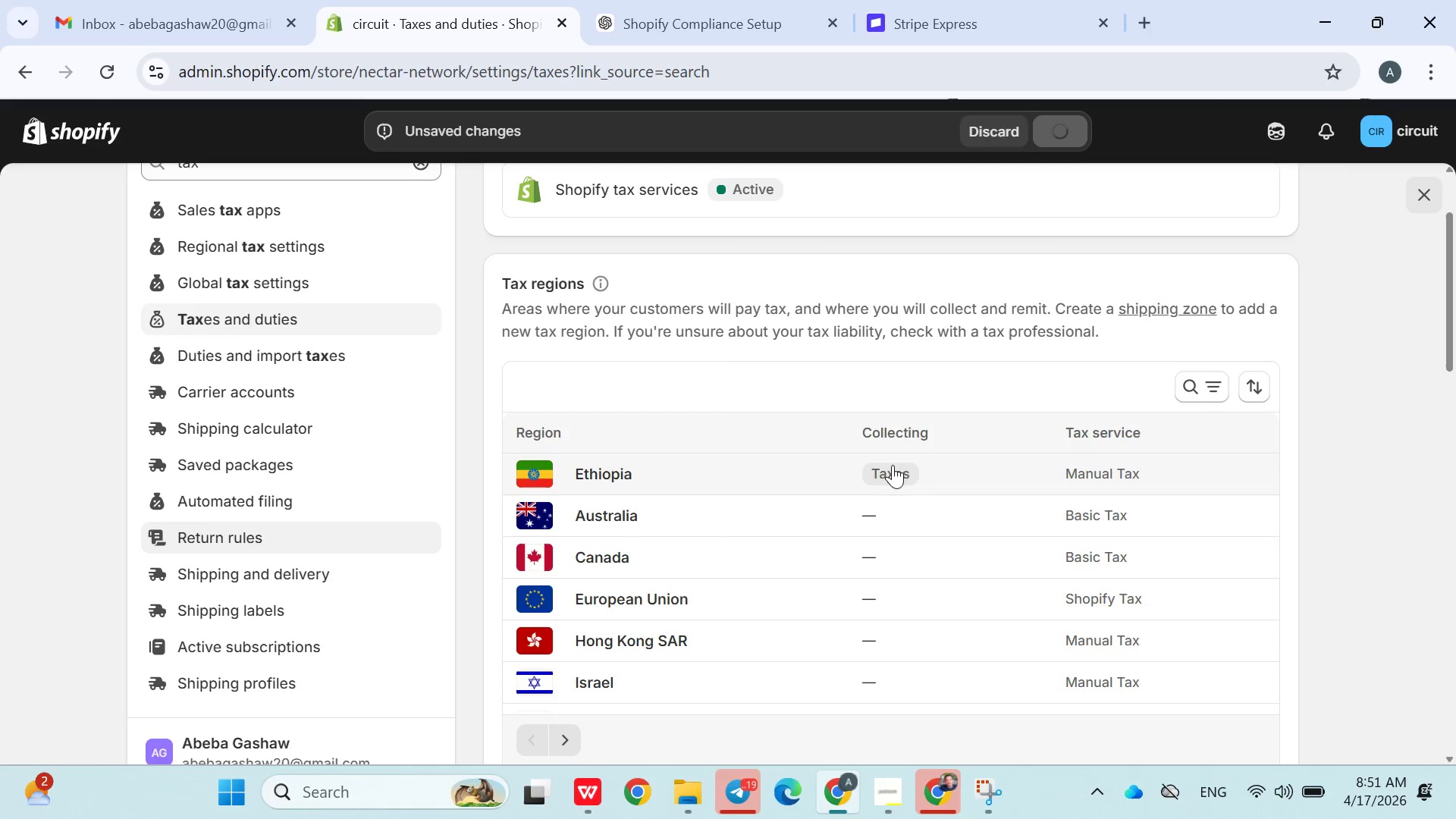 
left_click([943, 468])
 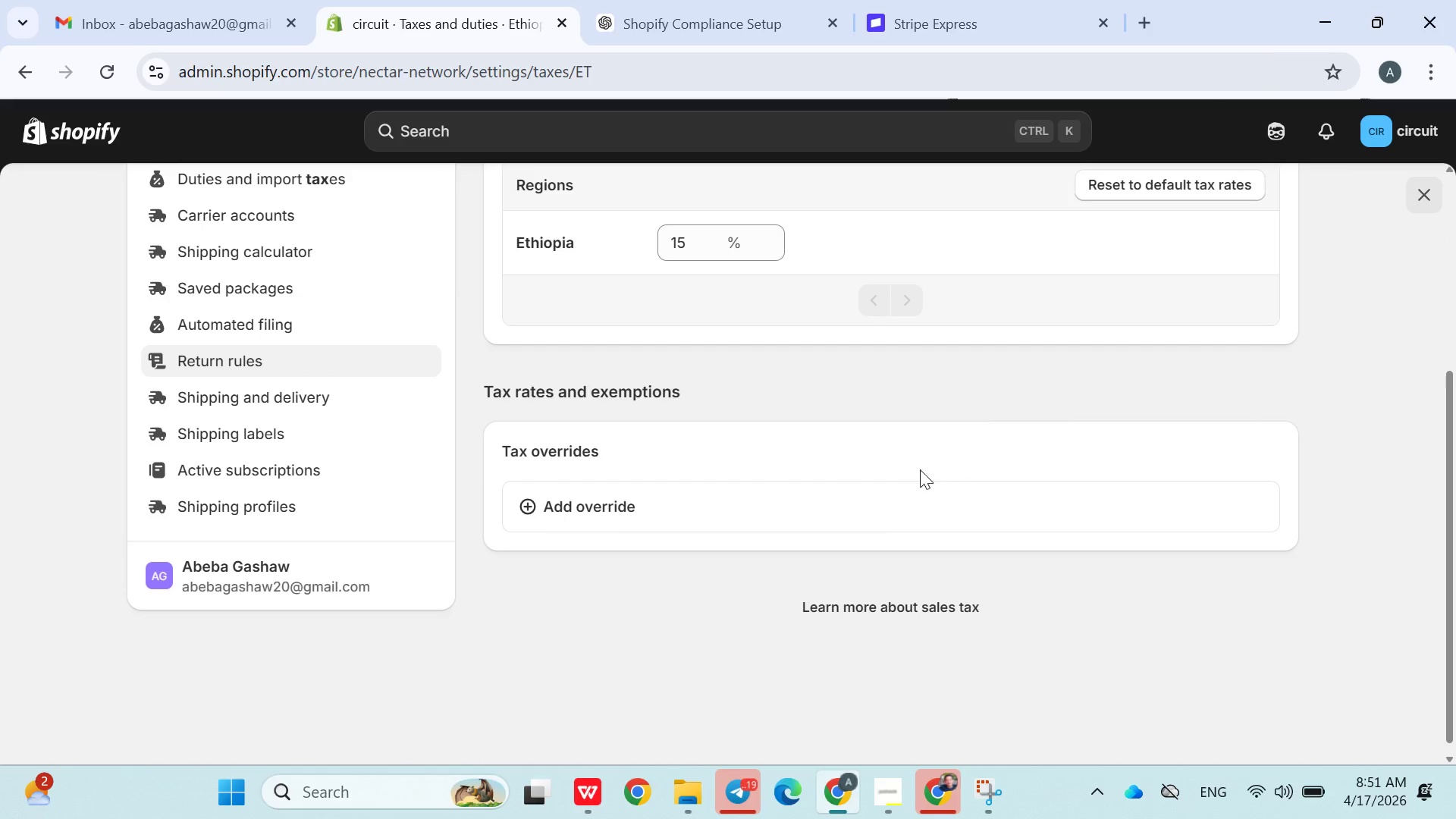 
wait(10.81)
 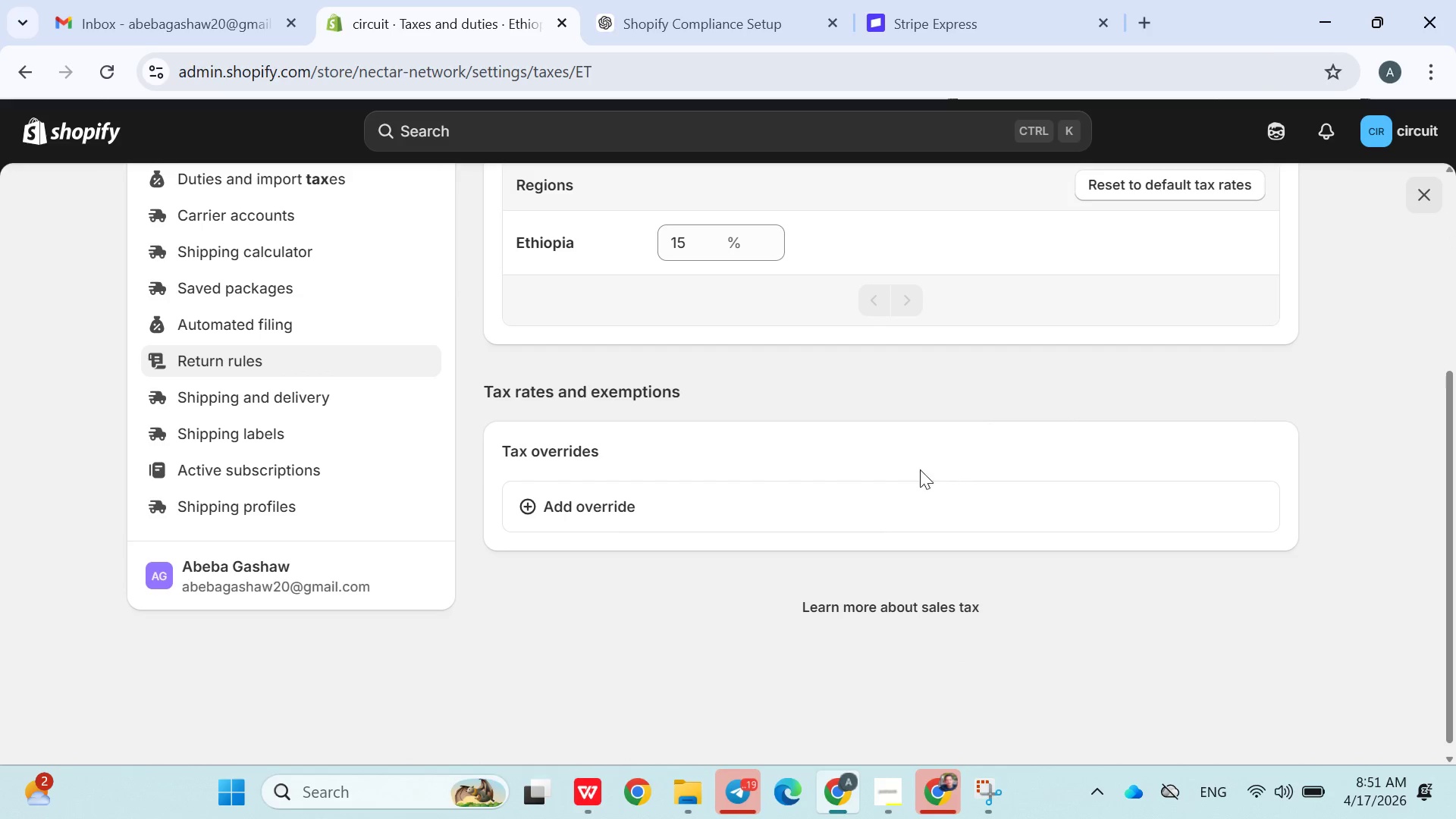 
left_click([1156, 504])
 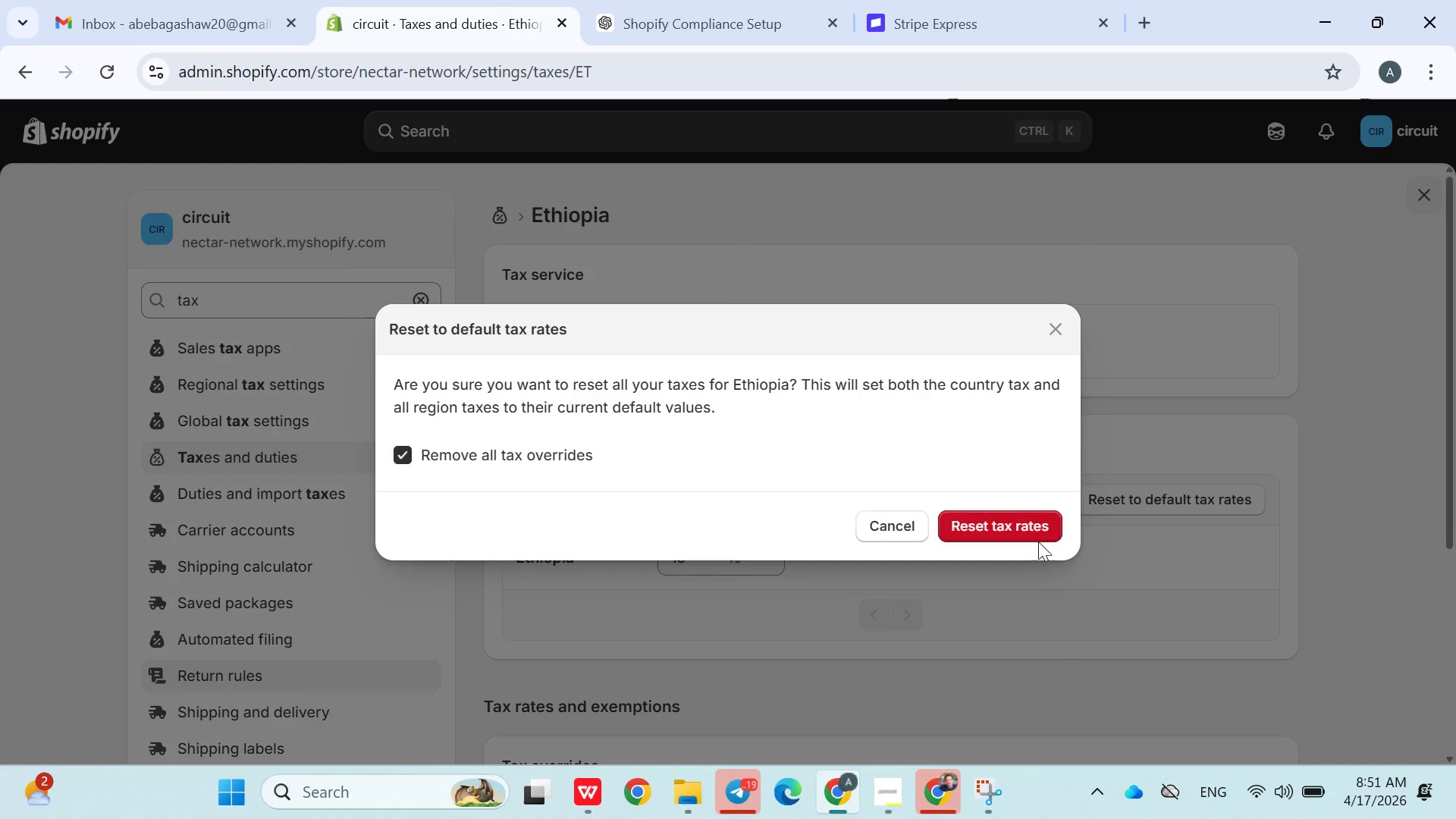 
left_click([1033, 517])
 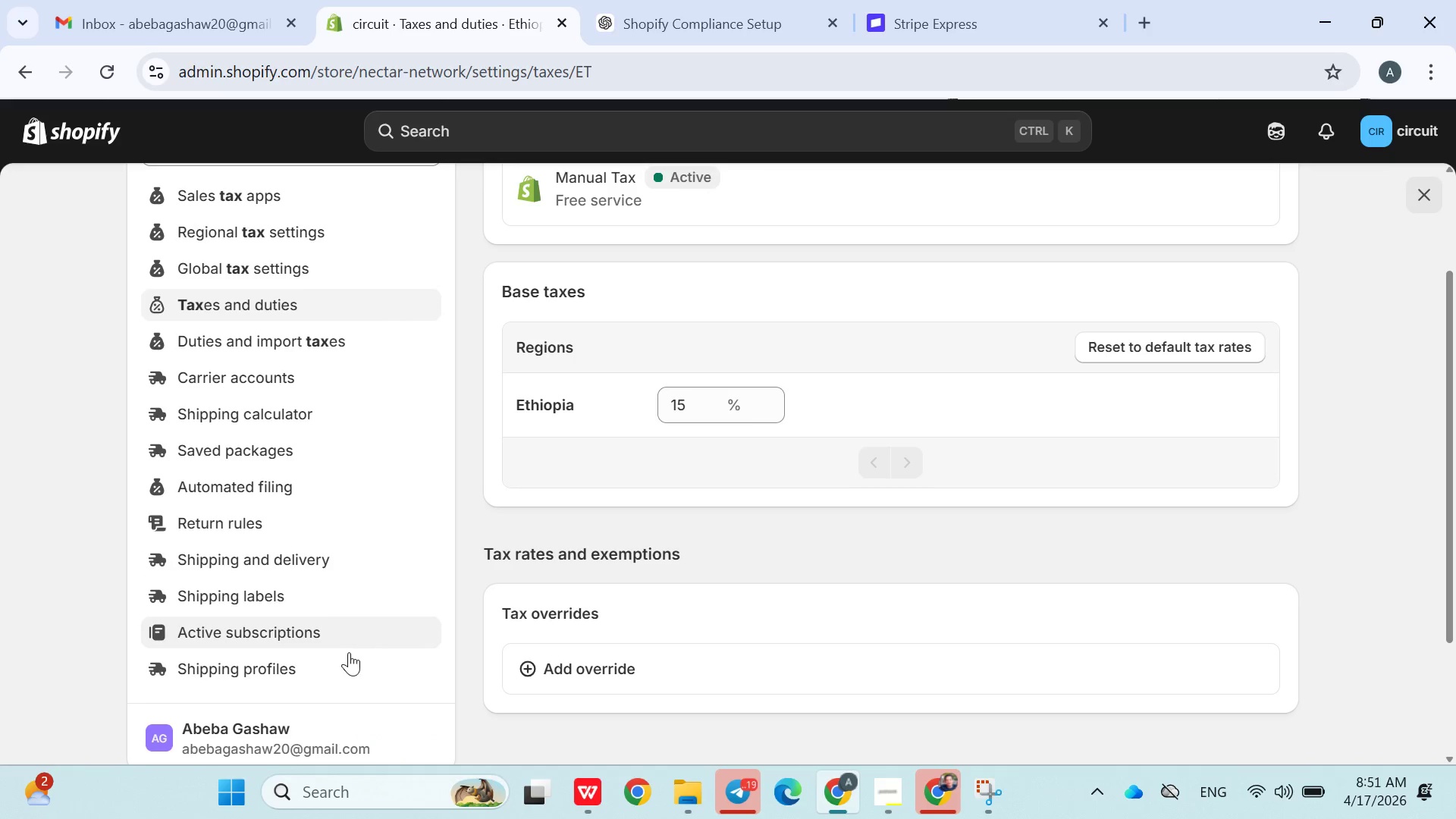 
wait(16.44)
 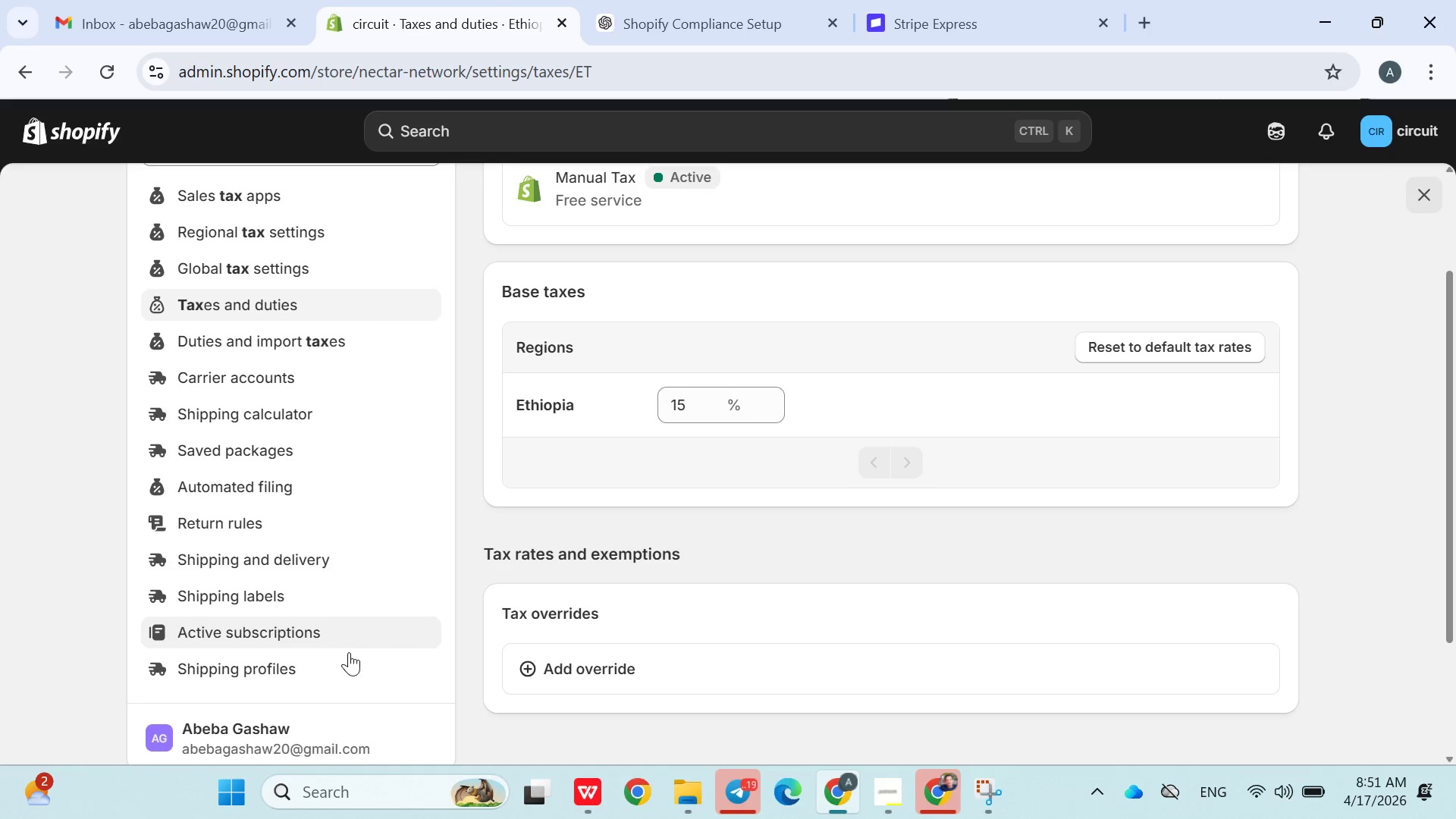 
left_click([254, 420])
 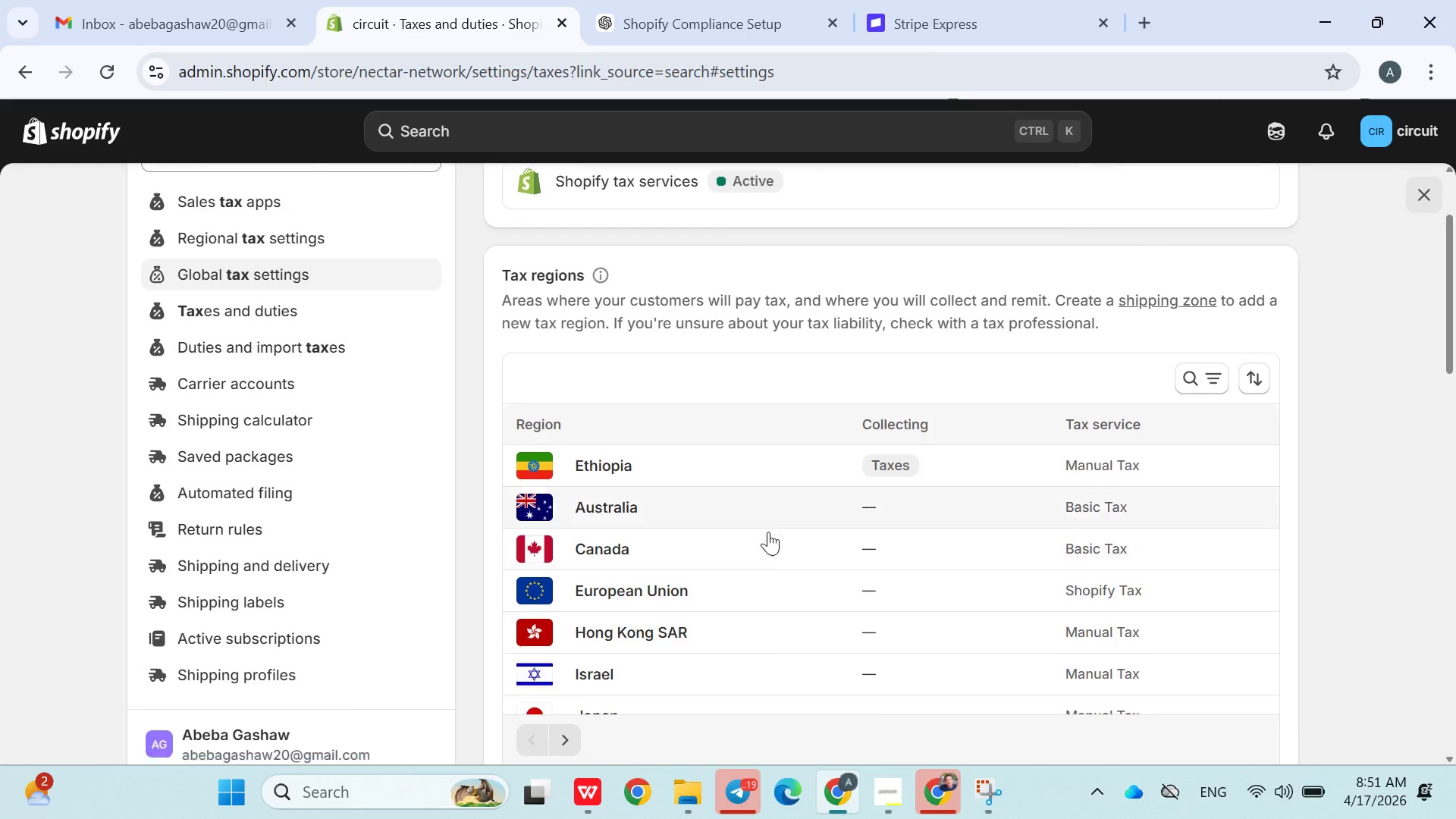 
wait(10.17)
 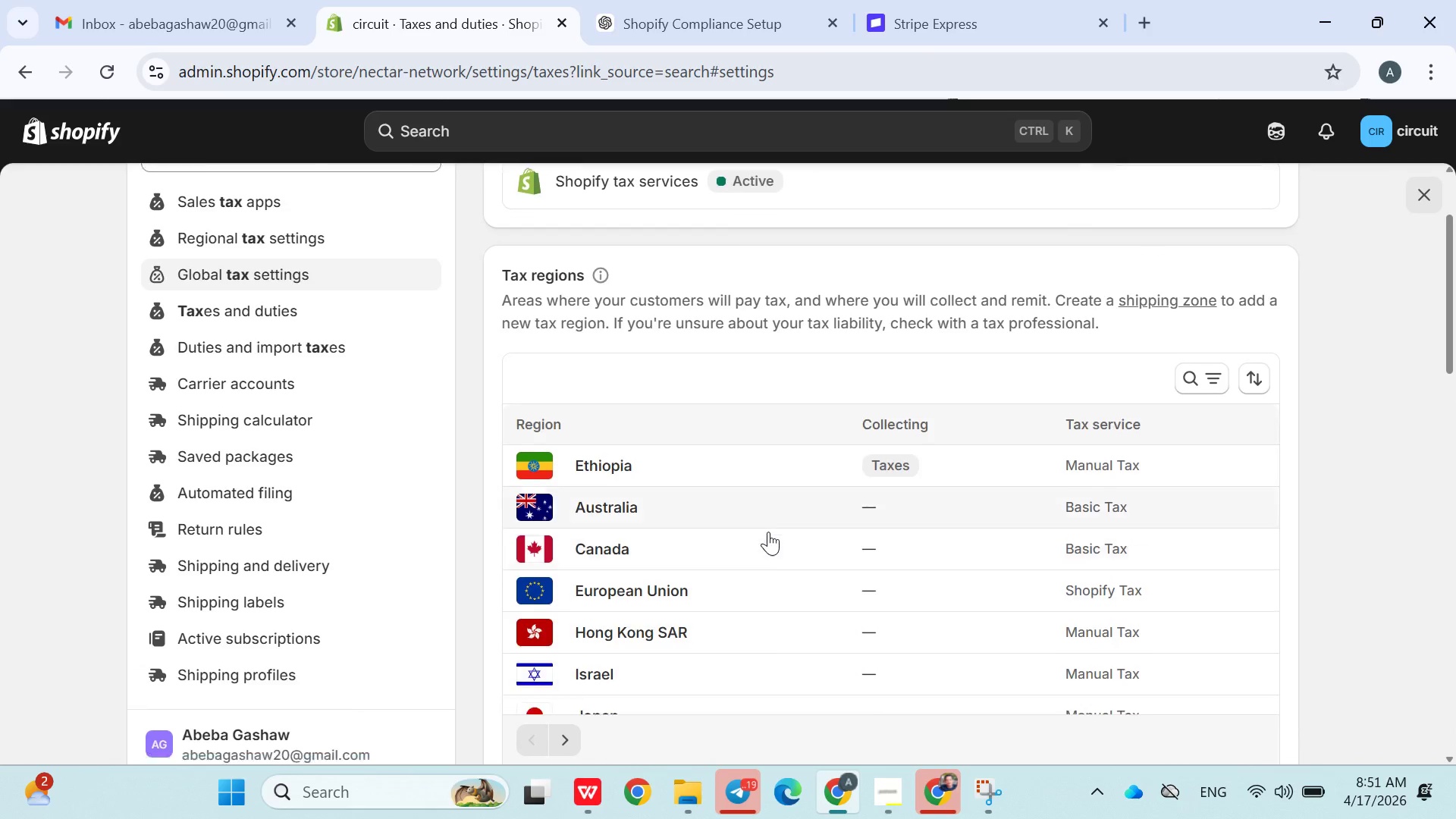 
left_click([585, 609])
 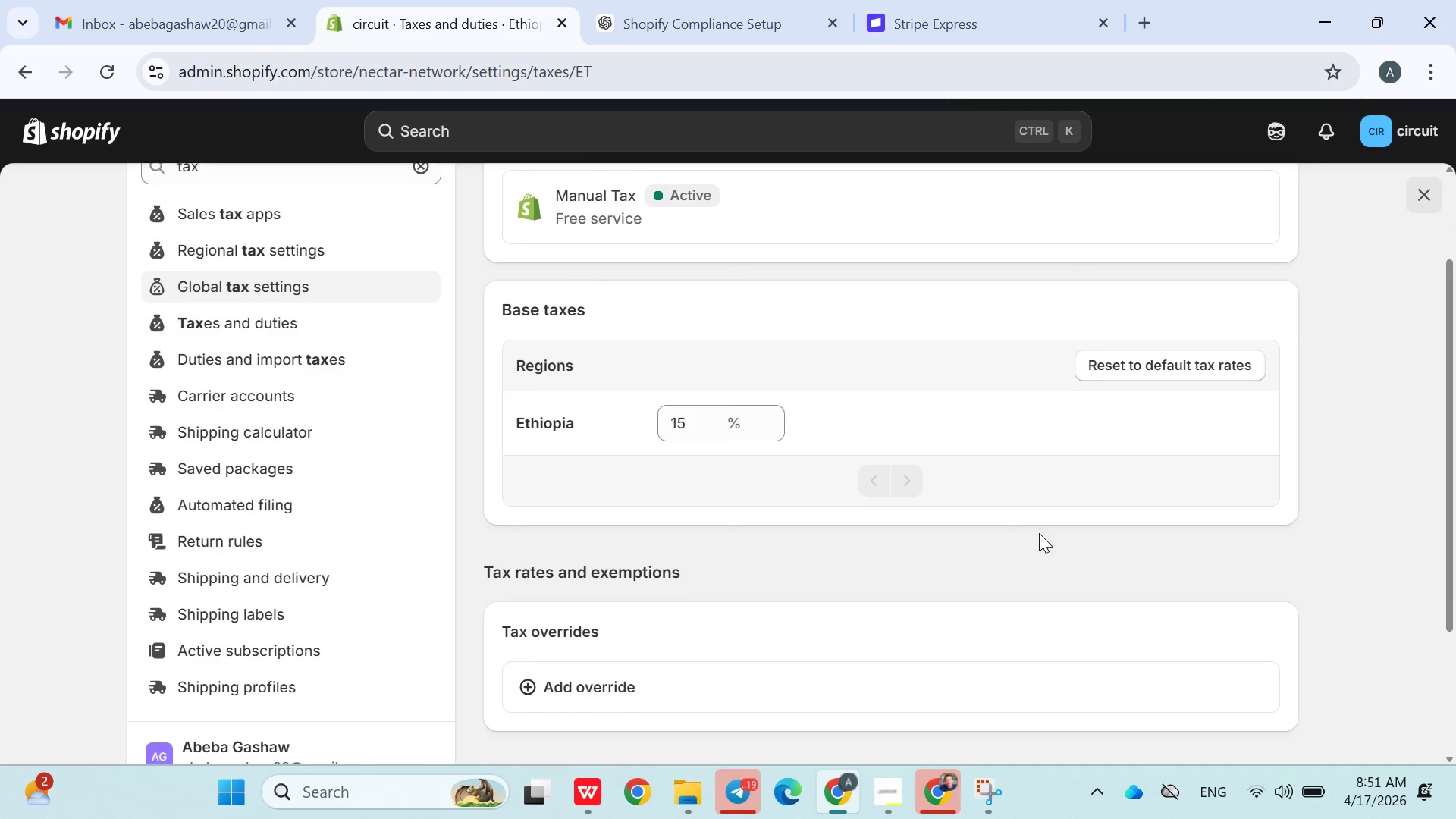 
wait(5.55)
 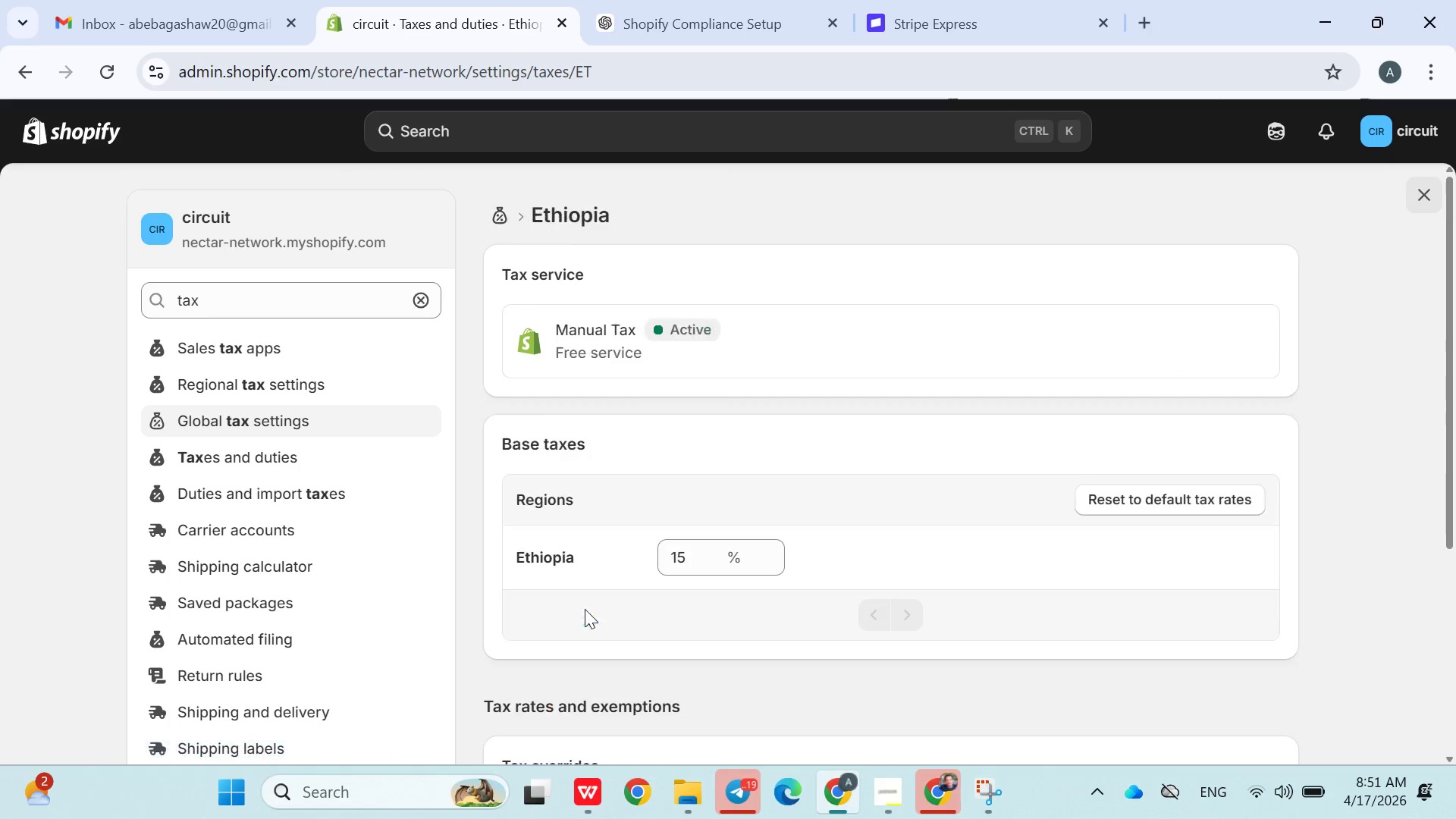 
left_click([590, 653])
 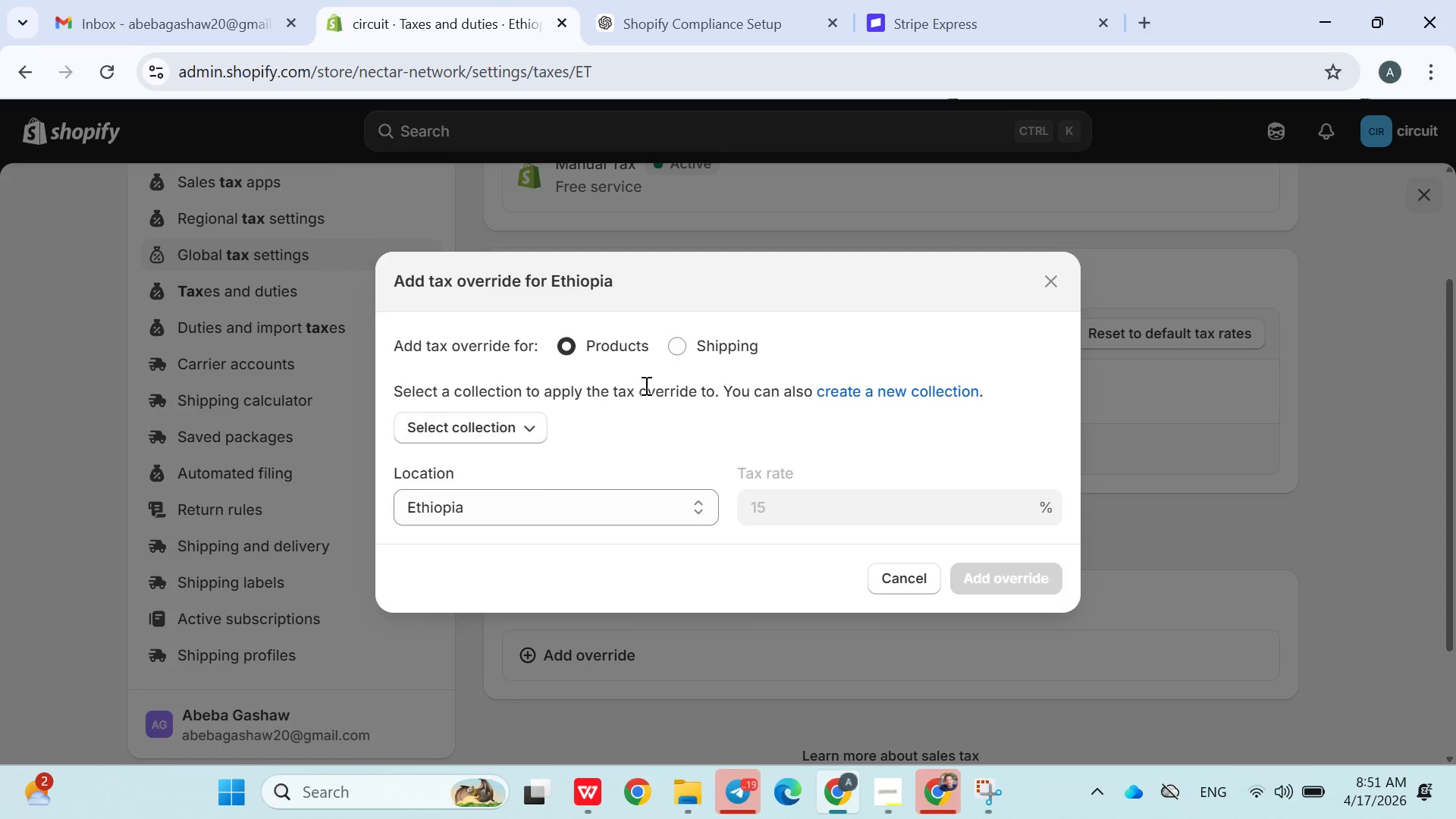 
left_click([526, 429])
 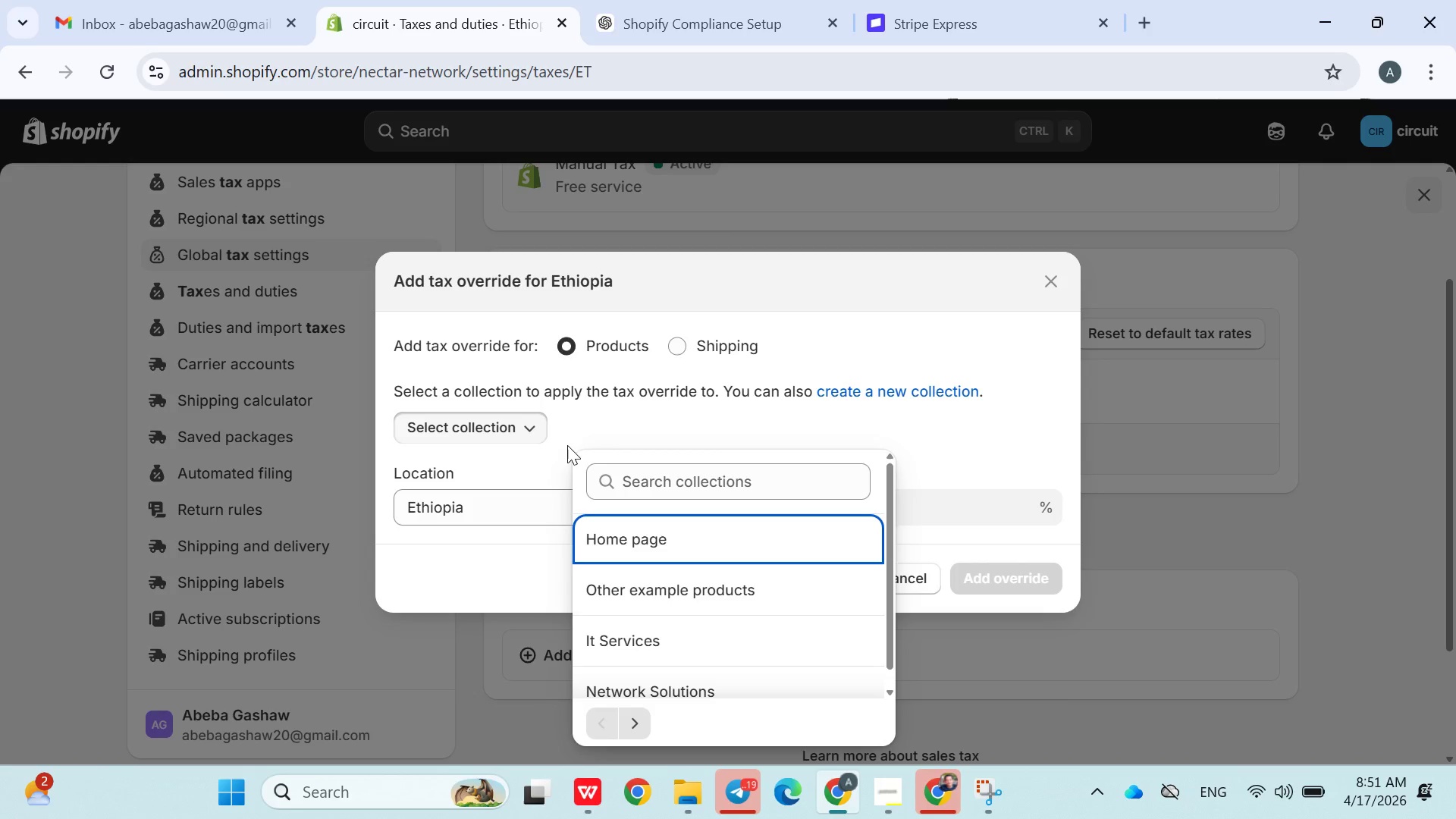 
left_click([634, 439])
 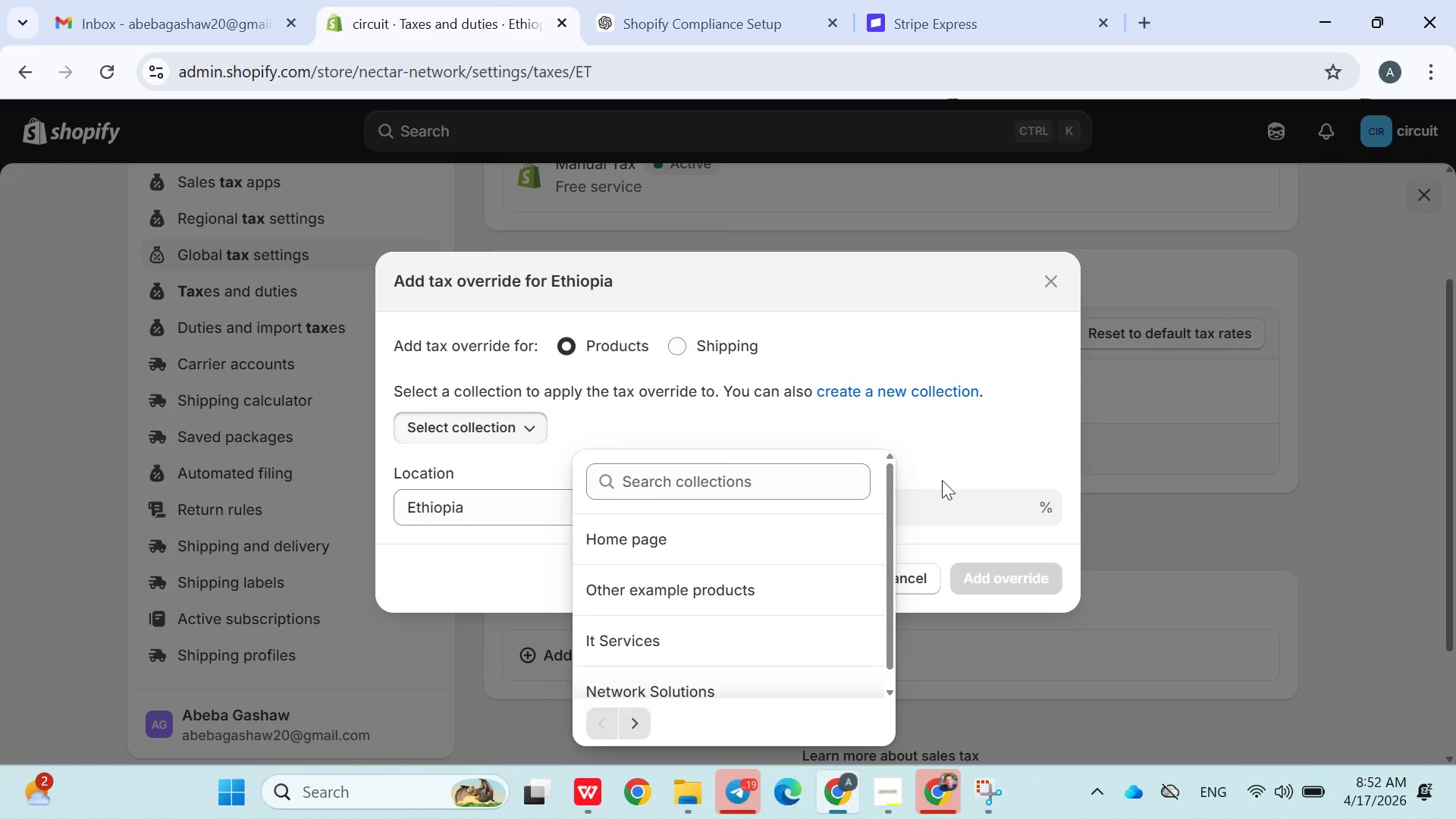 
left_click([965, 474])
 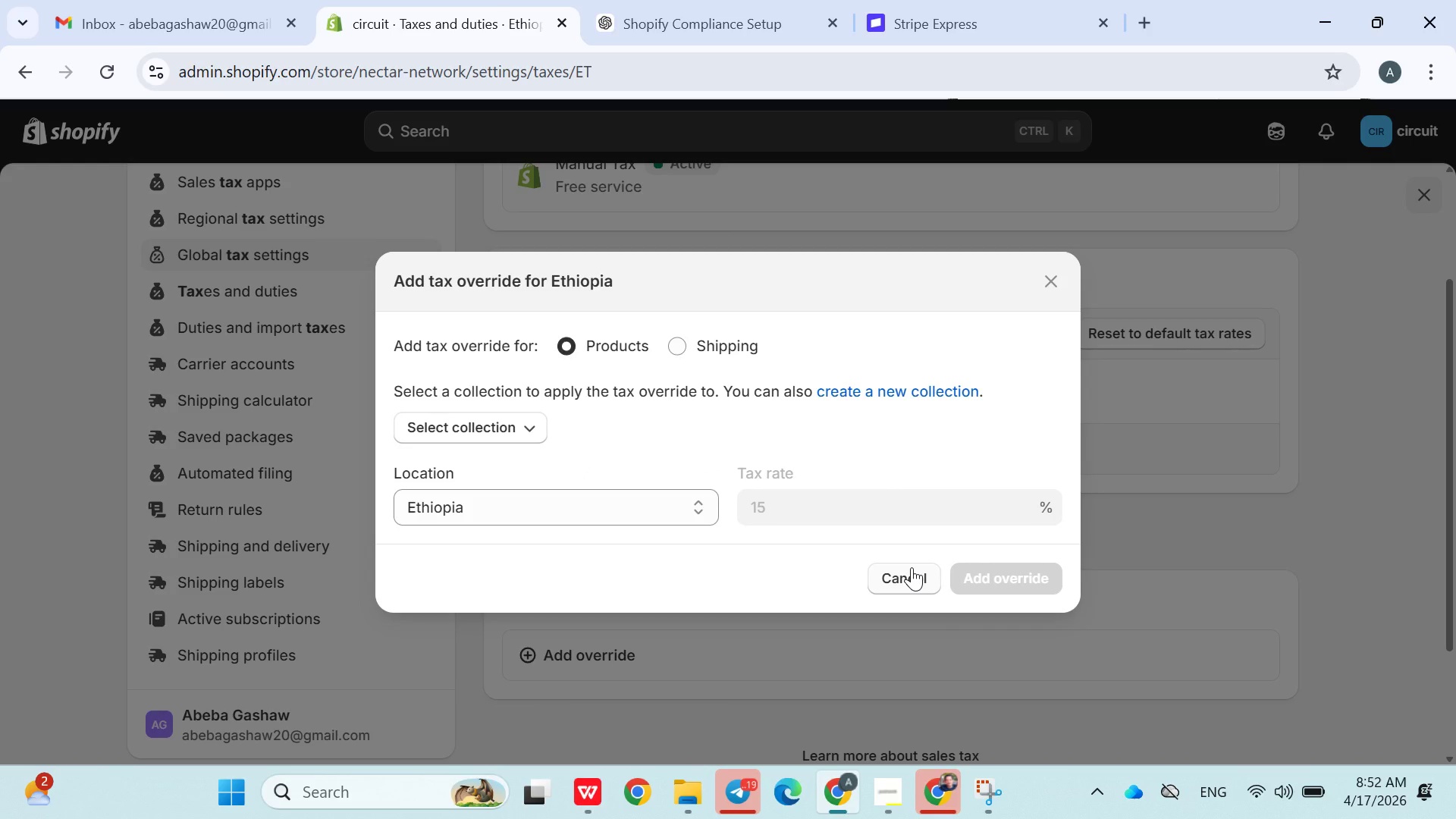 
left_click([912, 567])
 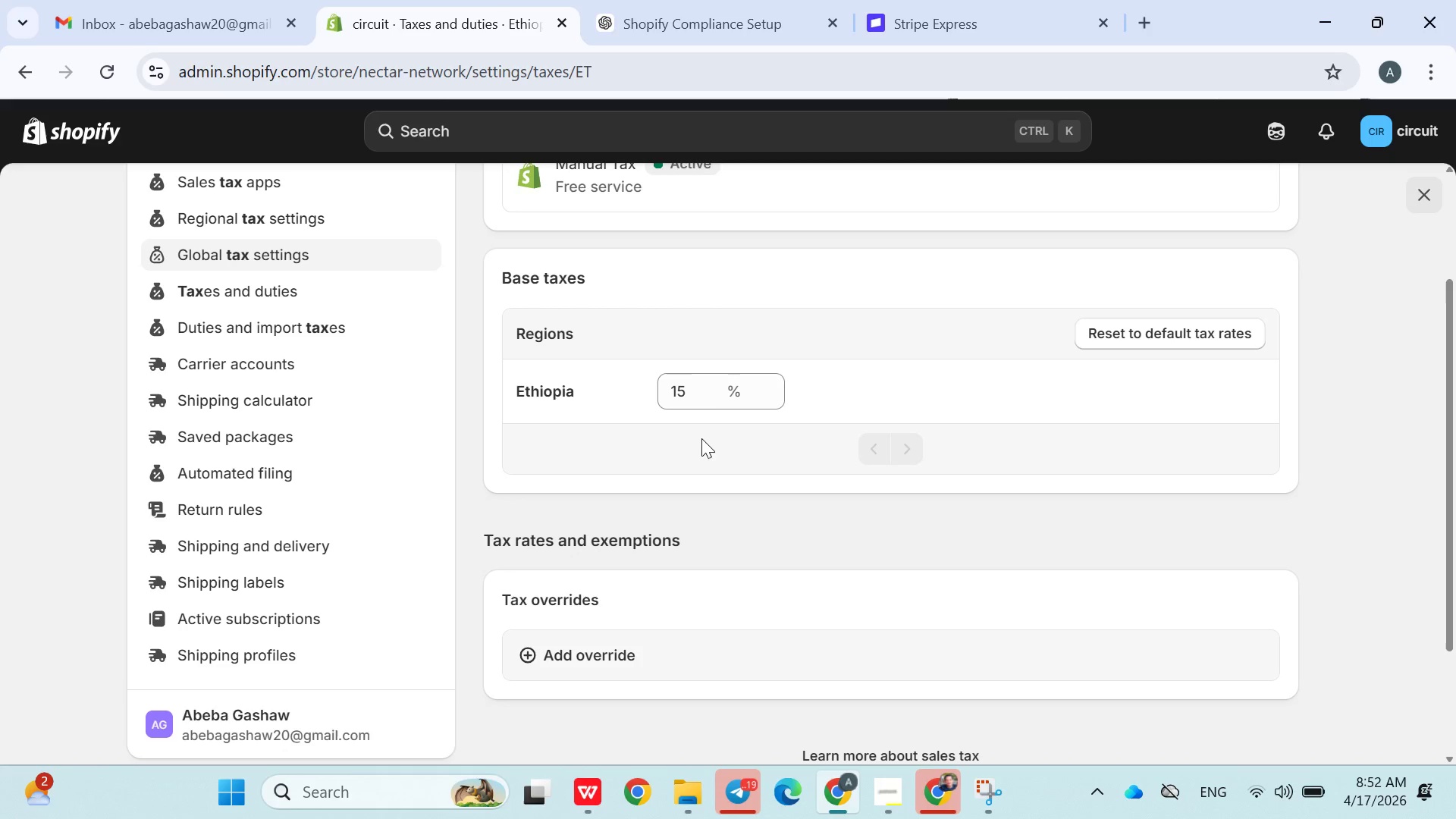 
left_click([725, 393])
 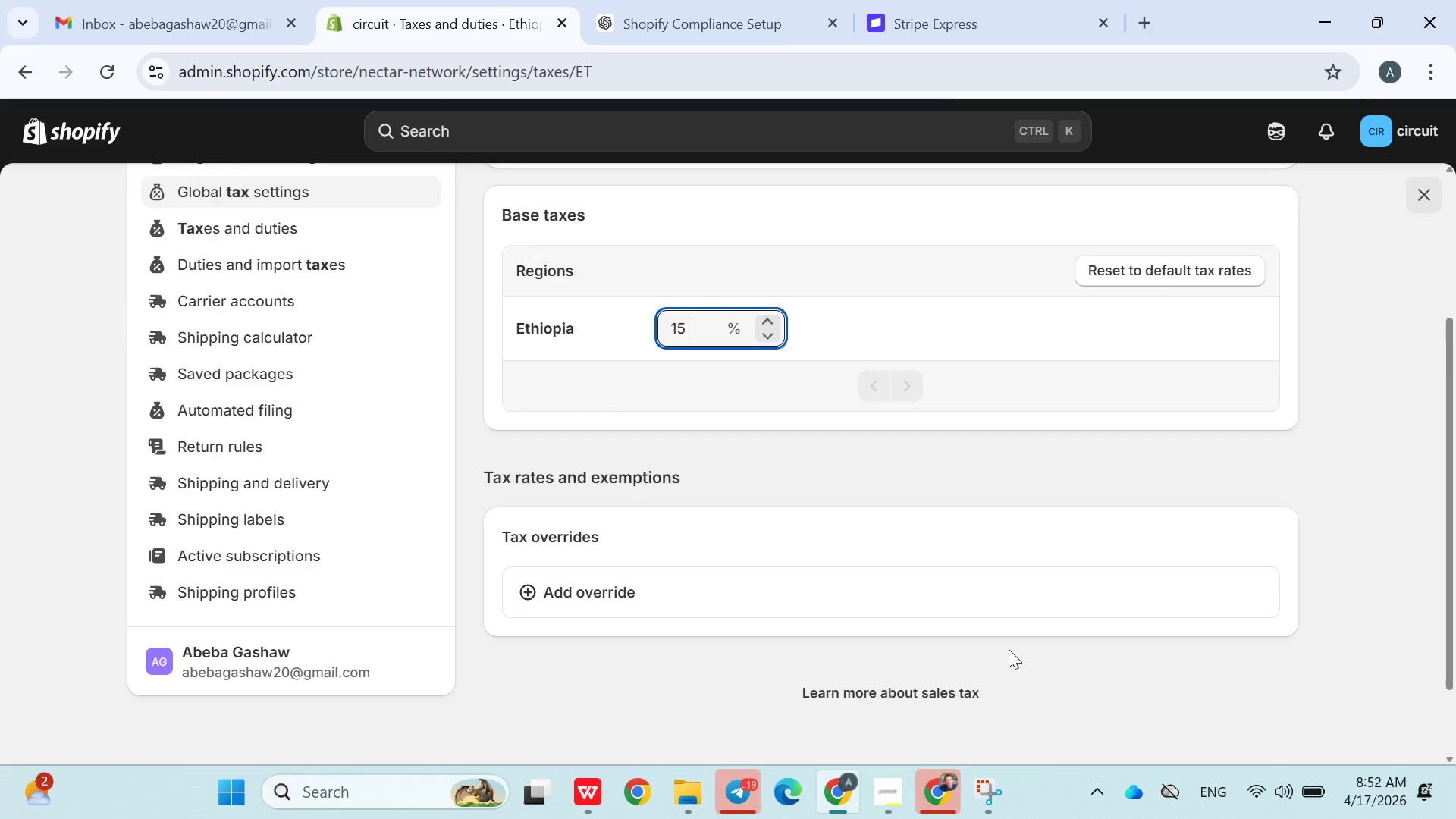 
wait(9.67)
 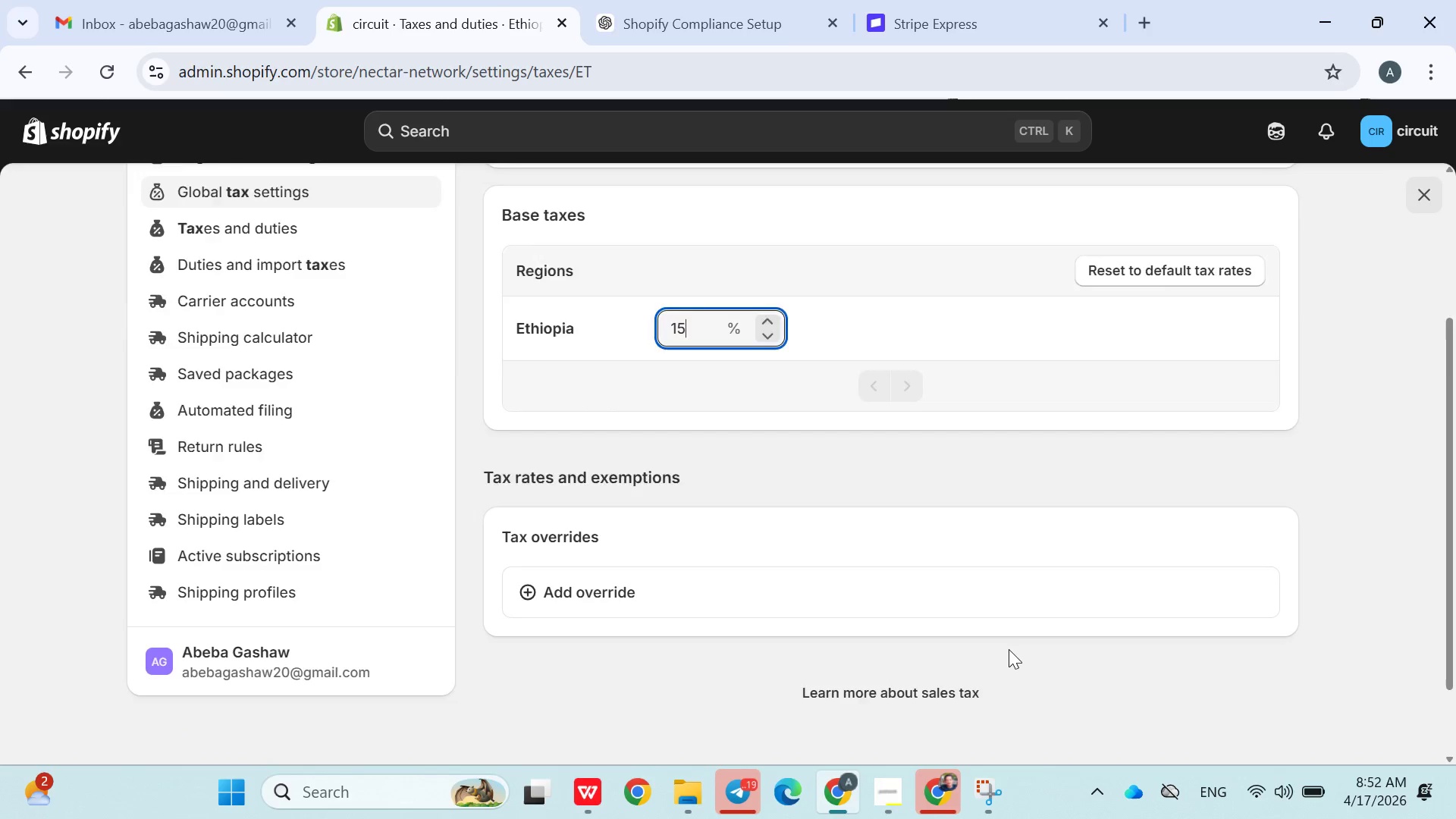 
left_click([263, 339])
 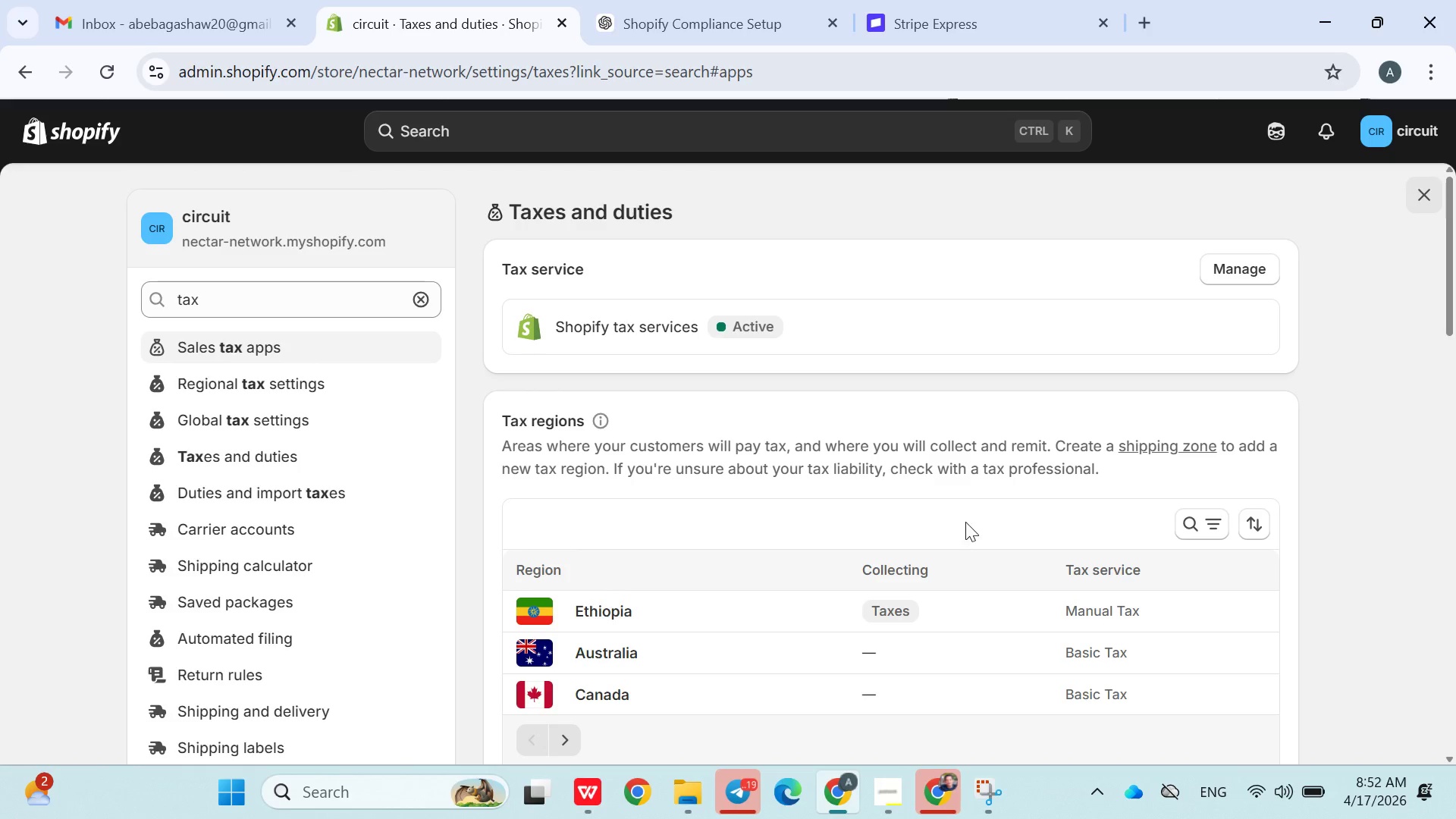 
left_click([262, 310])
 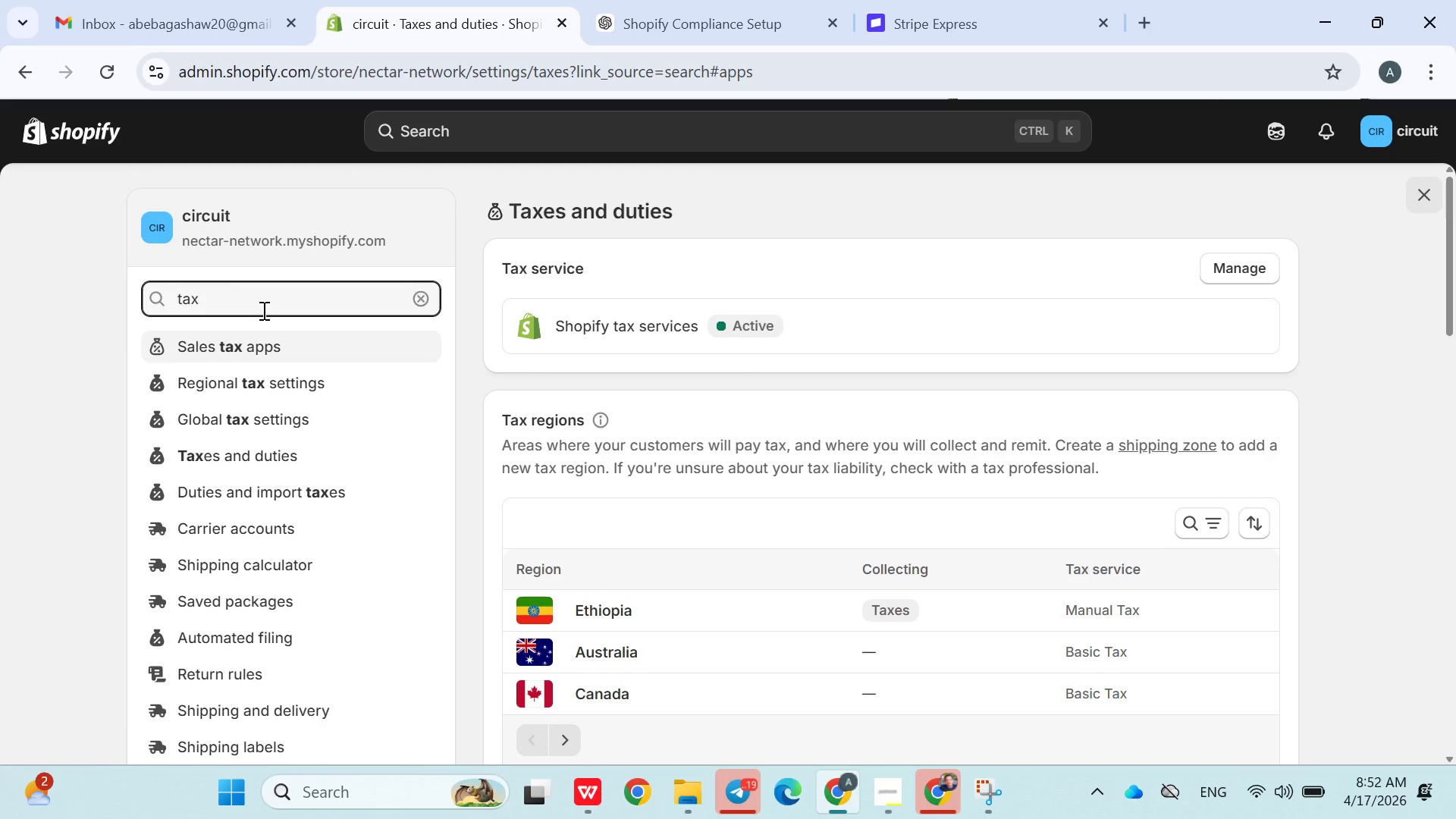 
key(Backspace)
key(Backspace)
key(Backspace)
type(calcu)
 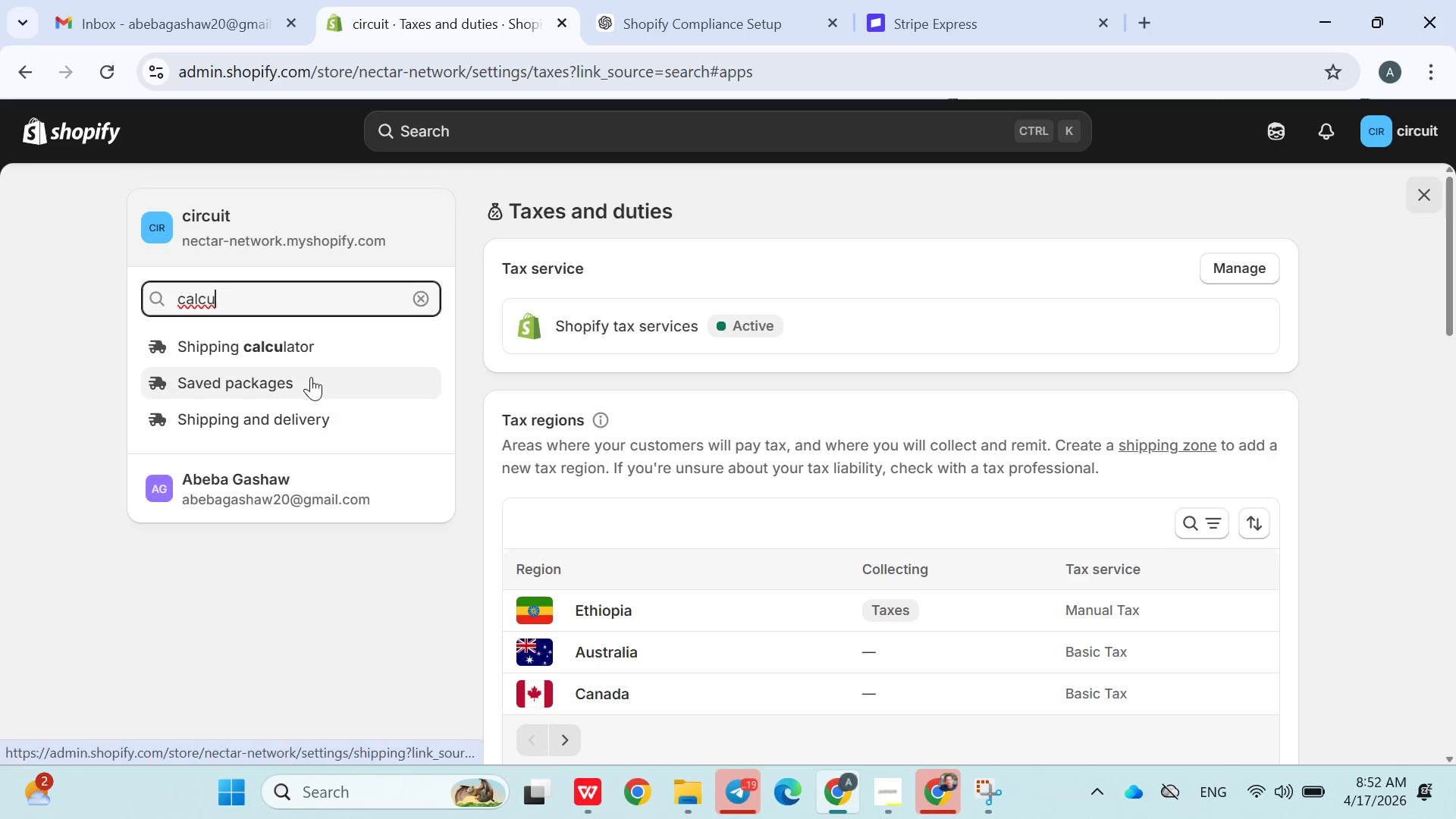 
wait(8.36)
 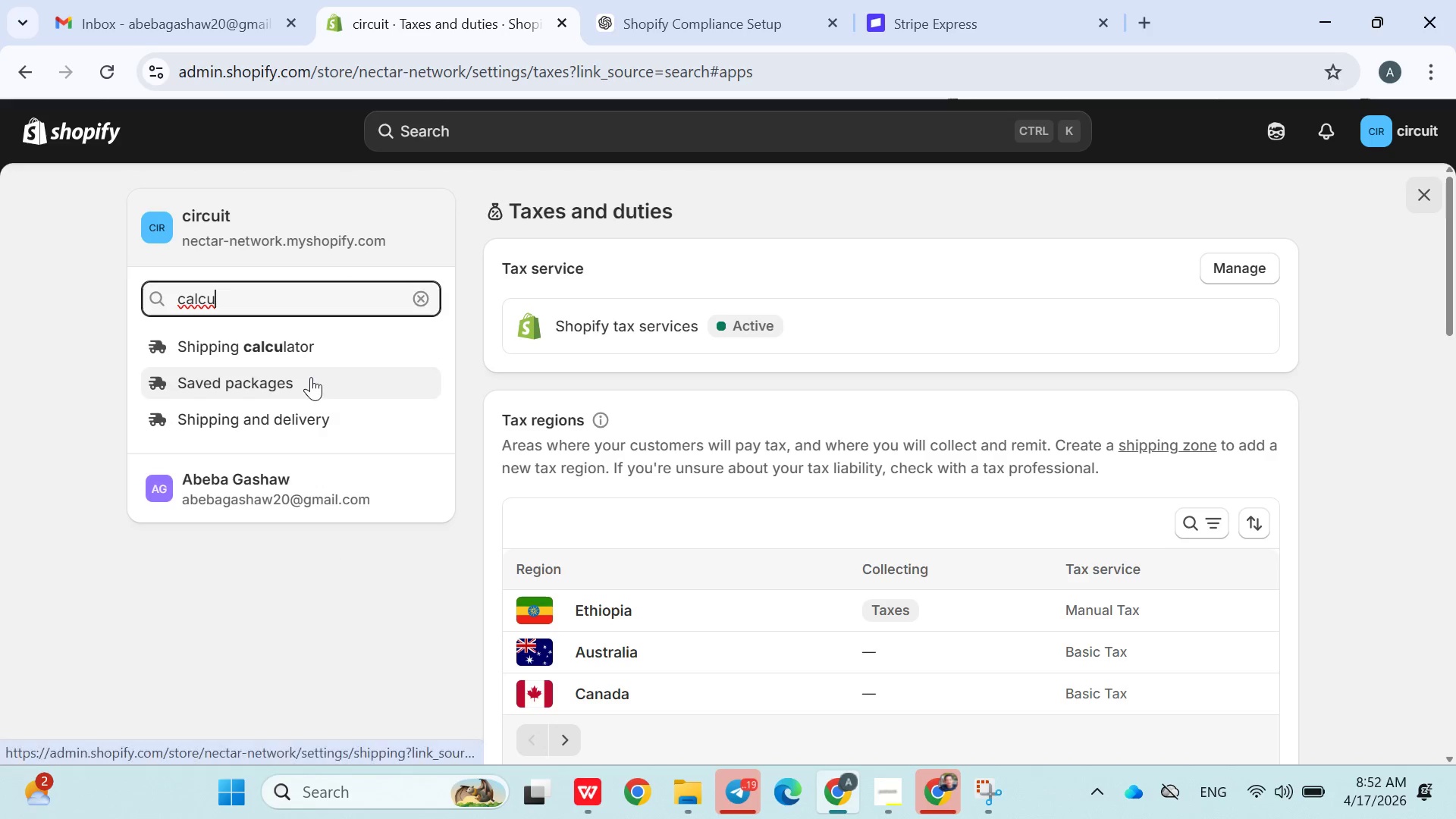 
double_click([192, 317])
 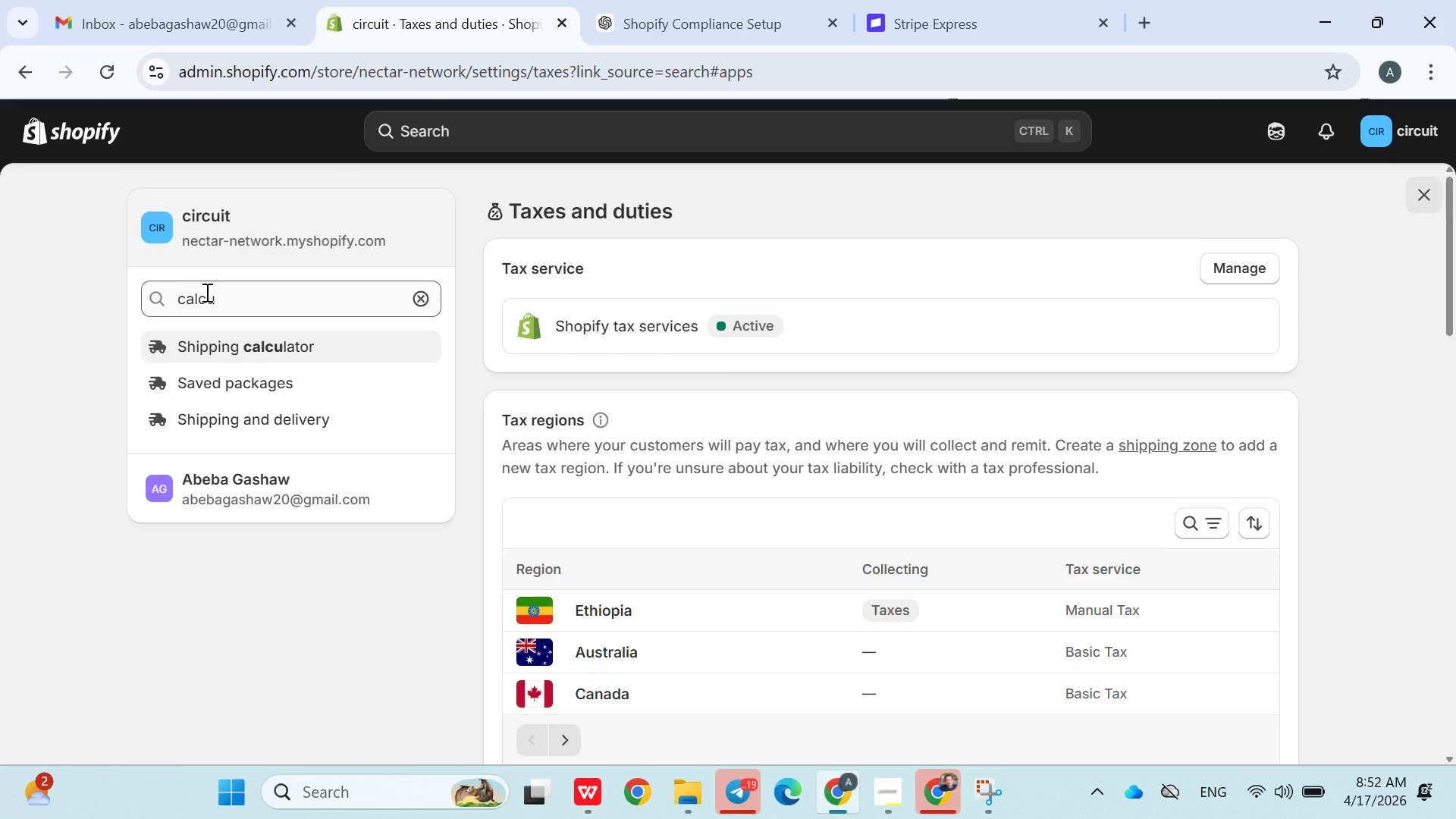 
wait(6.55)
 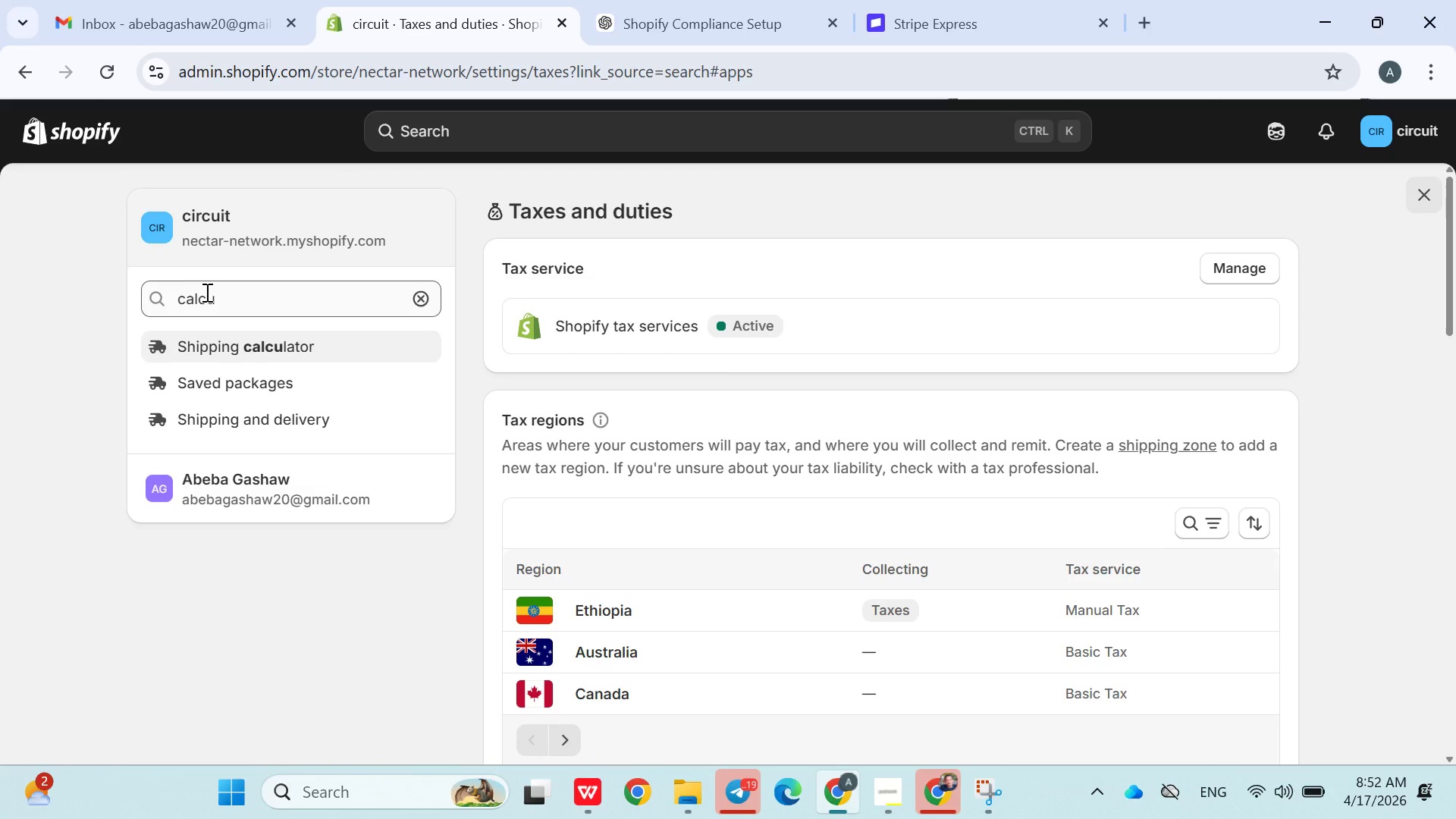 
double_click([202, 306])
 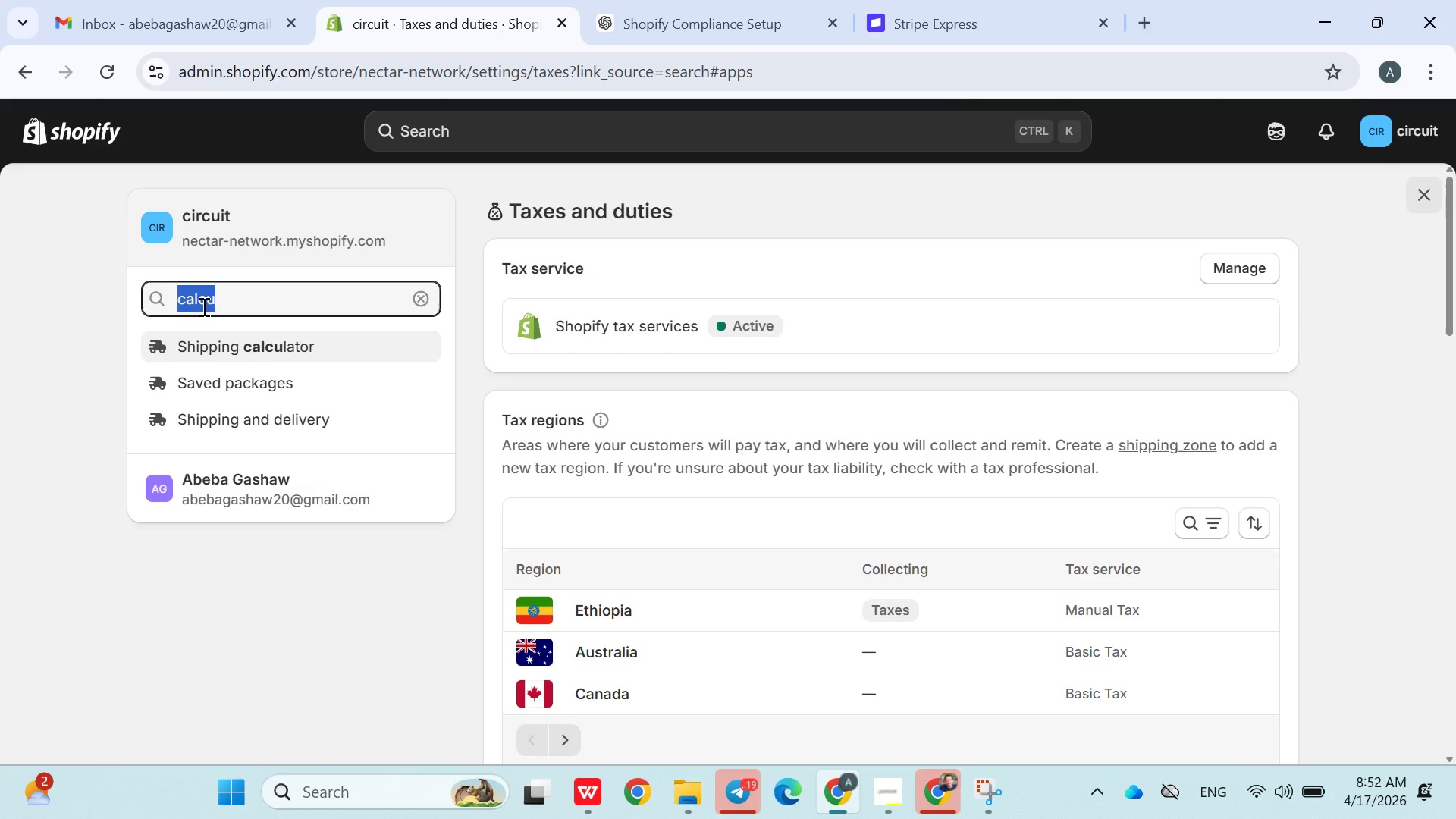 
type(tax ca)
 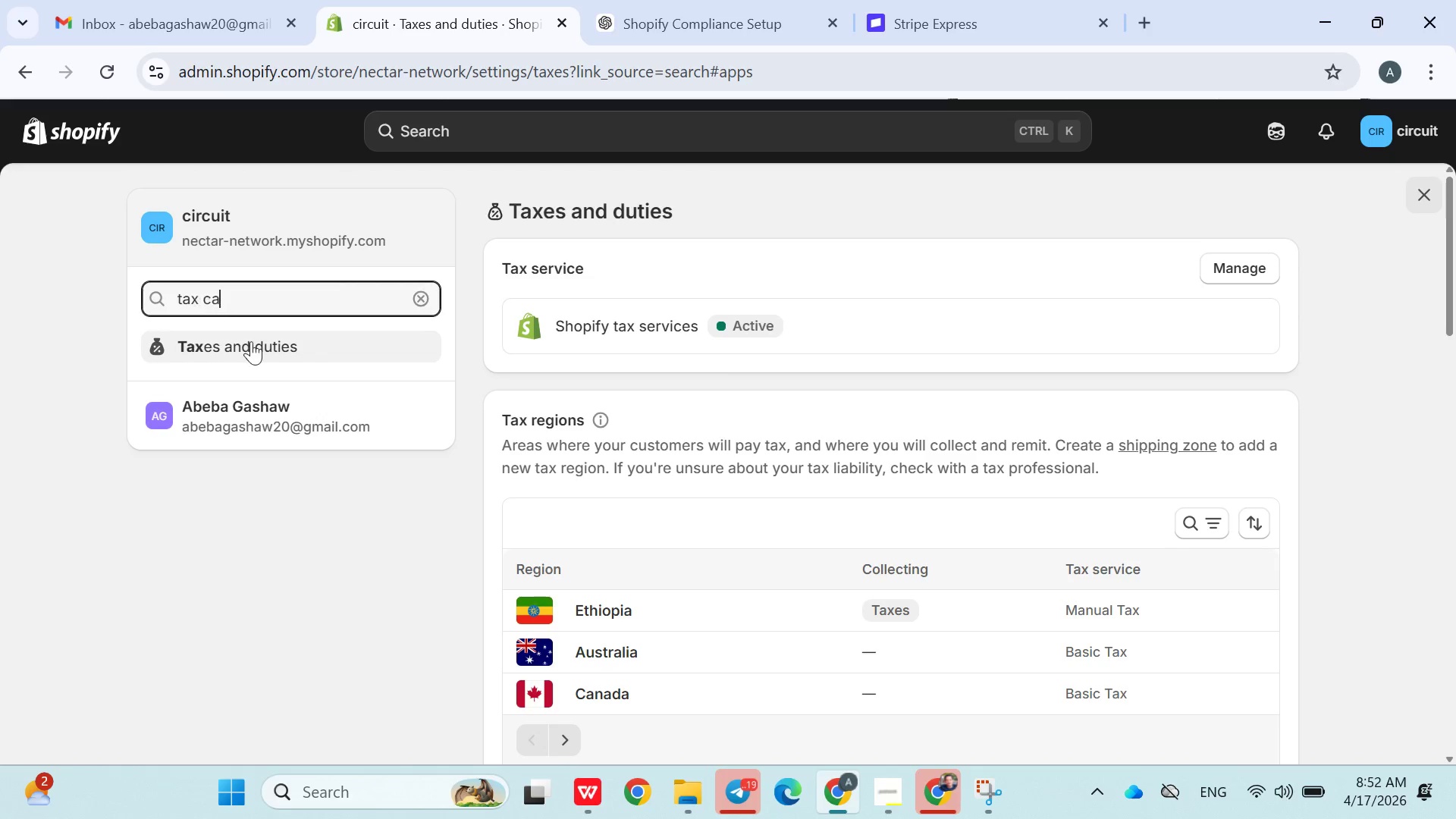 
left_click([256, 348])
 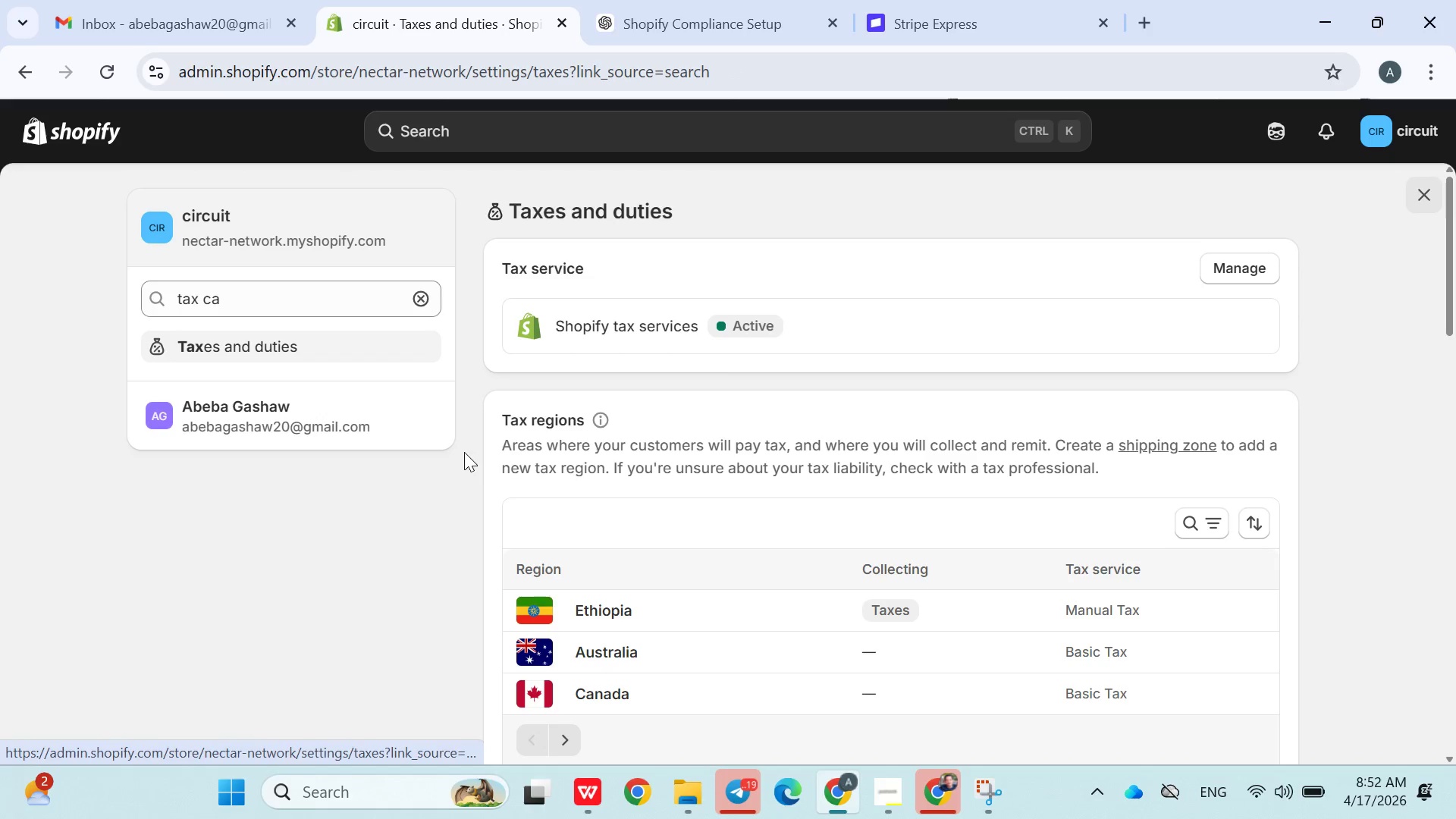 
left_click([256, 348])
 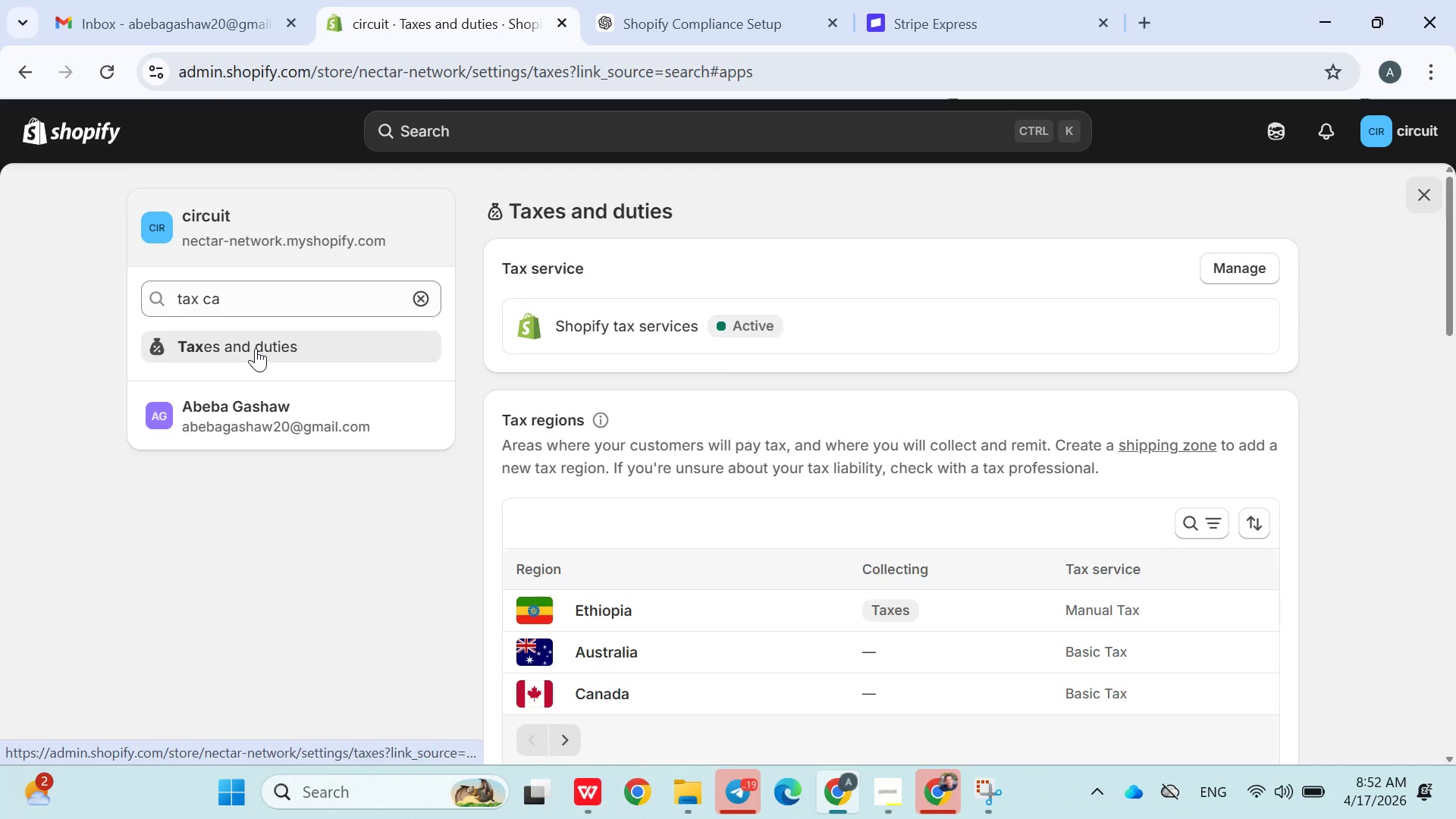 
left_click_drag(start_coordinate=[256, 348], to_coordinate=[315, 347])
 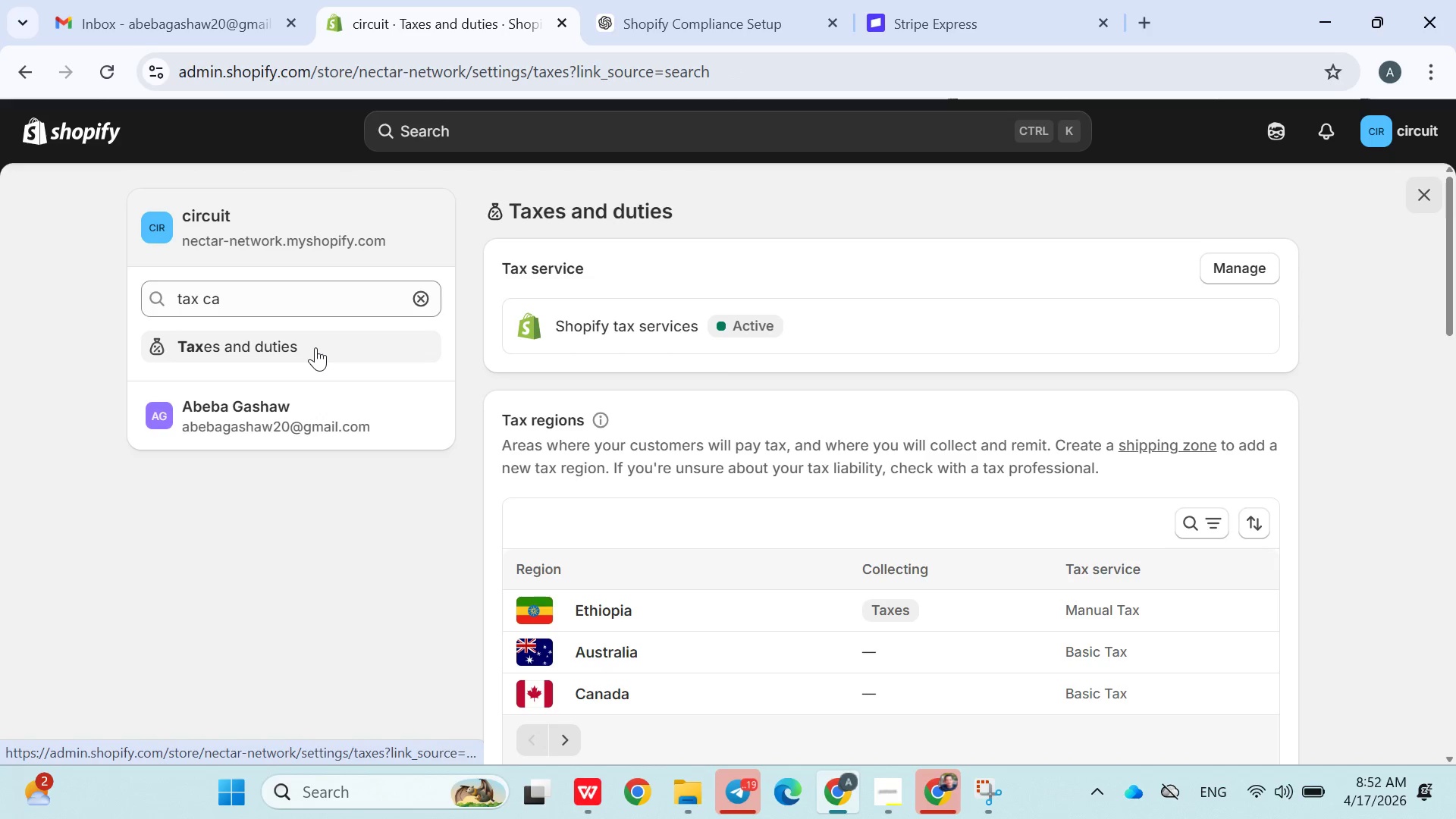 
left_click([315, 347])
 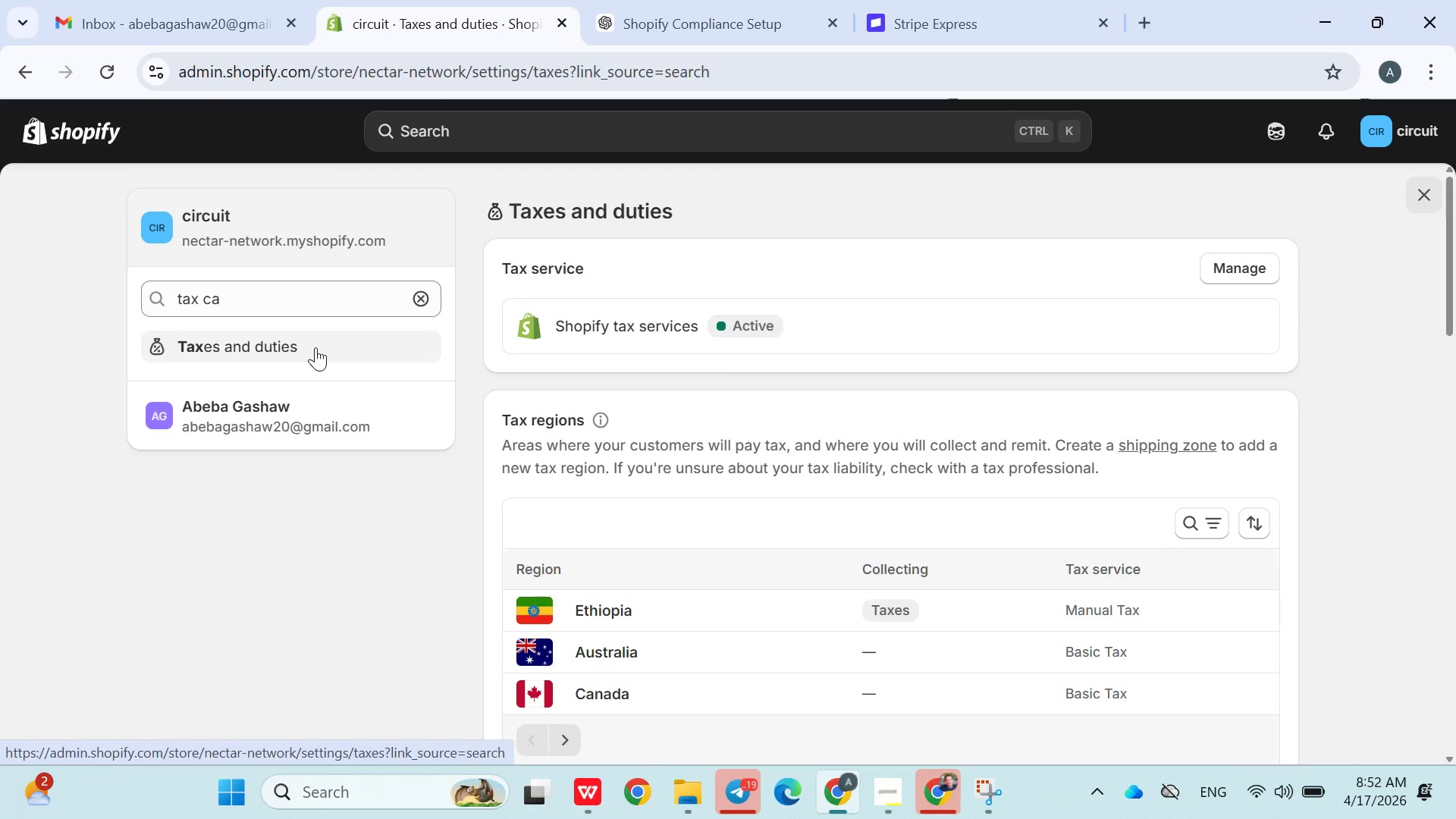 
left_click([308, 346])
 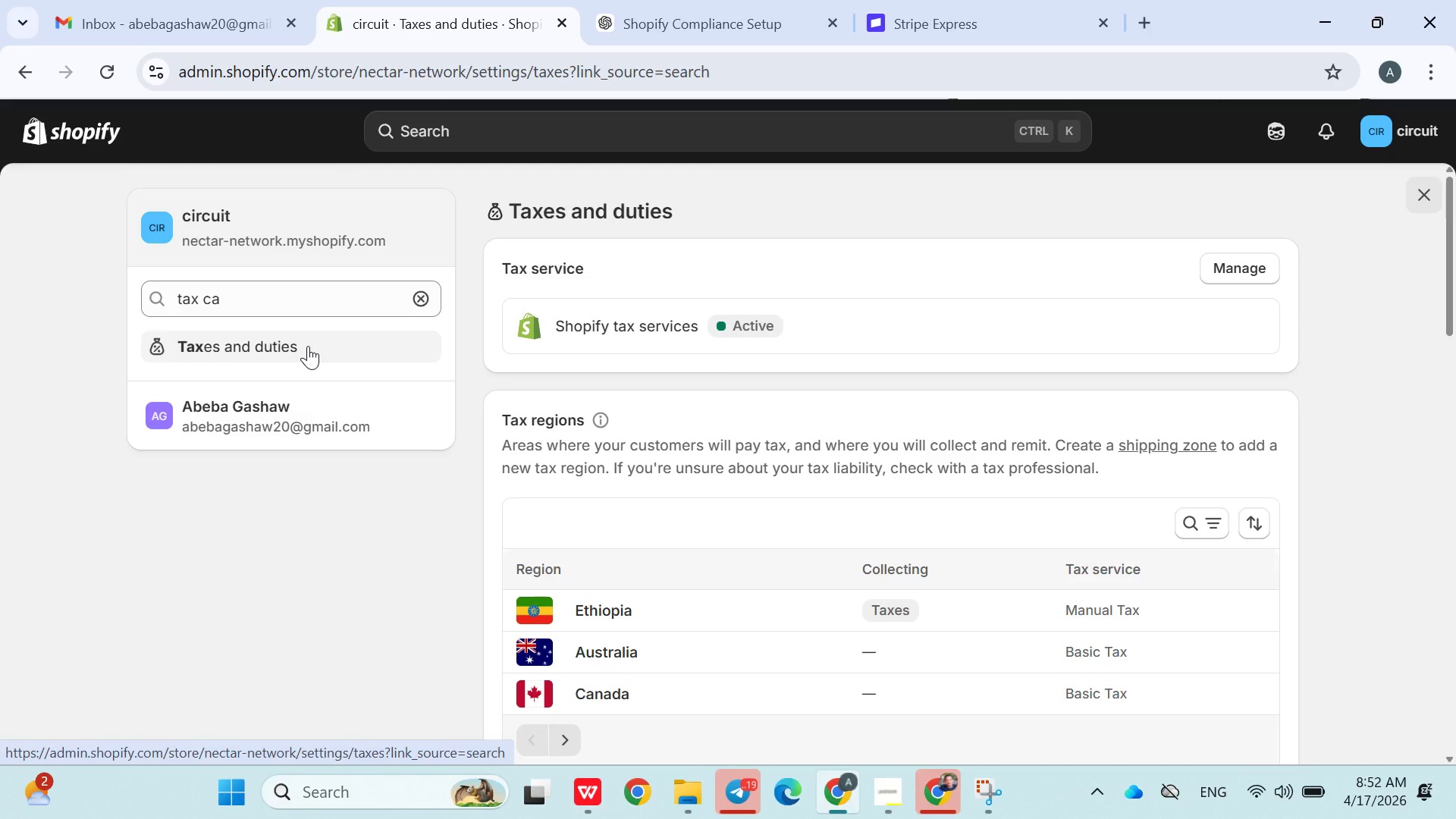 
wait(10.92)
 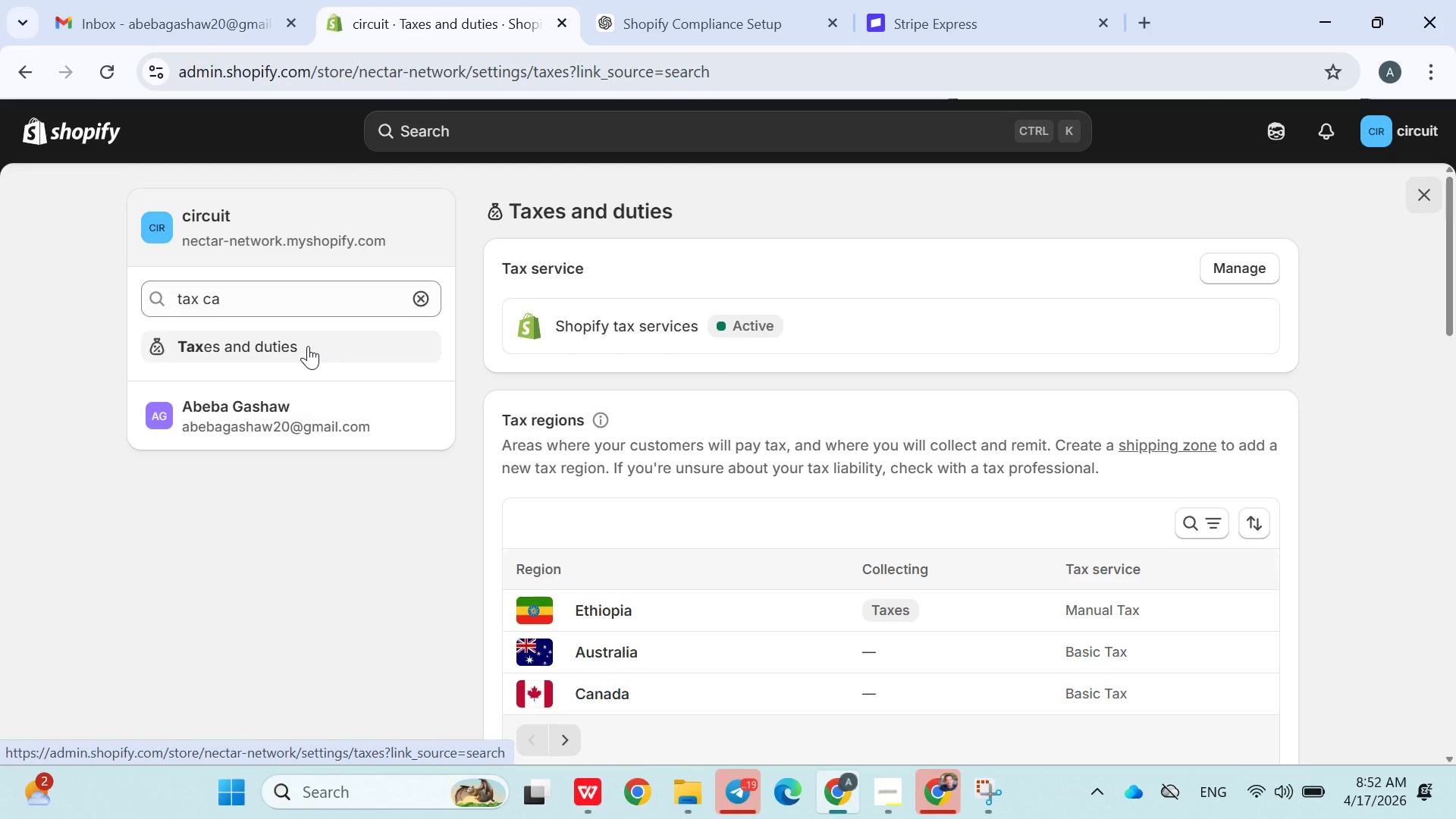 
left_click_drag(start_coordinate=[308, 346], to_coordinate=[414, 387])
 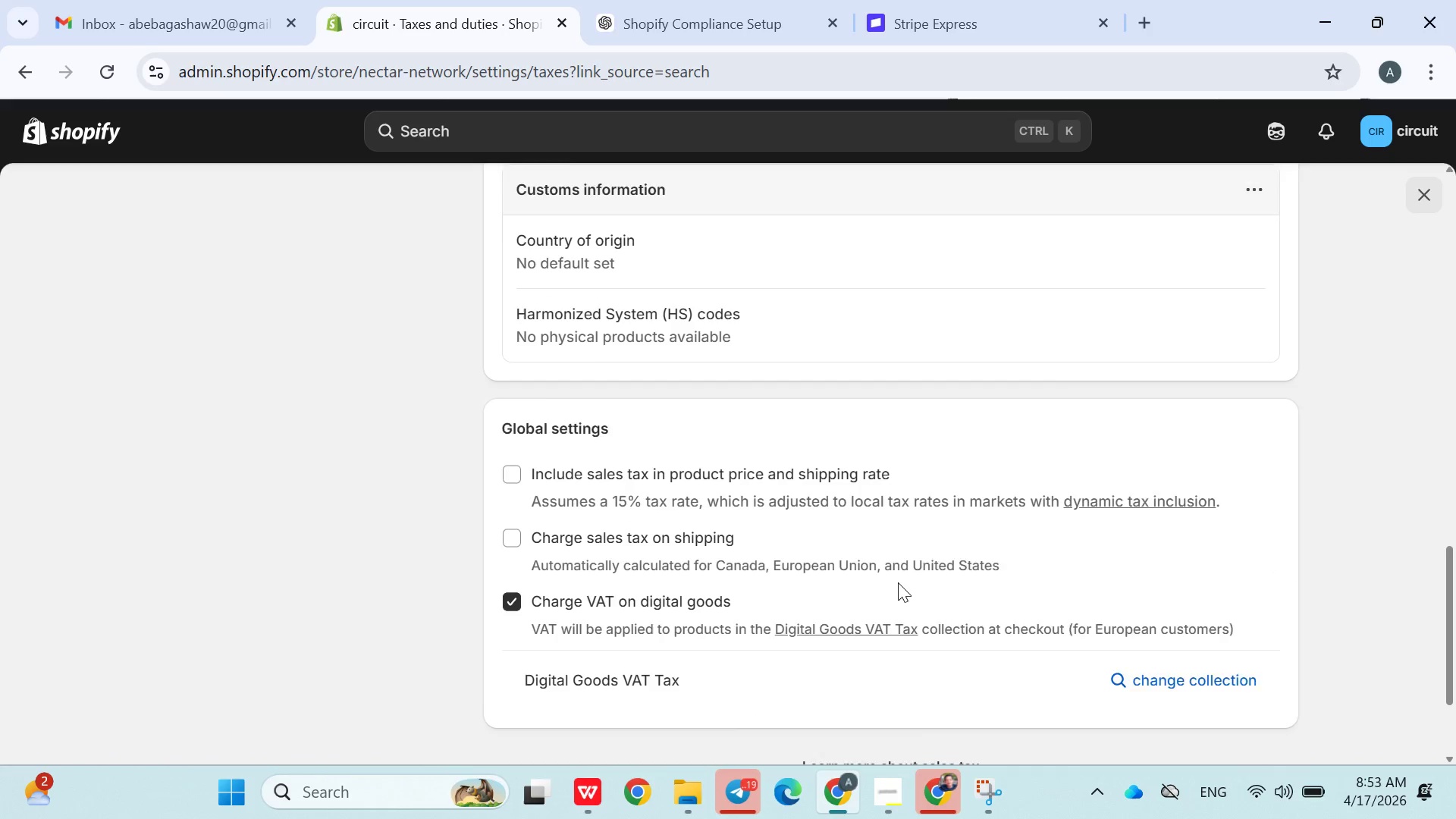 
wait(15.36)
 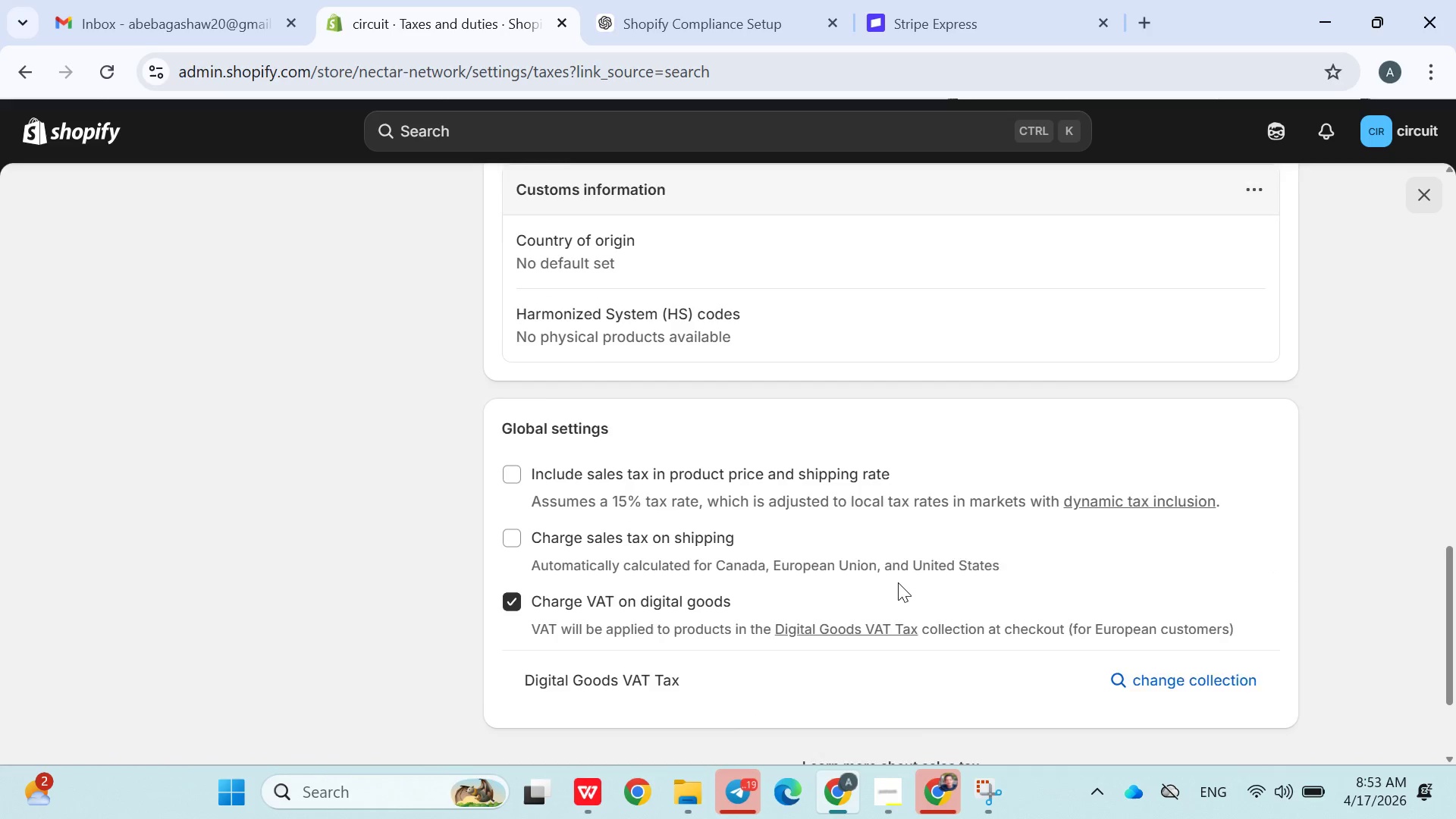 
left_click([261, 314])
 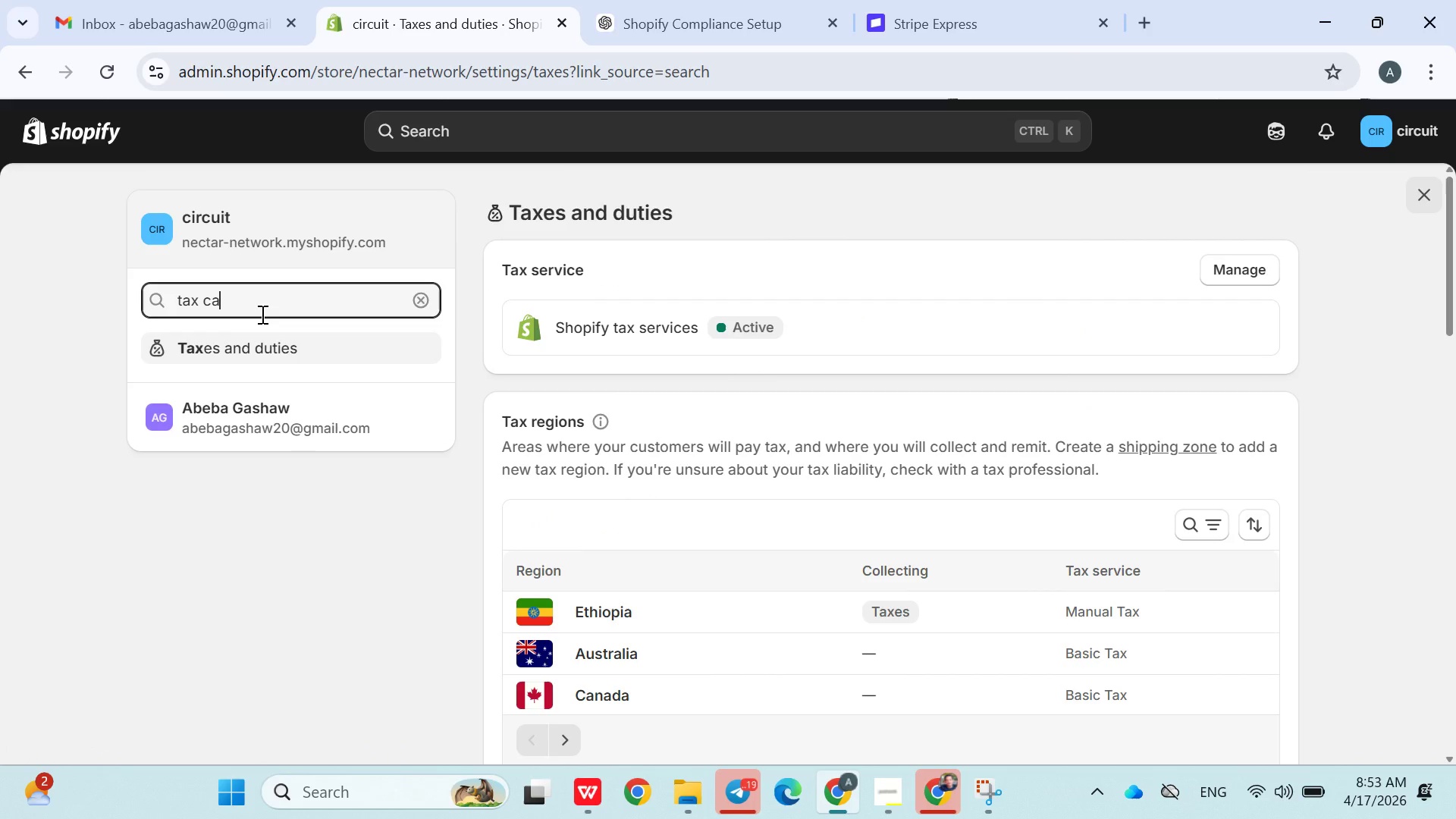 
key(Backspace)
 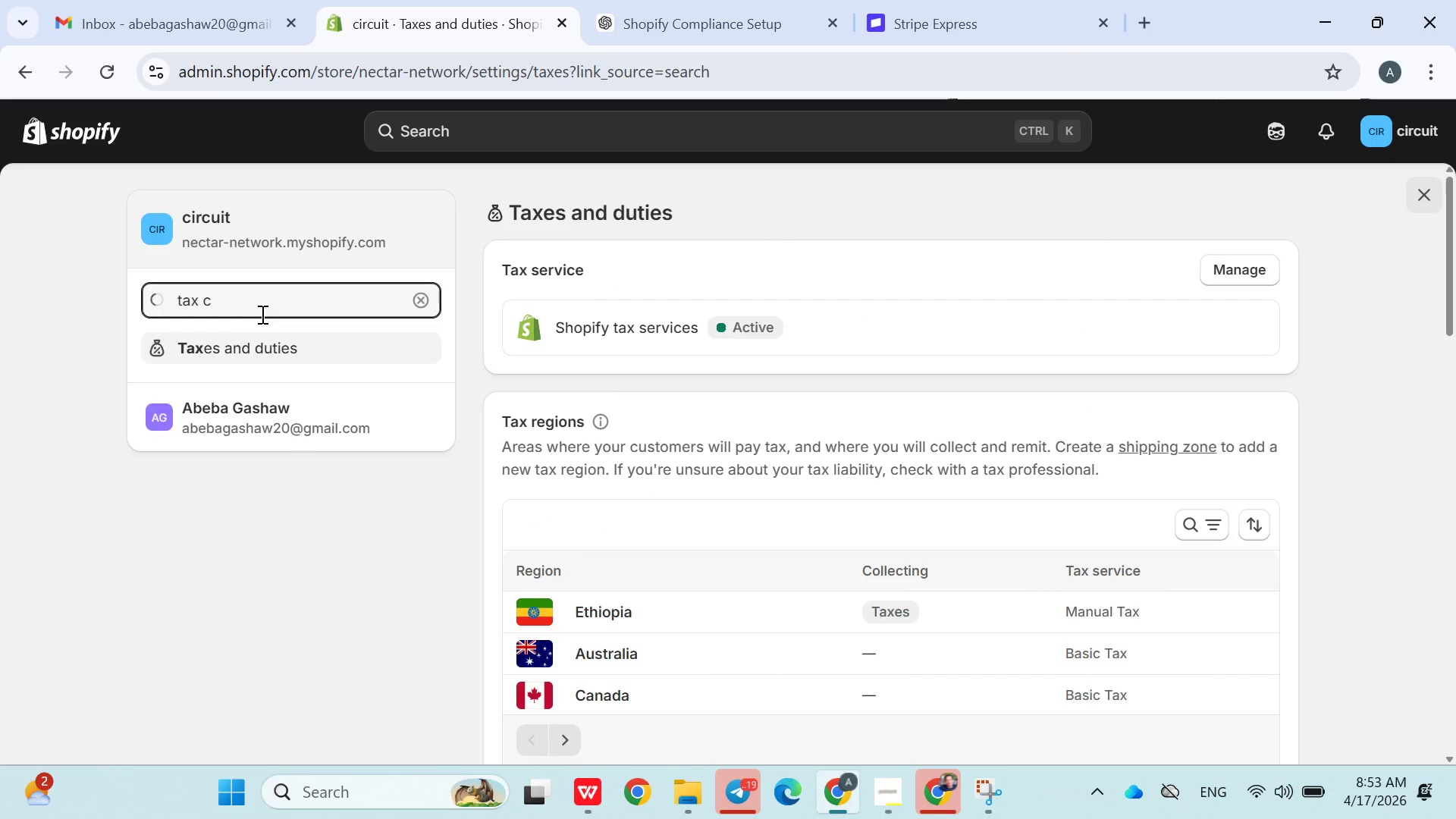 
key(Backspace)
 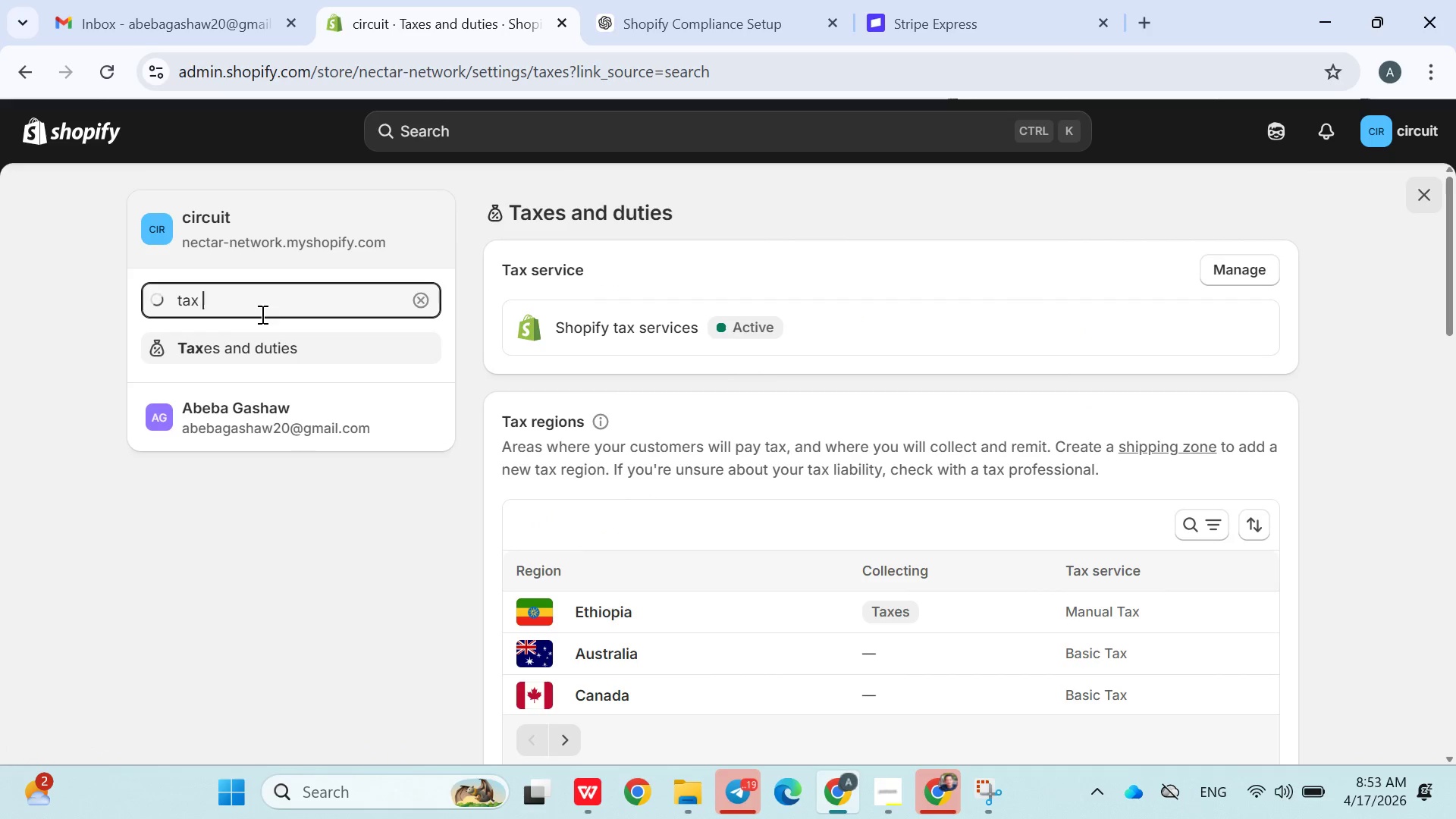 
key(Backspace)
 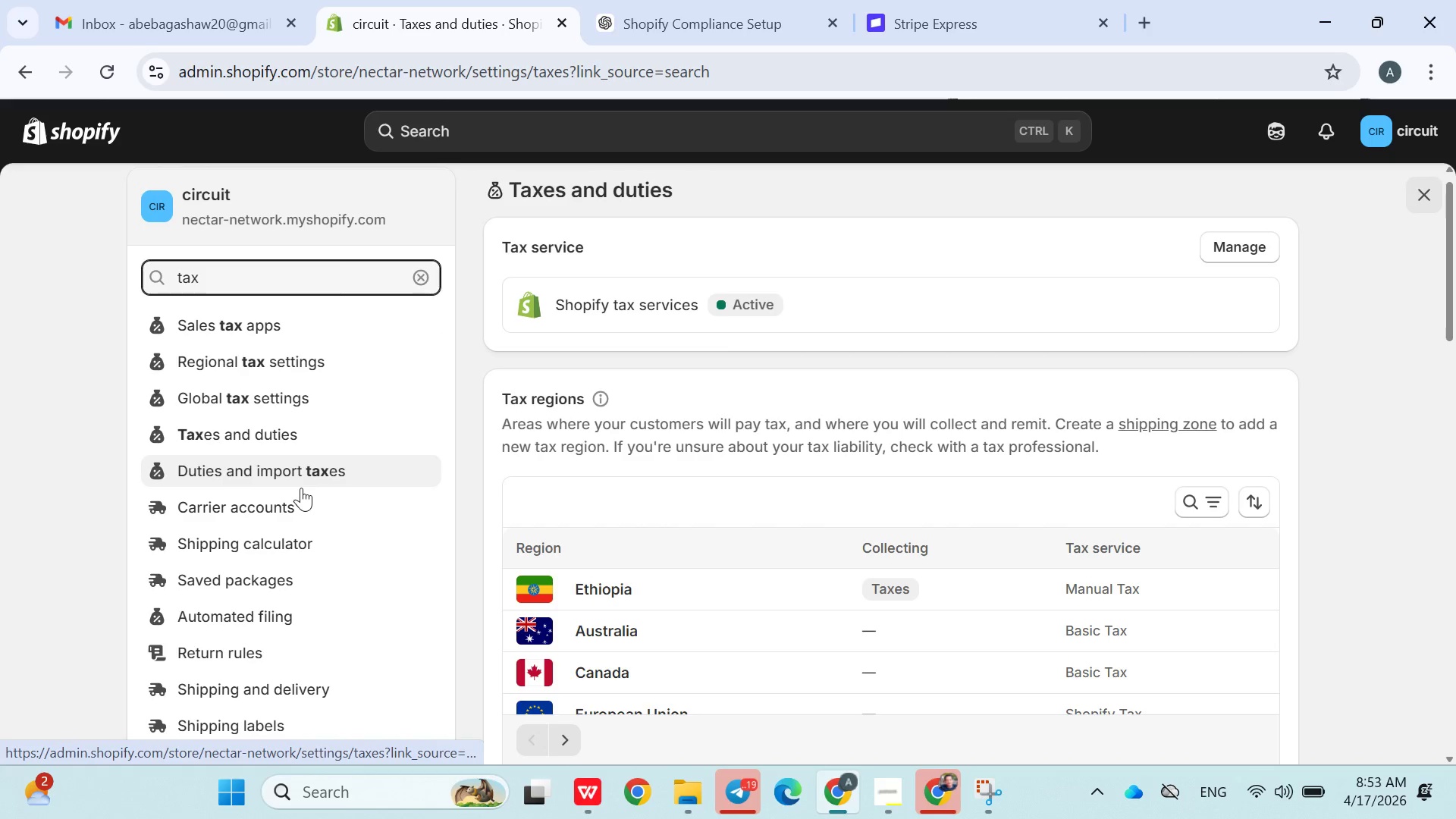 
left_click([301, 486])
 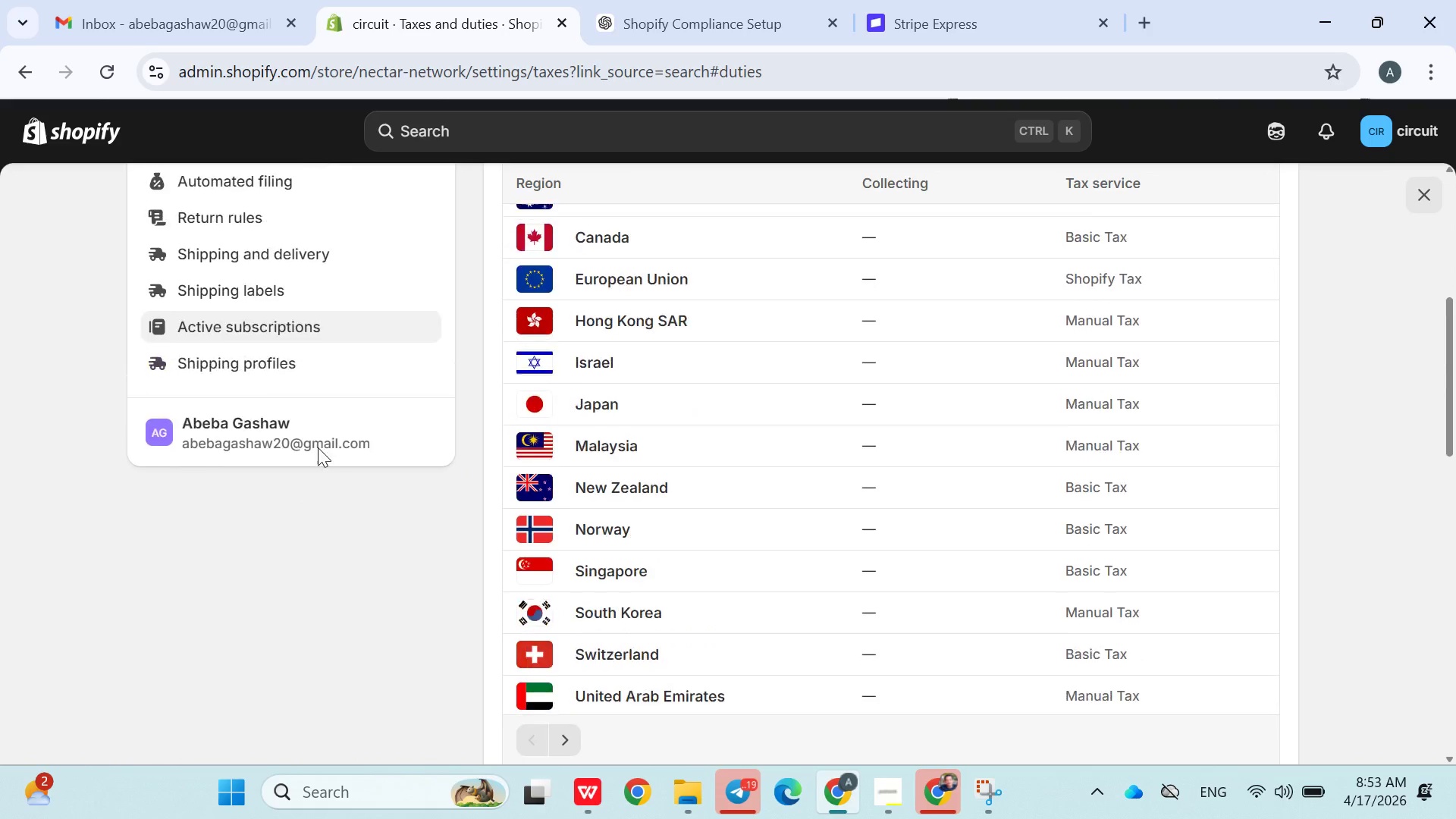 
wait(7.97)
 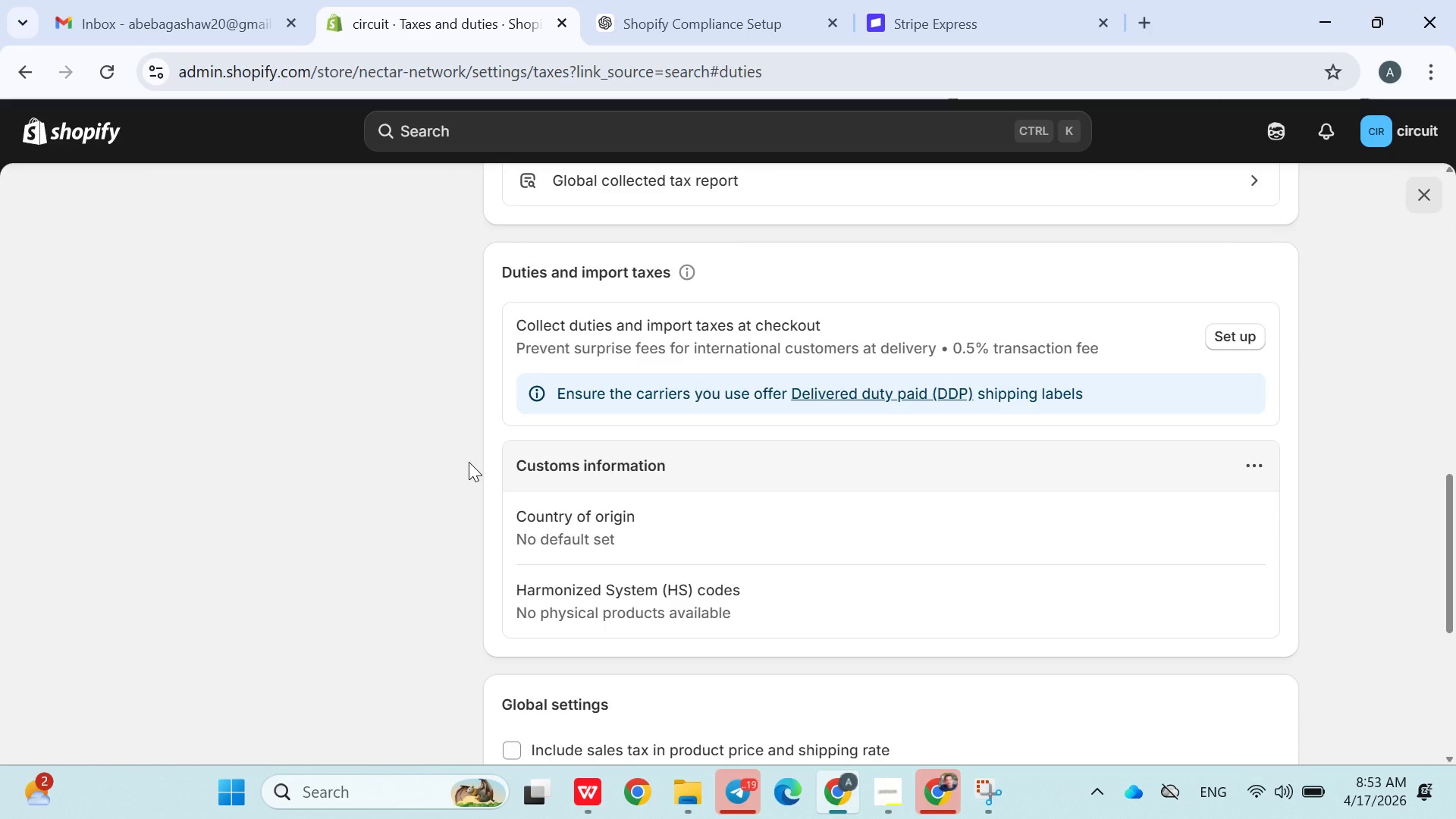 
double_click([196, 300])
 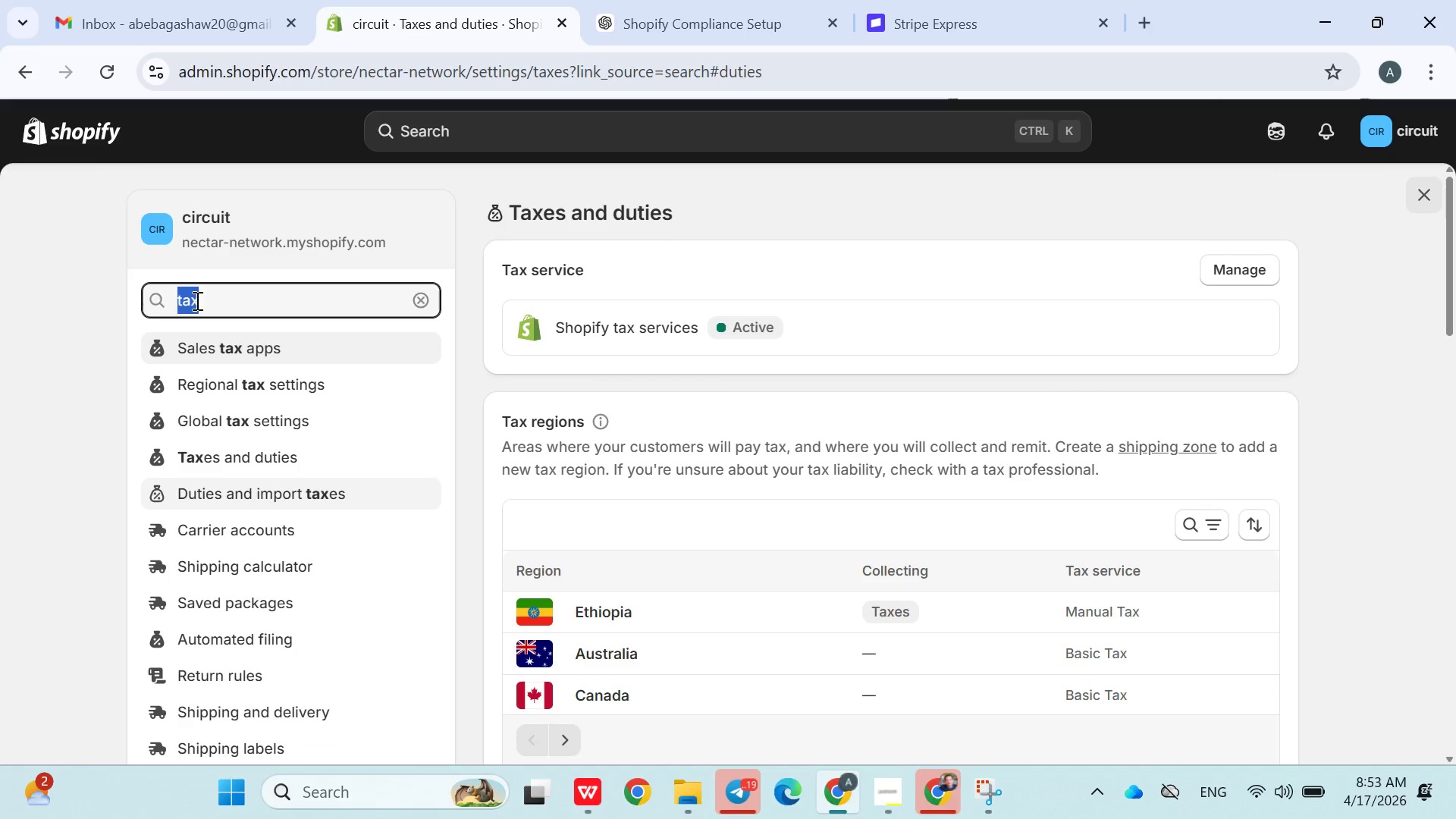 
type(custom data)
 